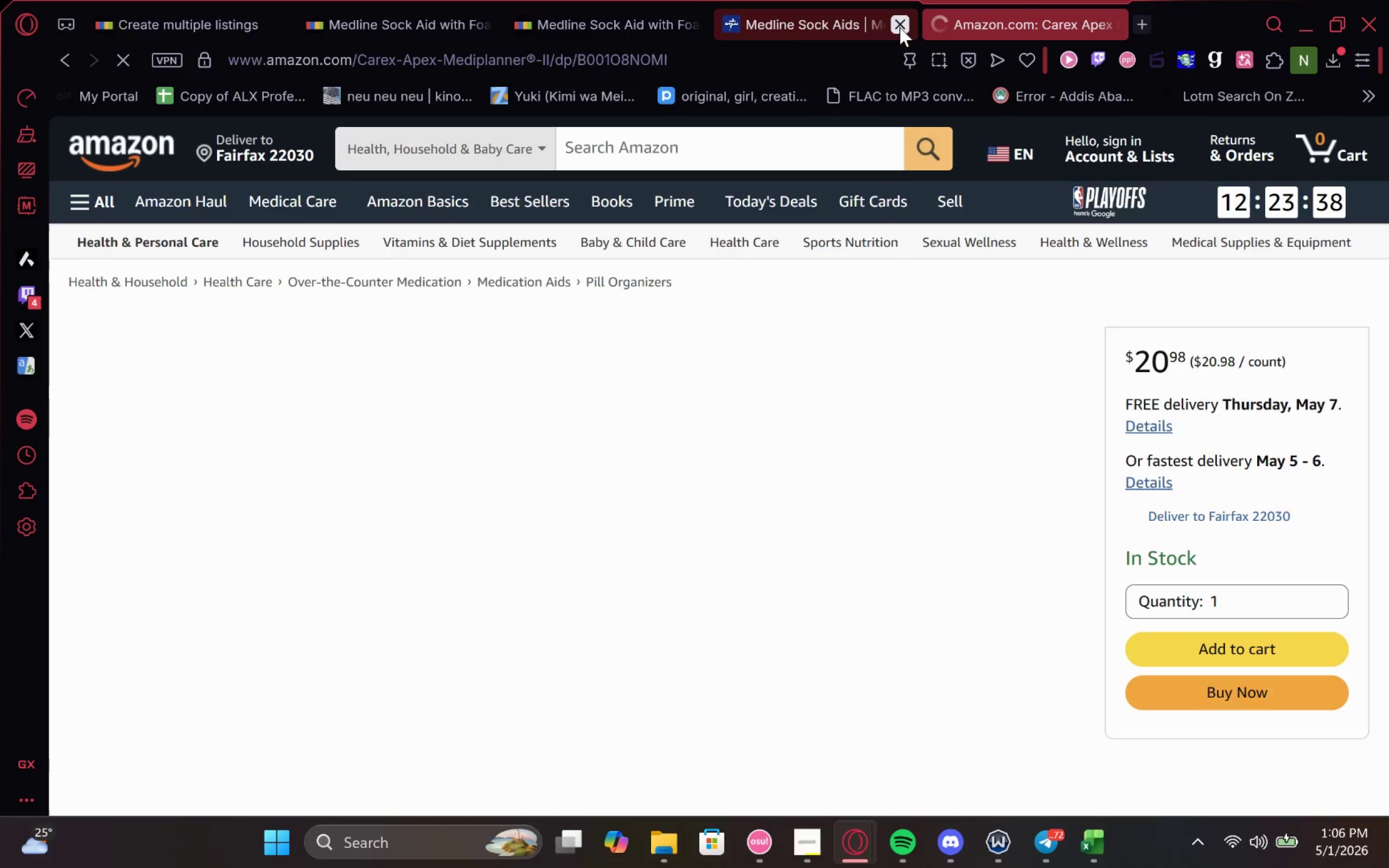 
left_click_drag(start_coordinate=[991, 22], to_coordinate=[419, 10])
 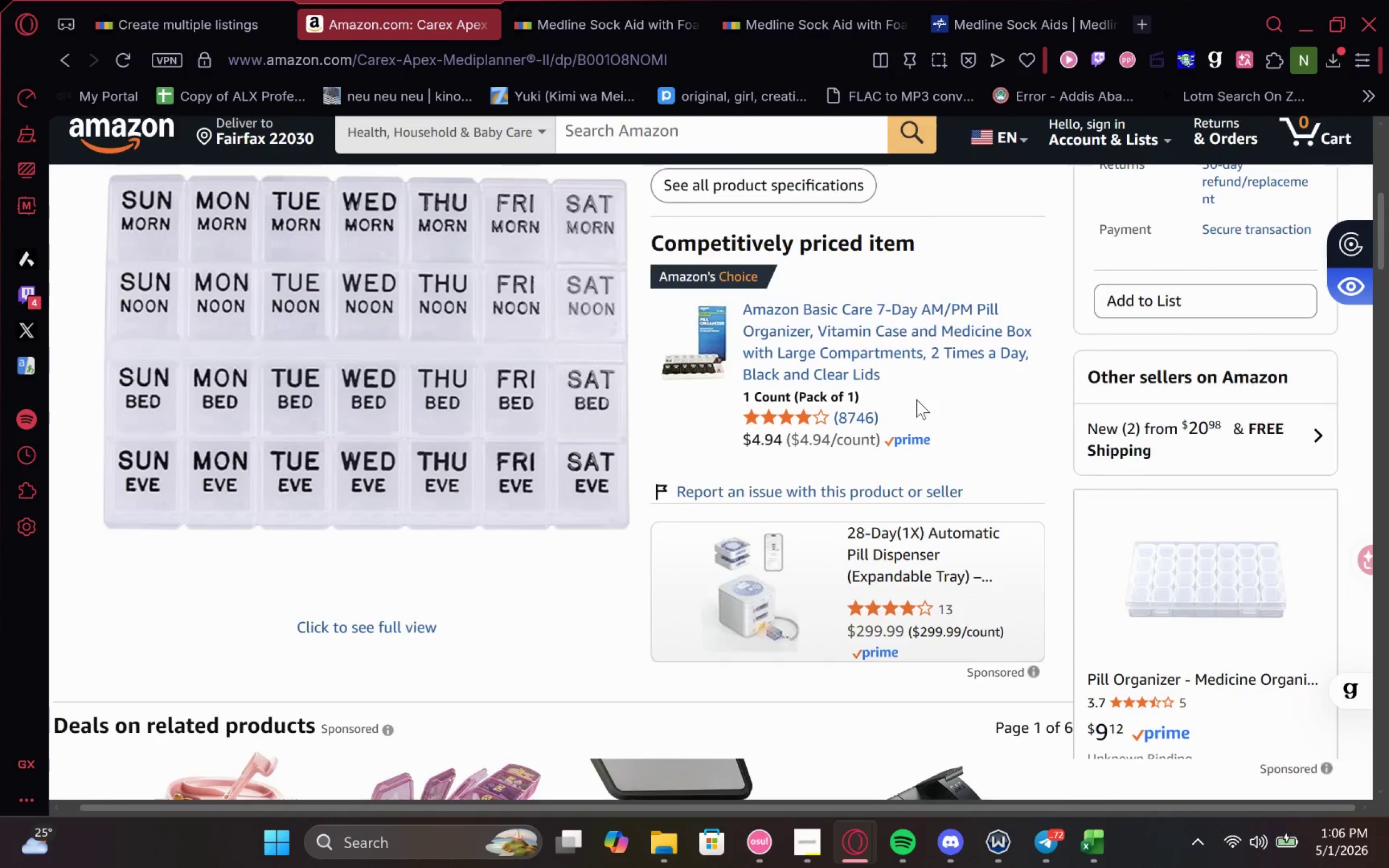 
left_click([1001, 362])
 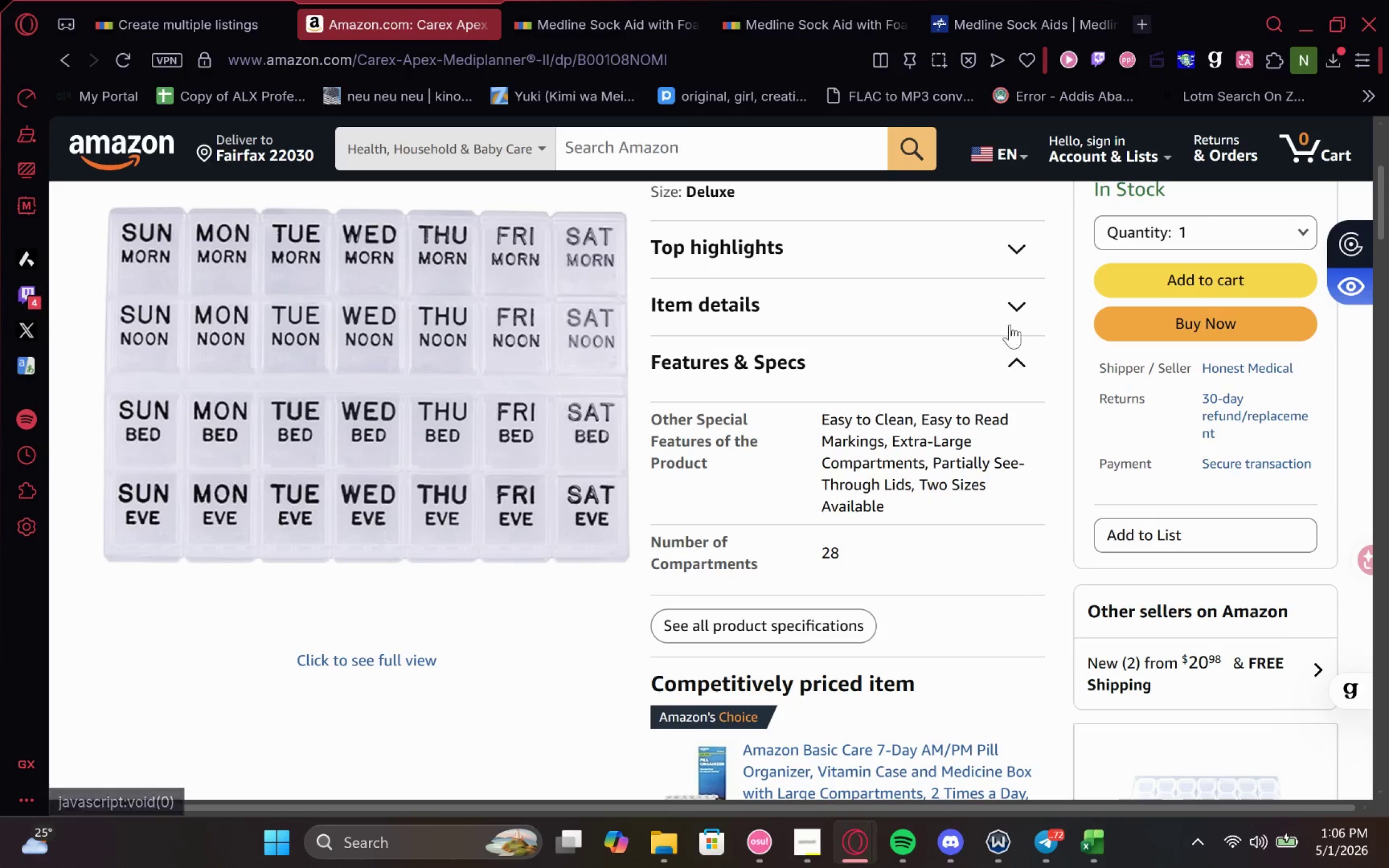 
left_click([1021, 314])
 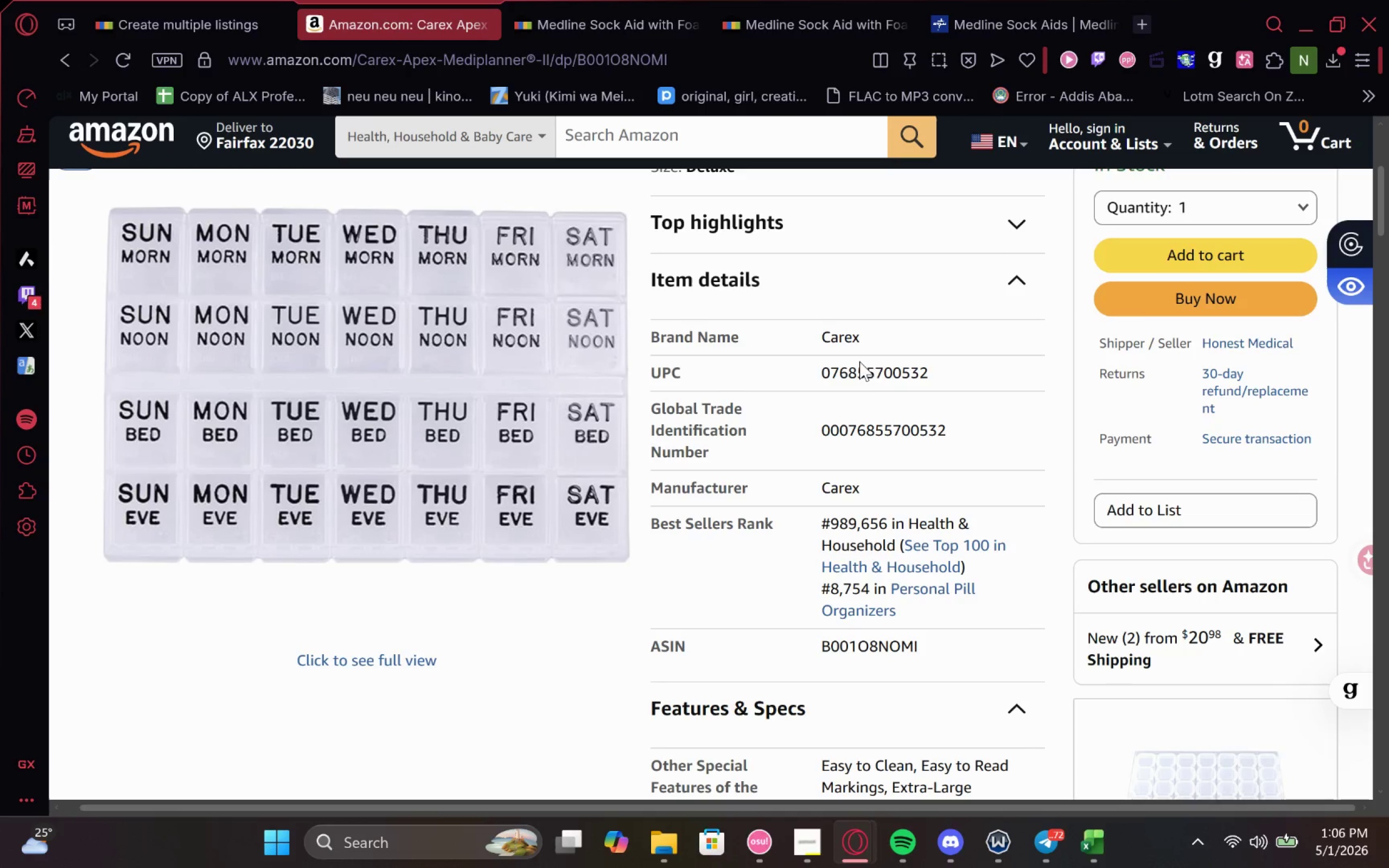 
double_click([886, 365])
 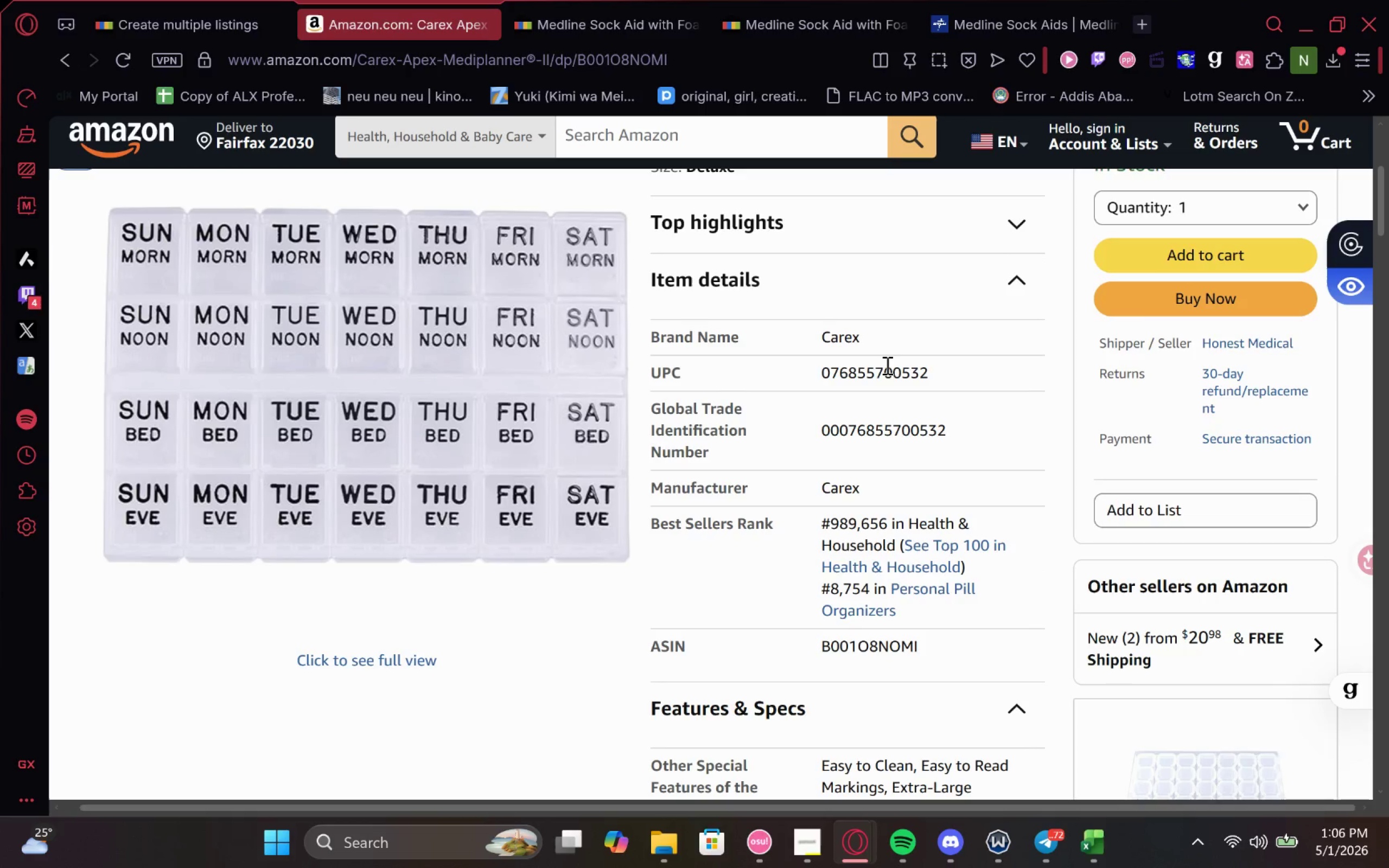 
triple_click([879, 369])
 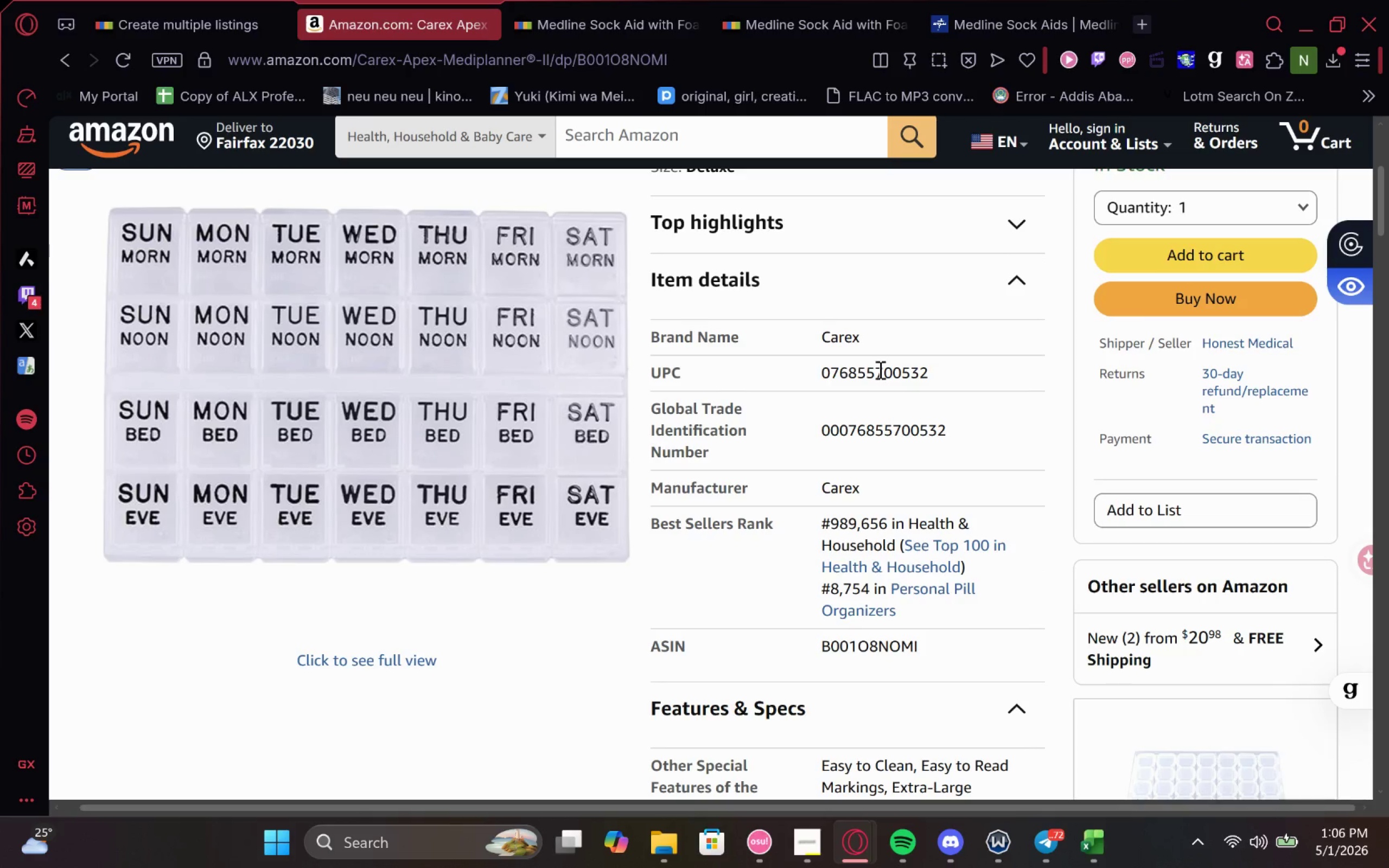 
triple_click([879, 369])
 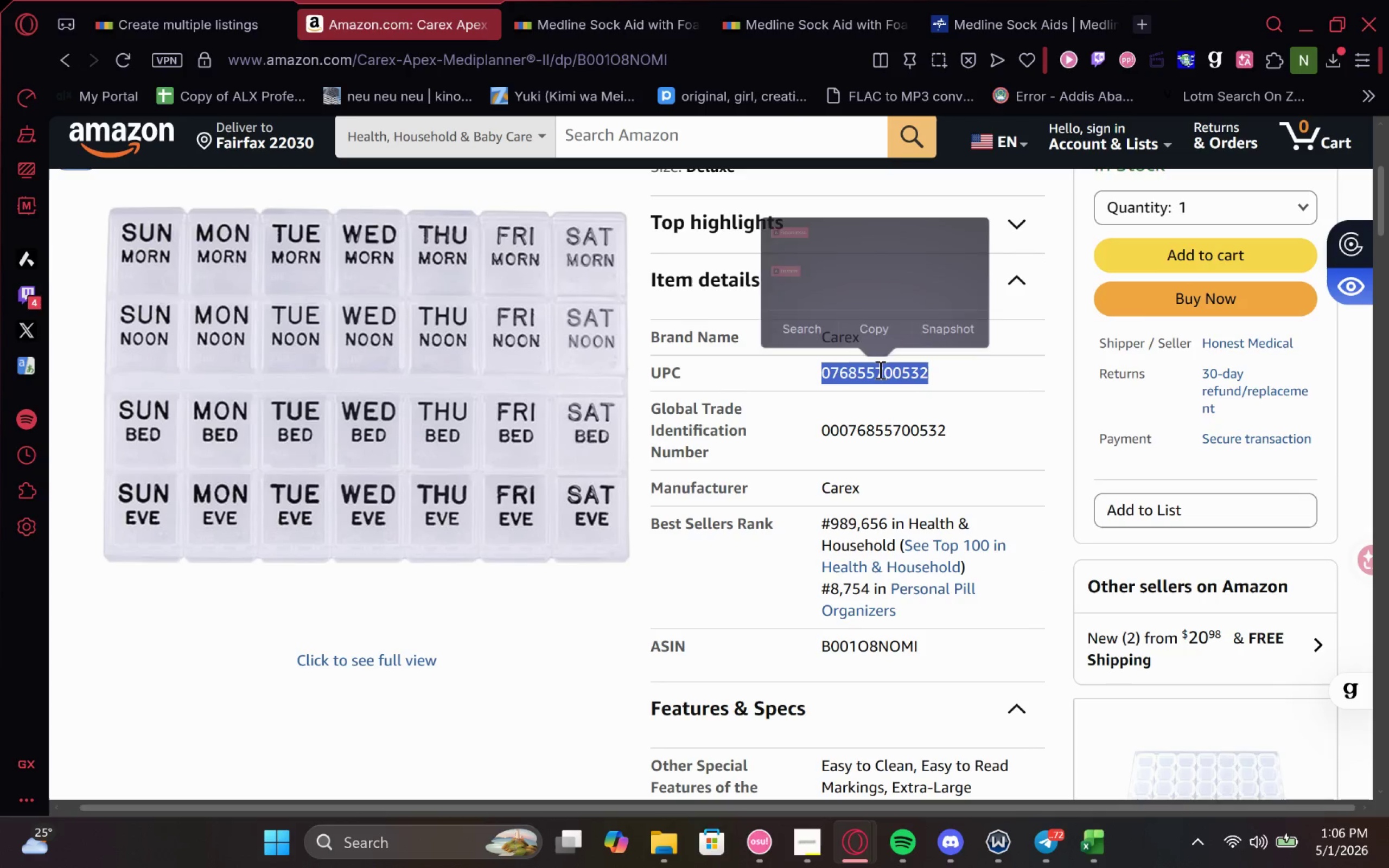 
key(Control+C)
 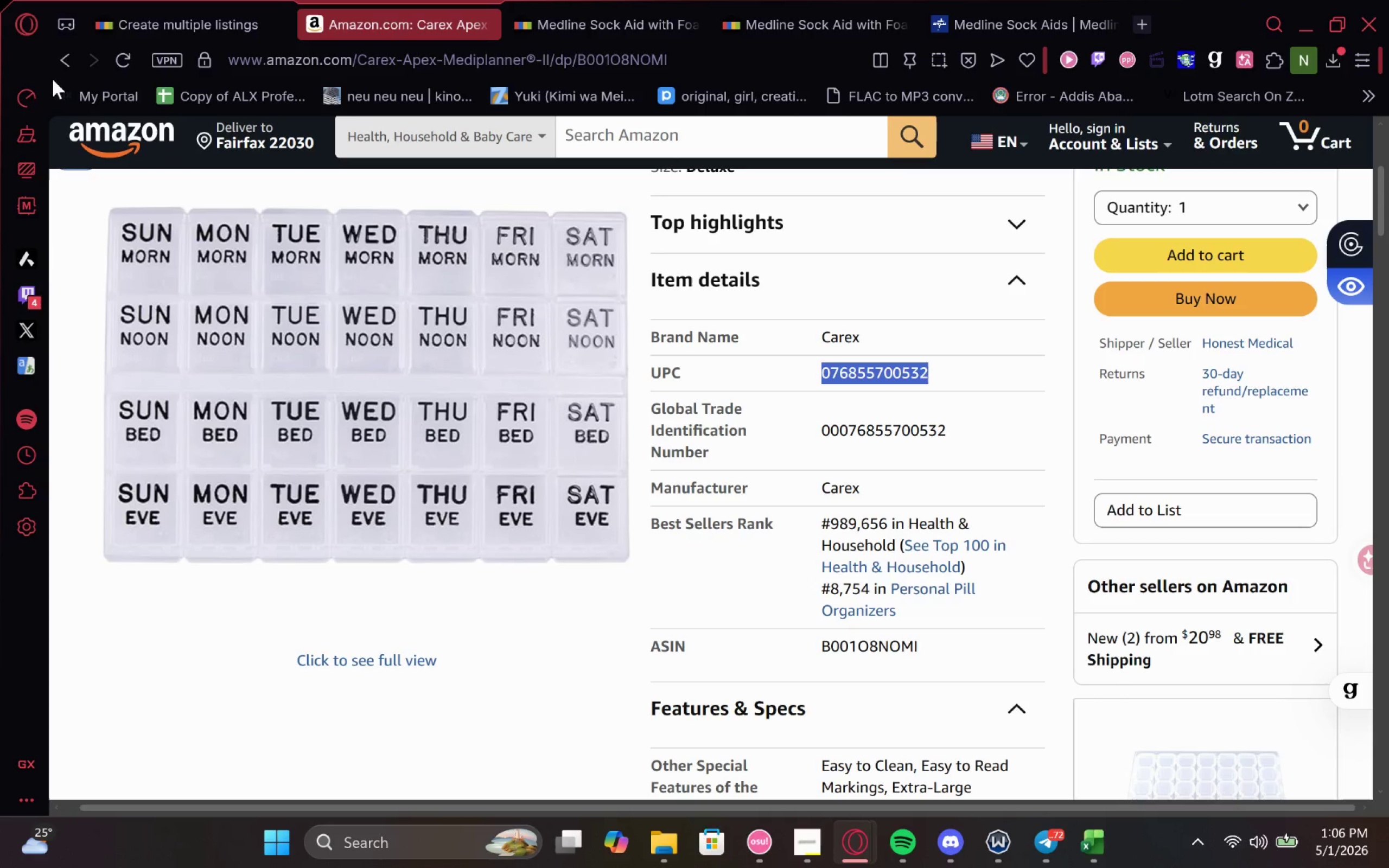 
key(Control+C)
 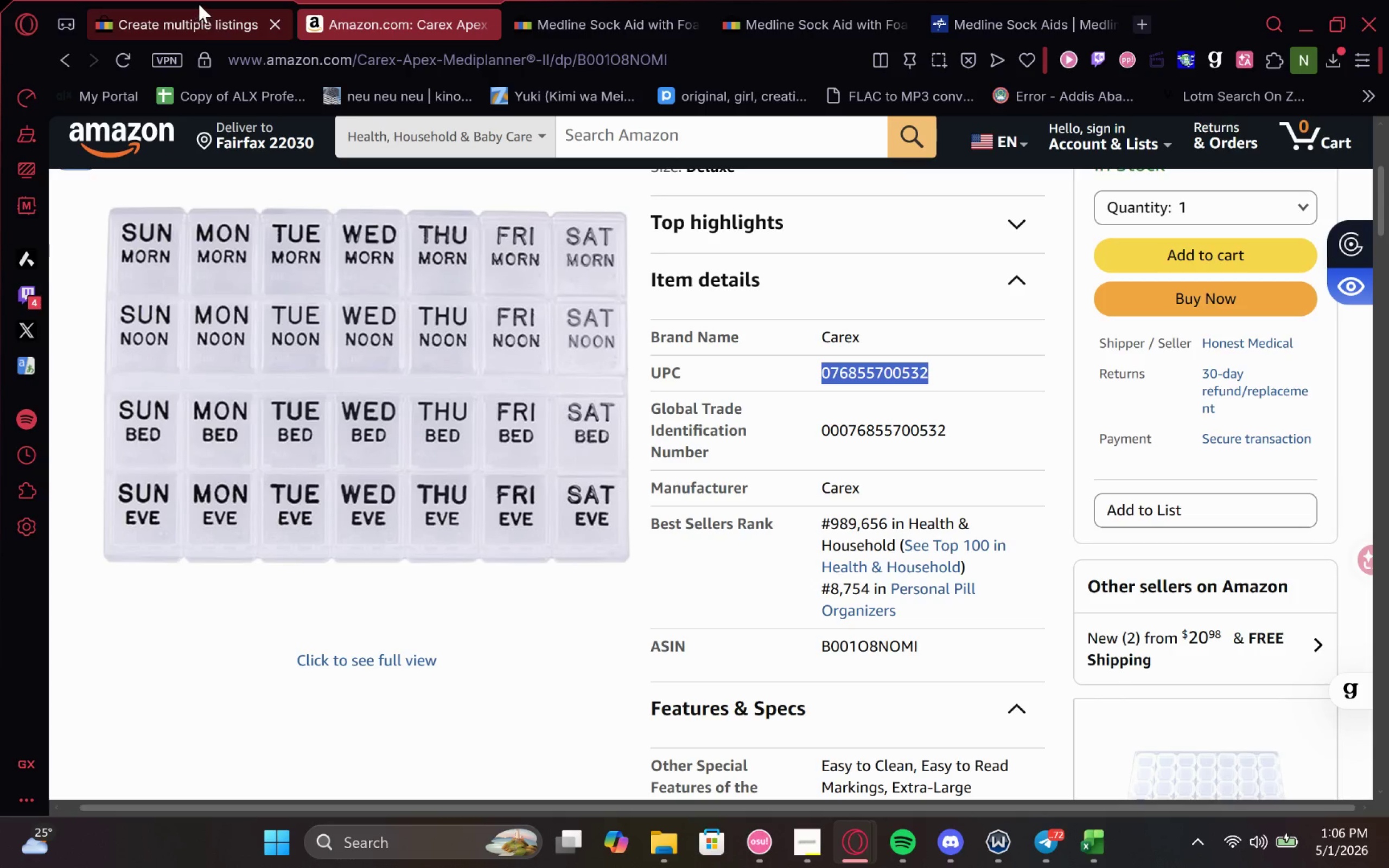 
left_click([195, 0])
 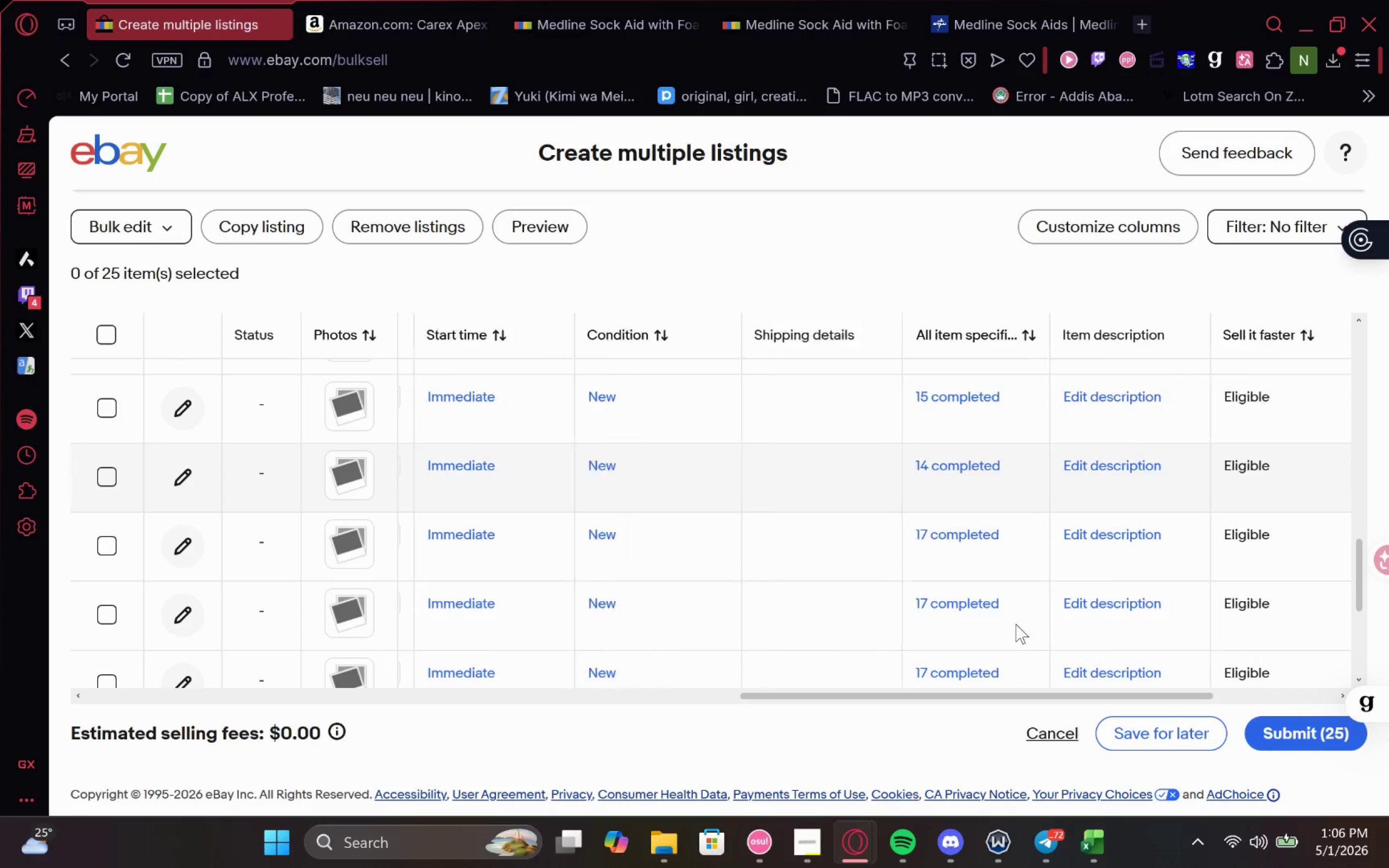 
wait(5.09)
 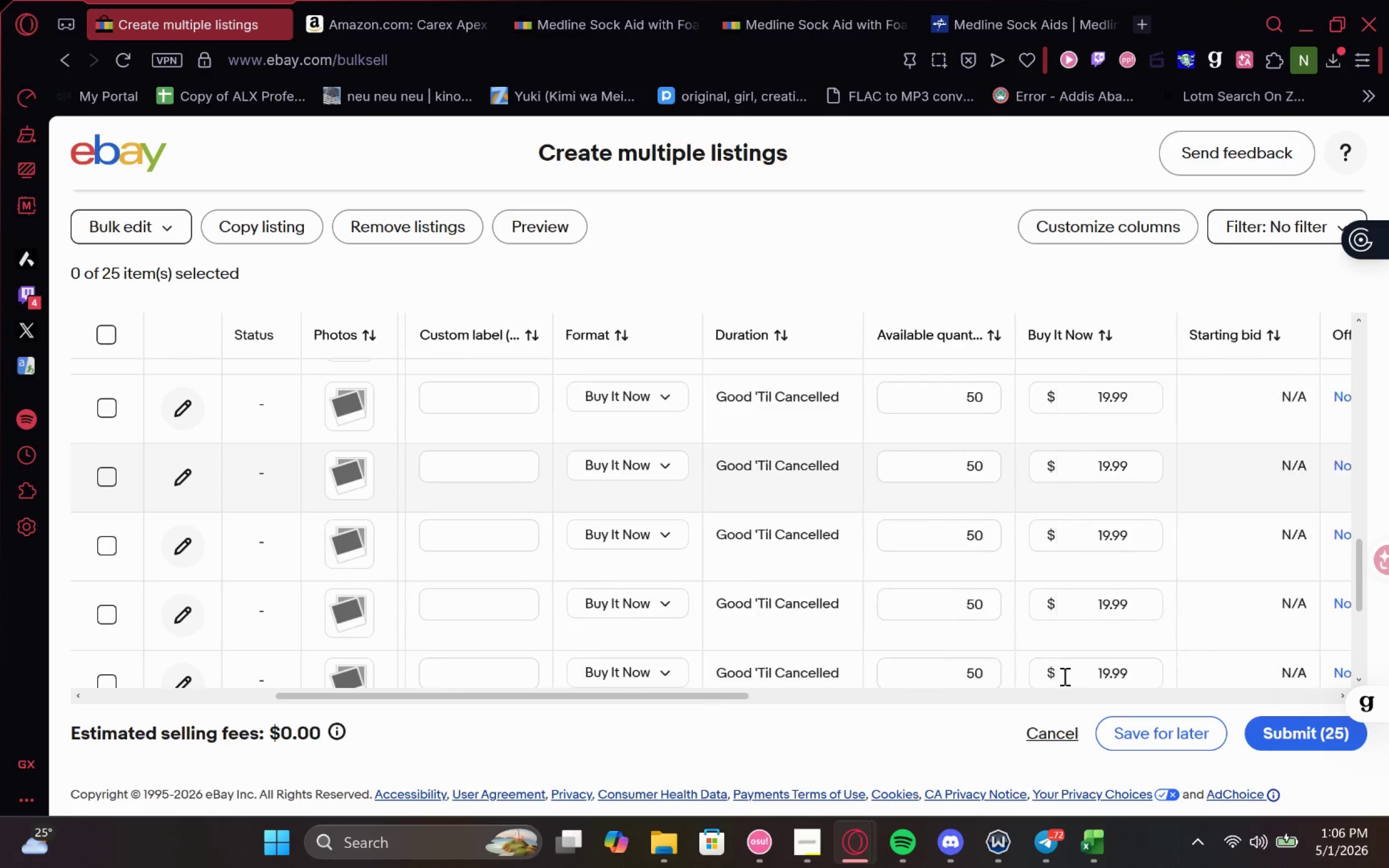 
left_click([939, 547])
 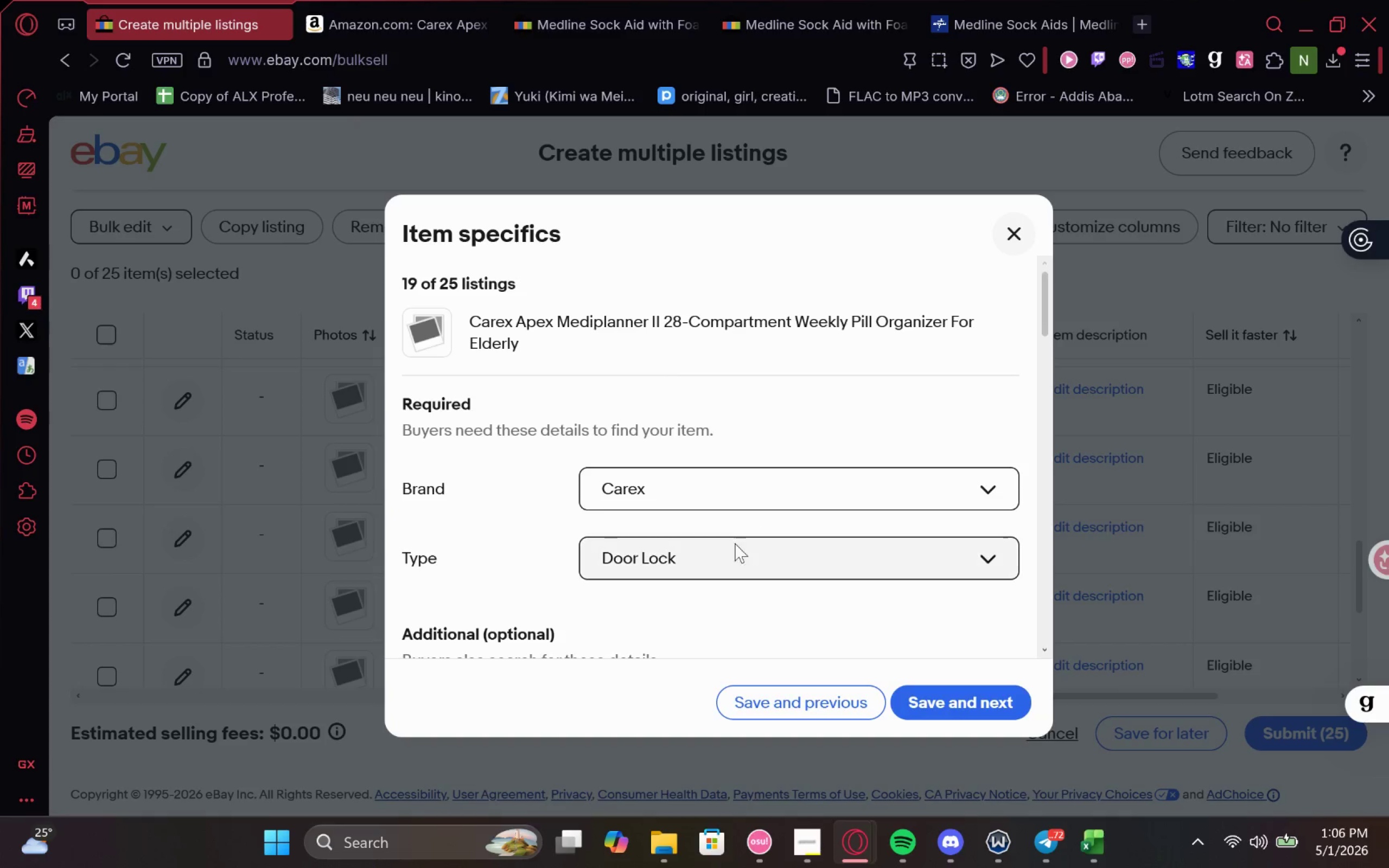 
left_click([729, 539])
 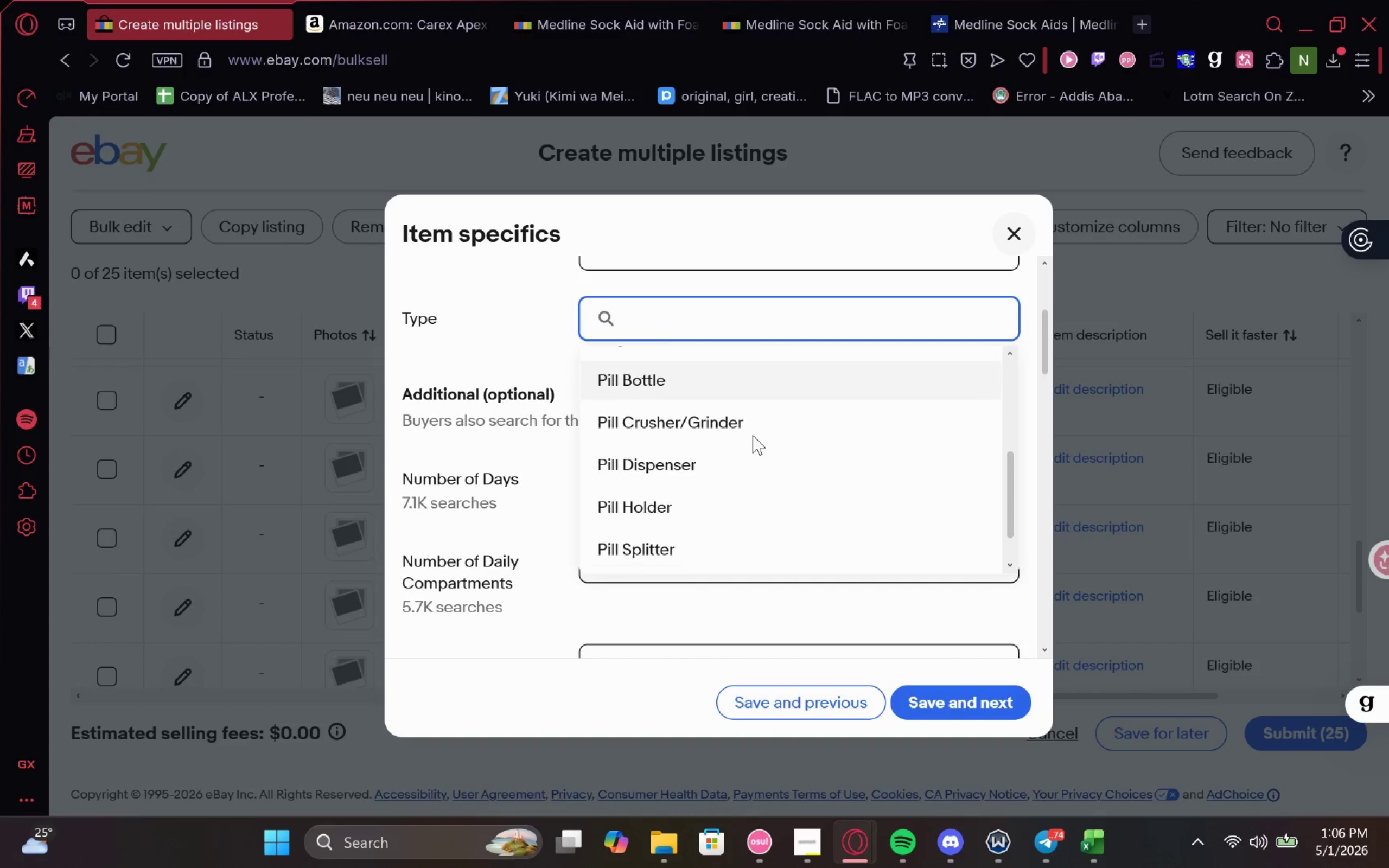 
wait(7.51)
 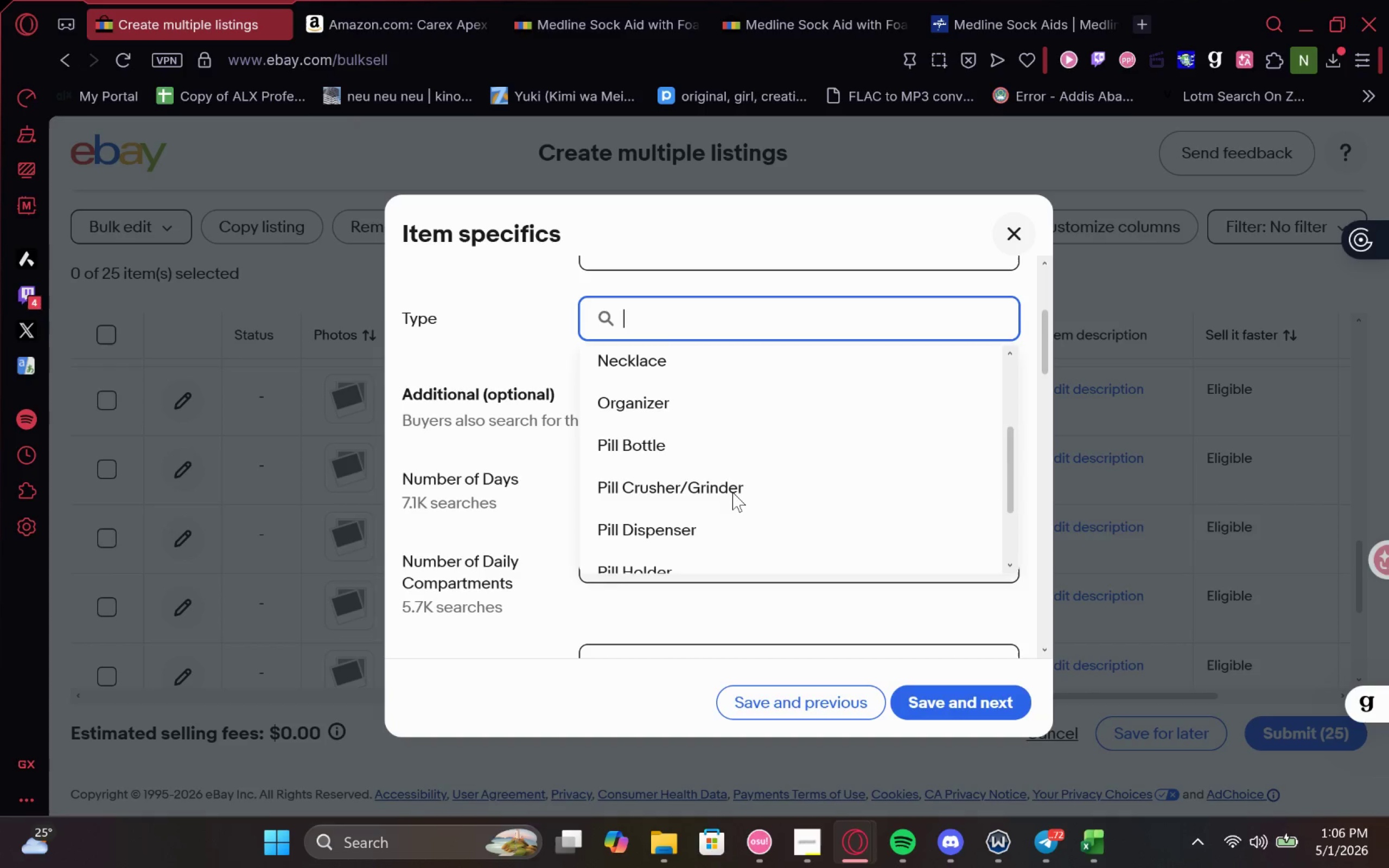 
left_click([519, 314])
 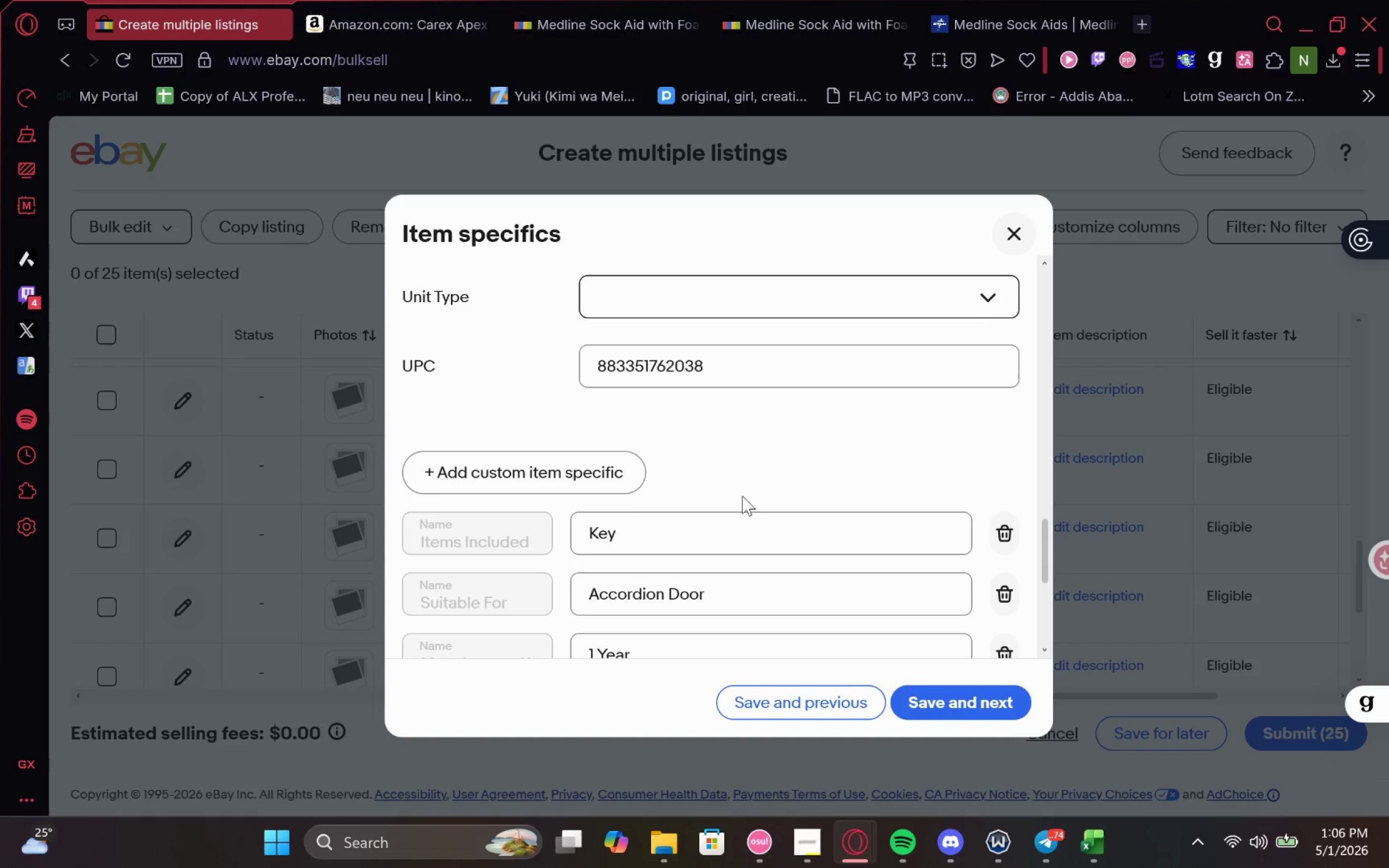 
double_click([666, 370])
 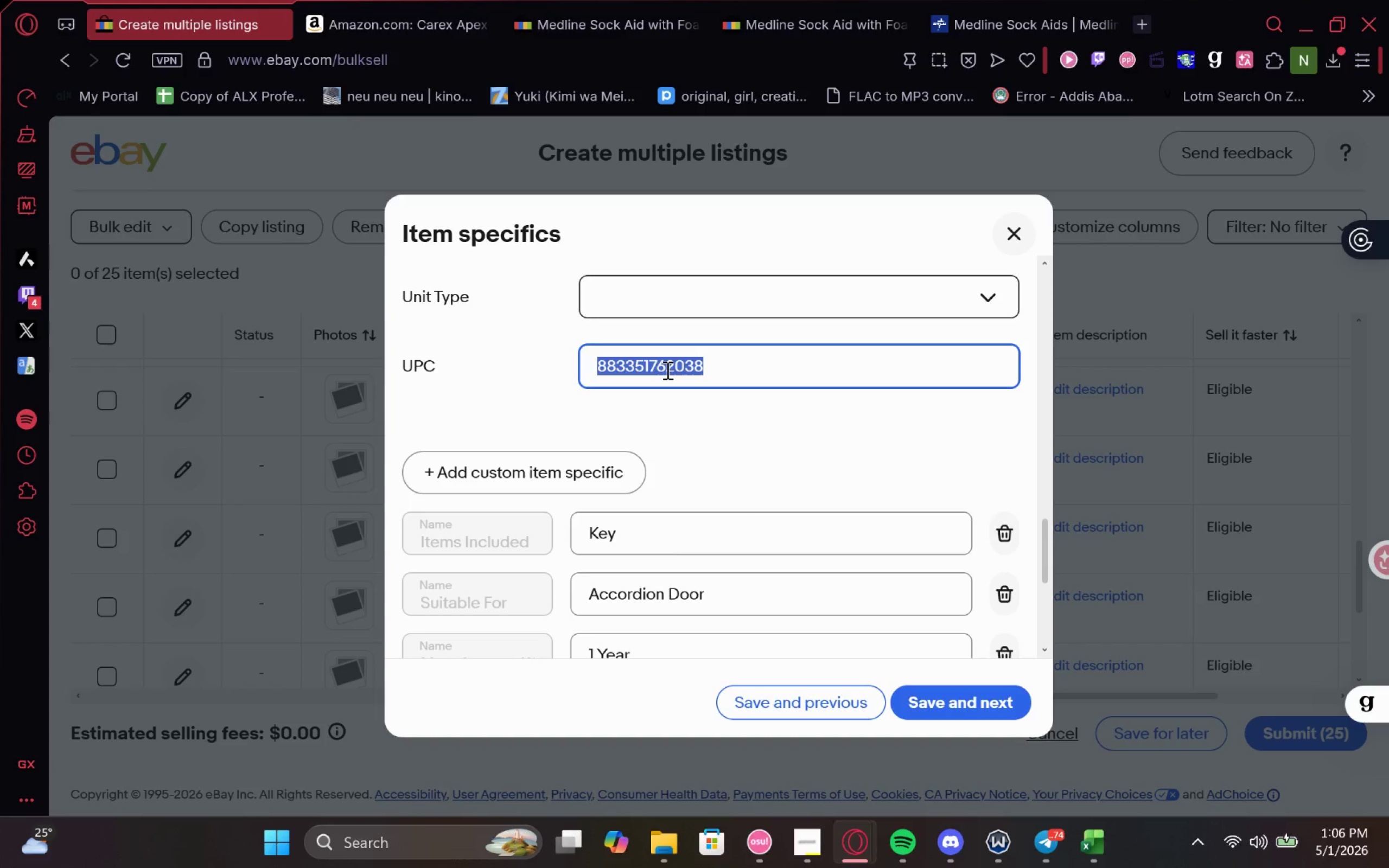 
key(Control+V)
 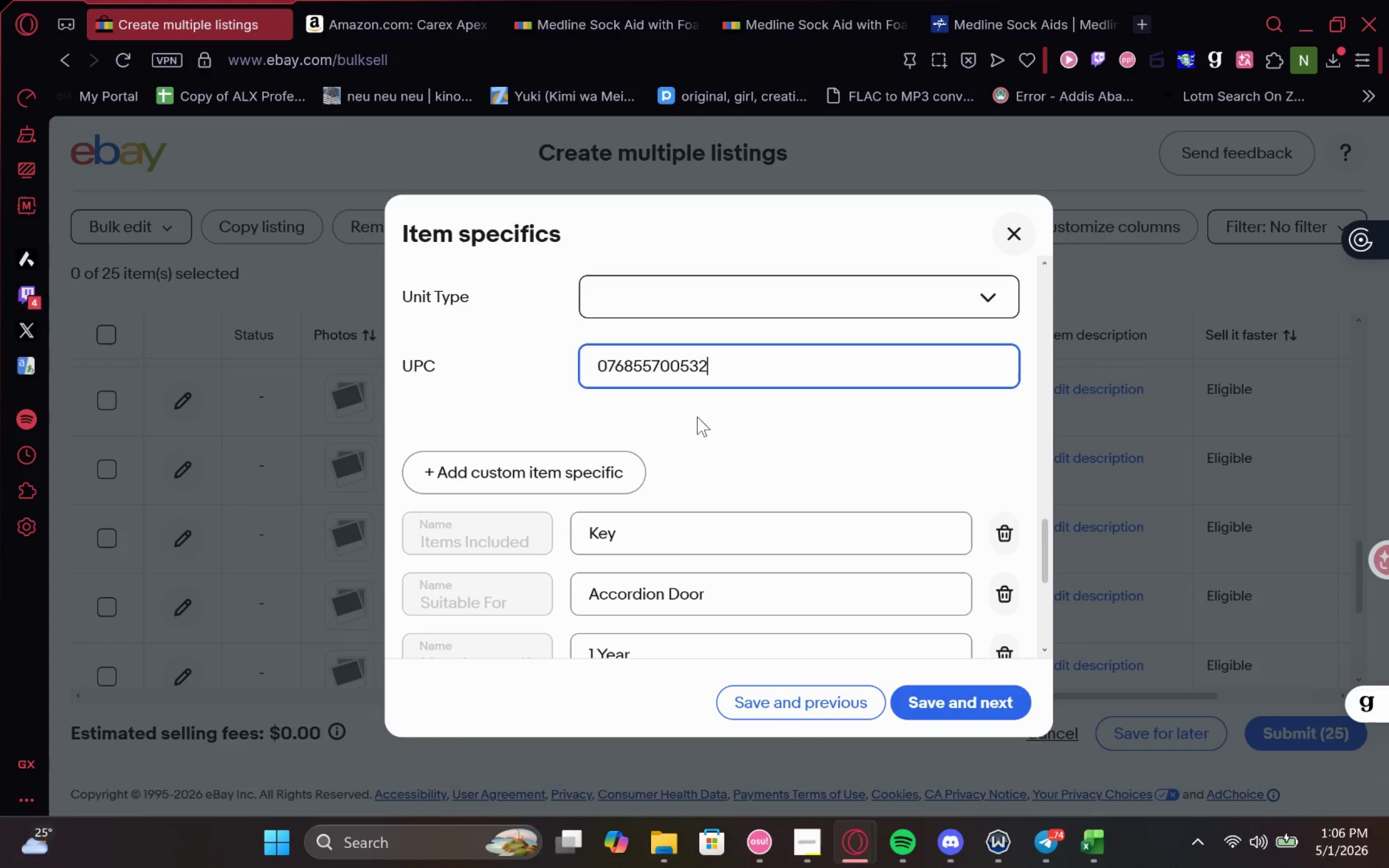 
left_click([732, 432])
 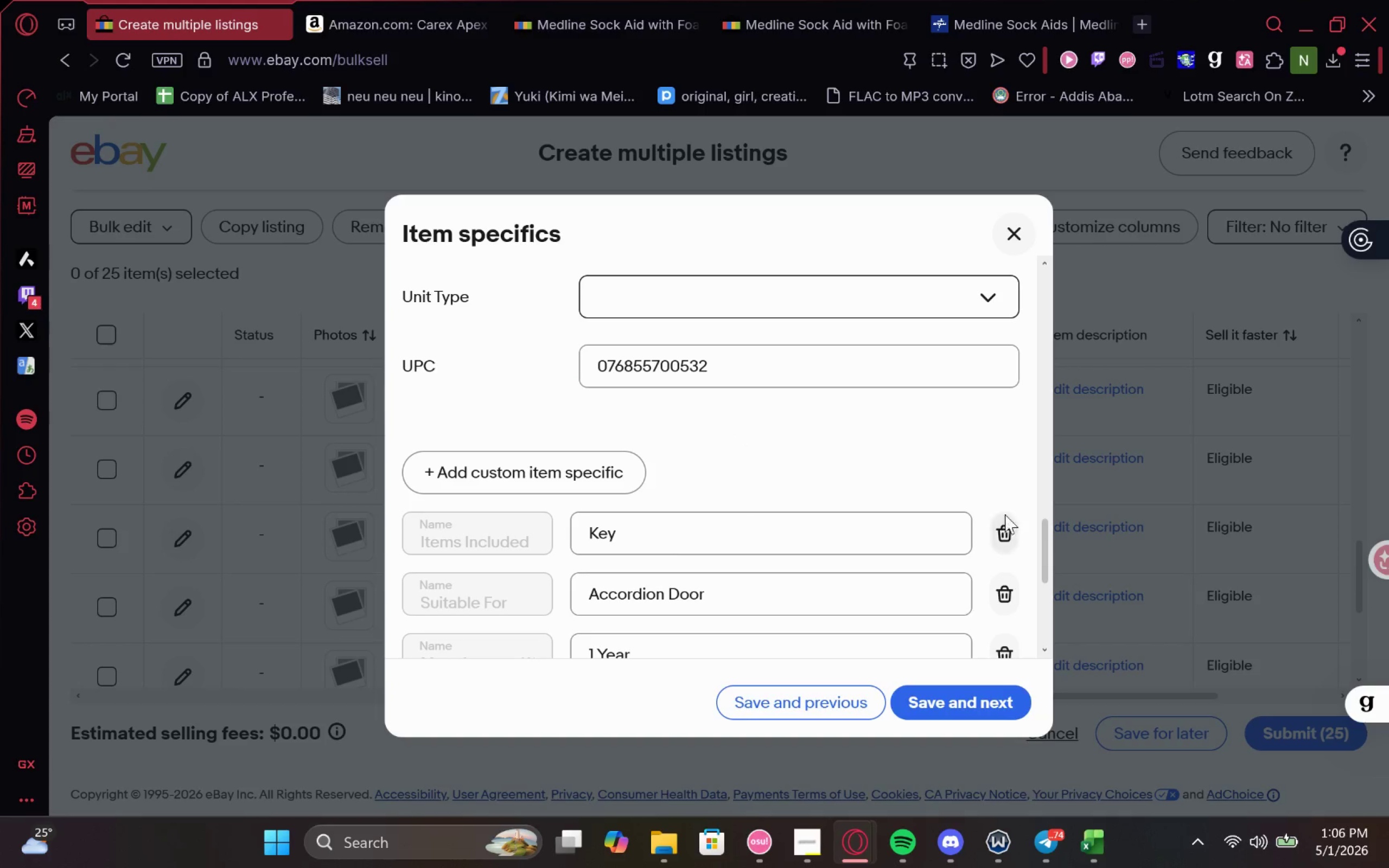 
left_click([1007, 527])
 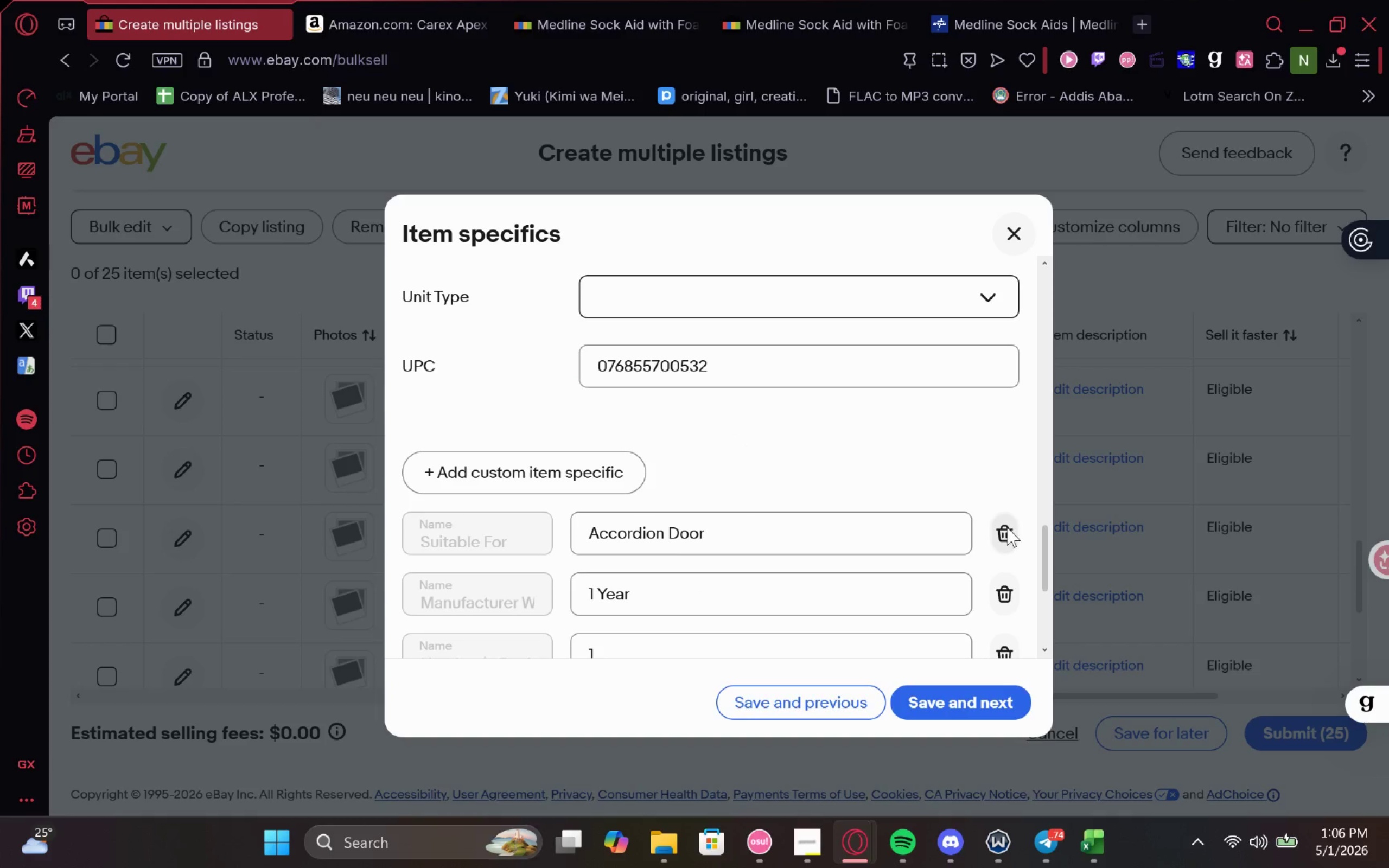 
triple_click([1007, 528])
 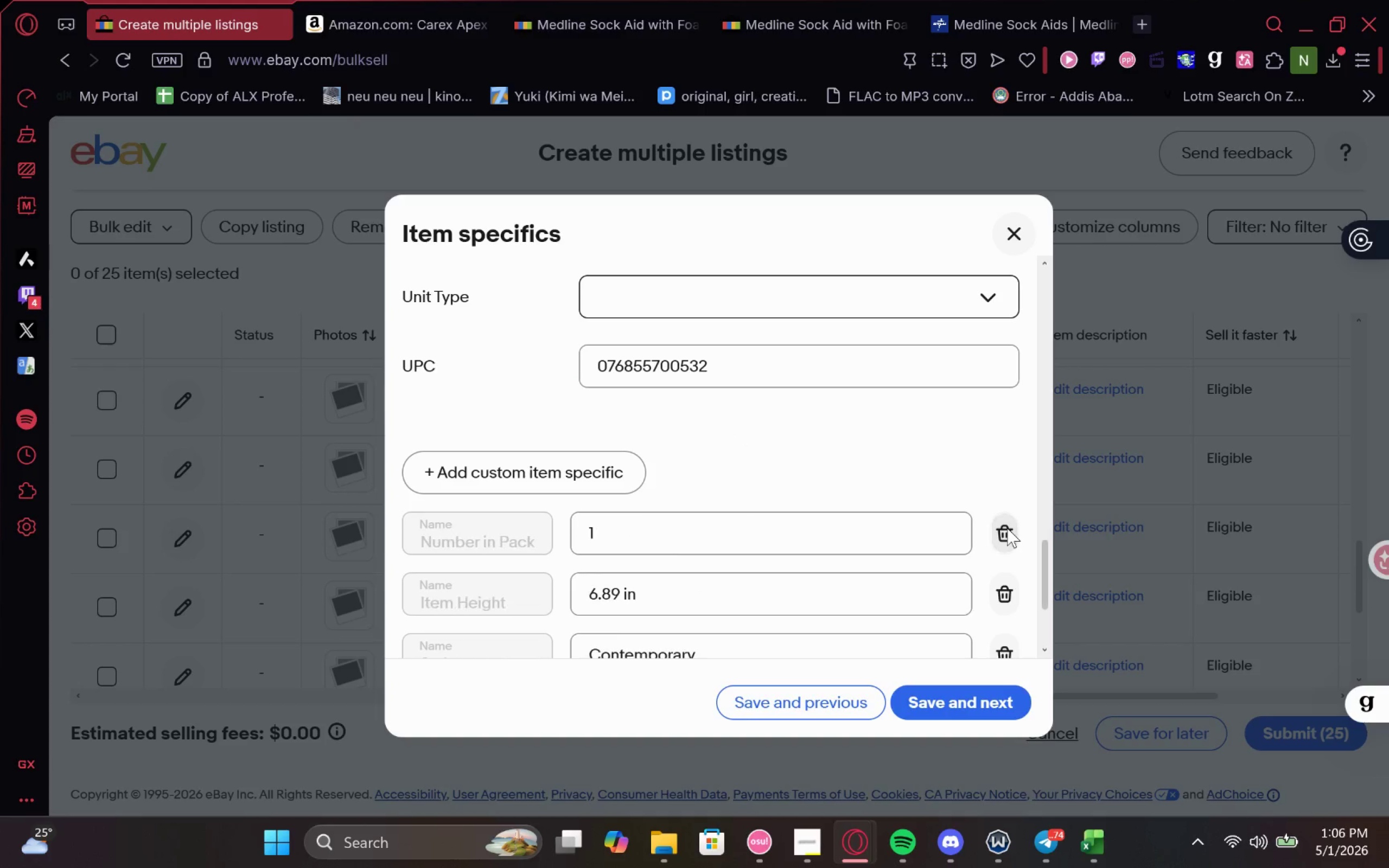 
triple_click([1007, 528])
 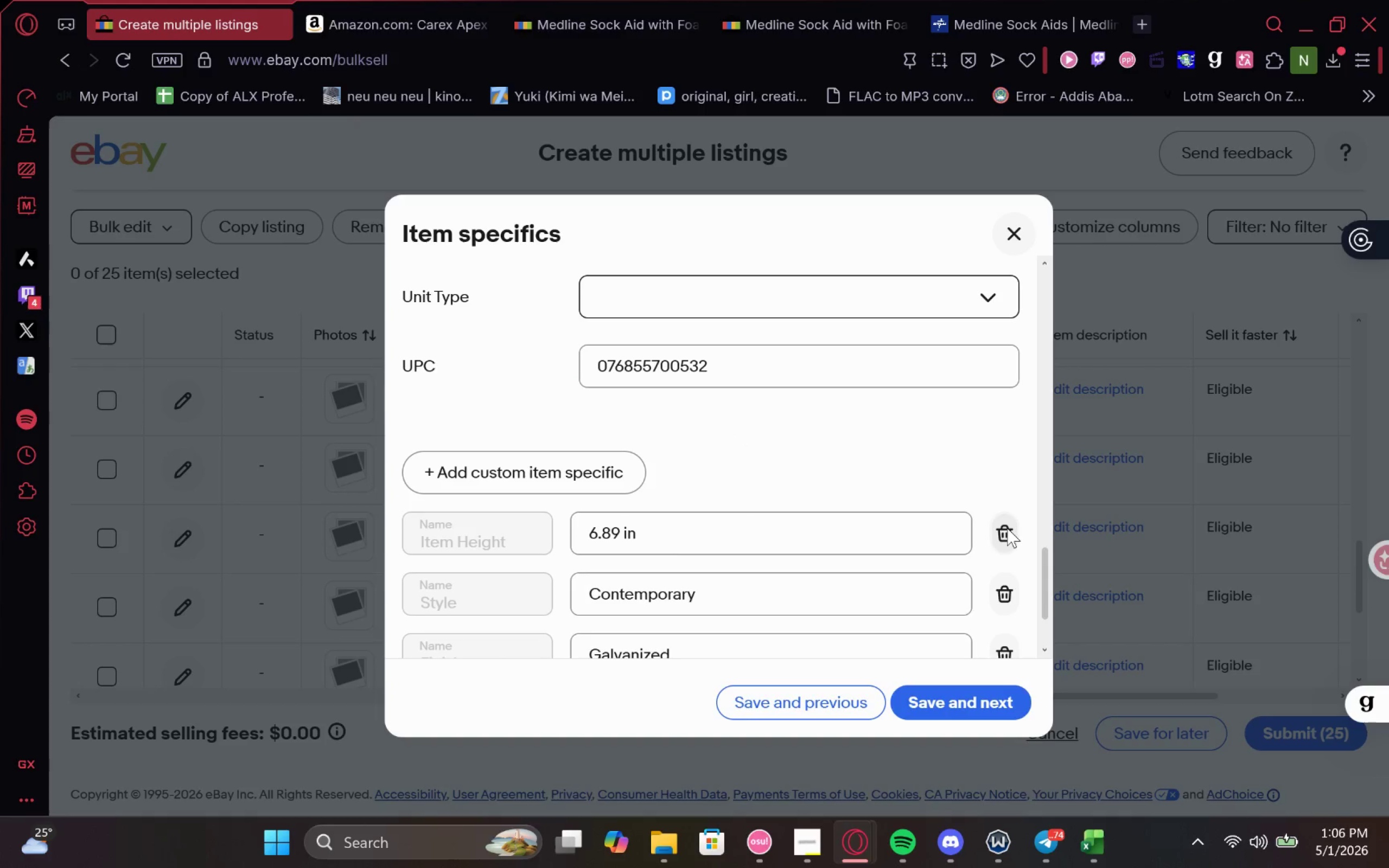 
triple_click([1007, 528])
 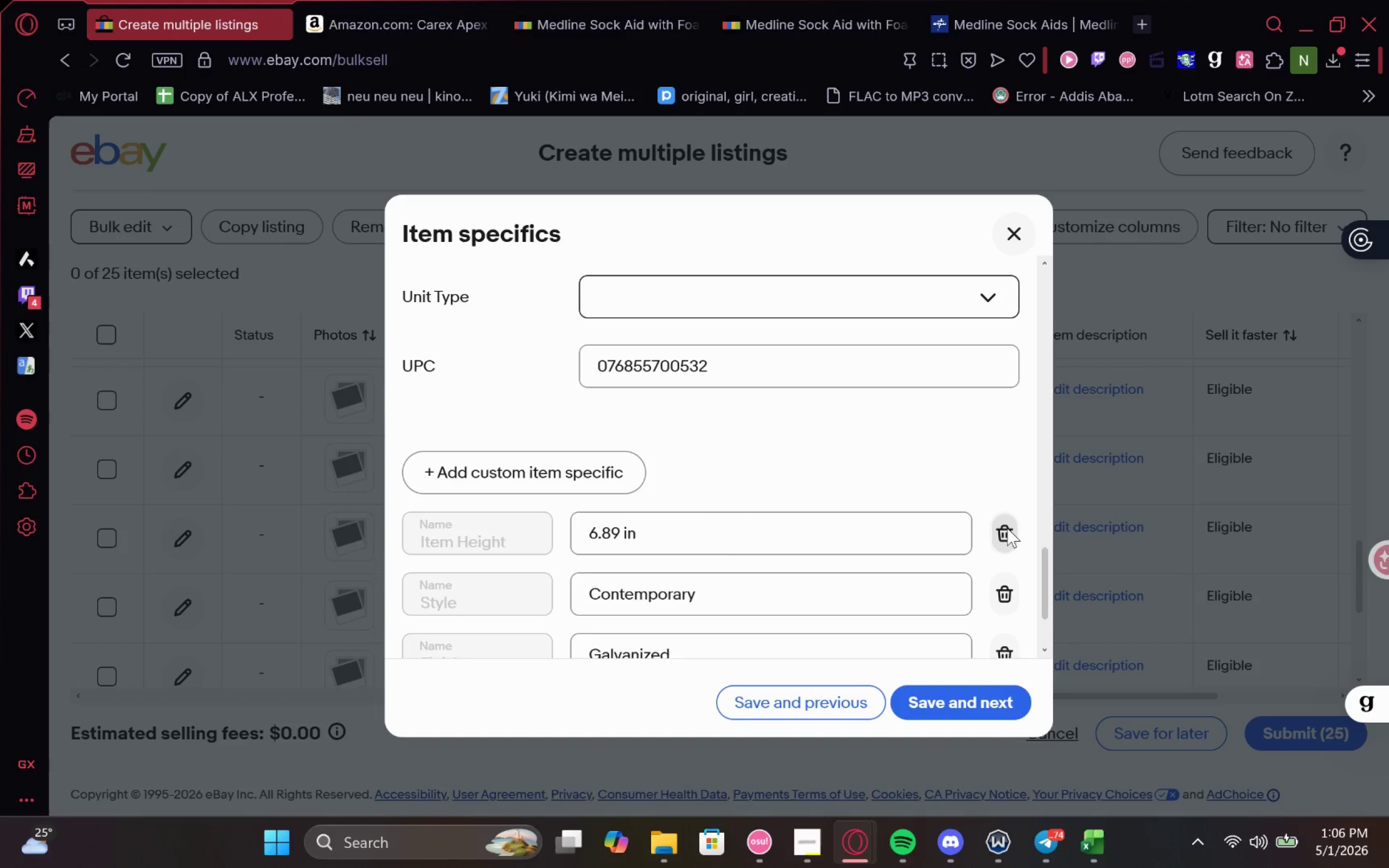 
triple_click([1007, 528])
 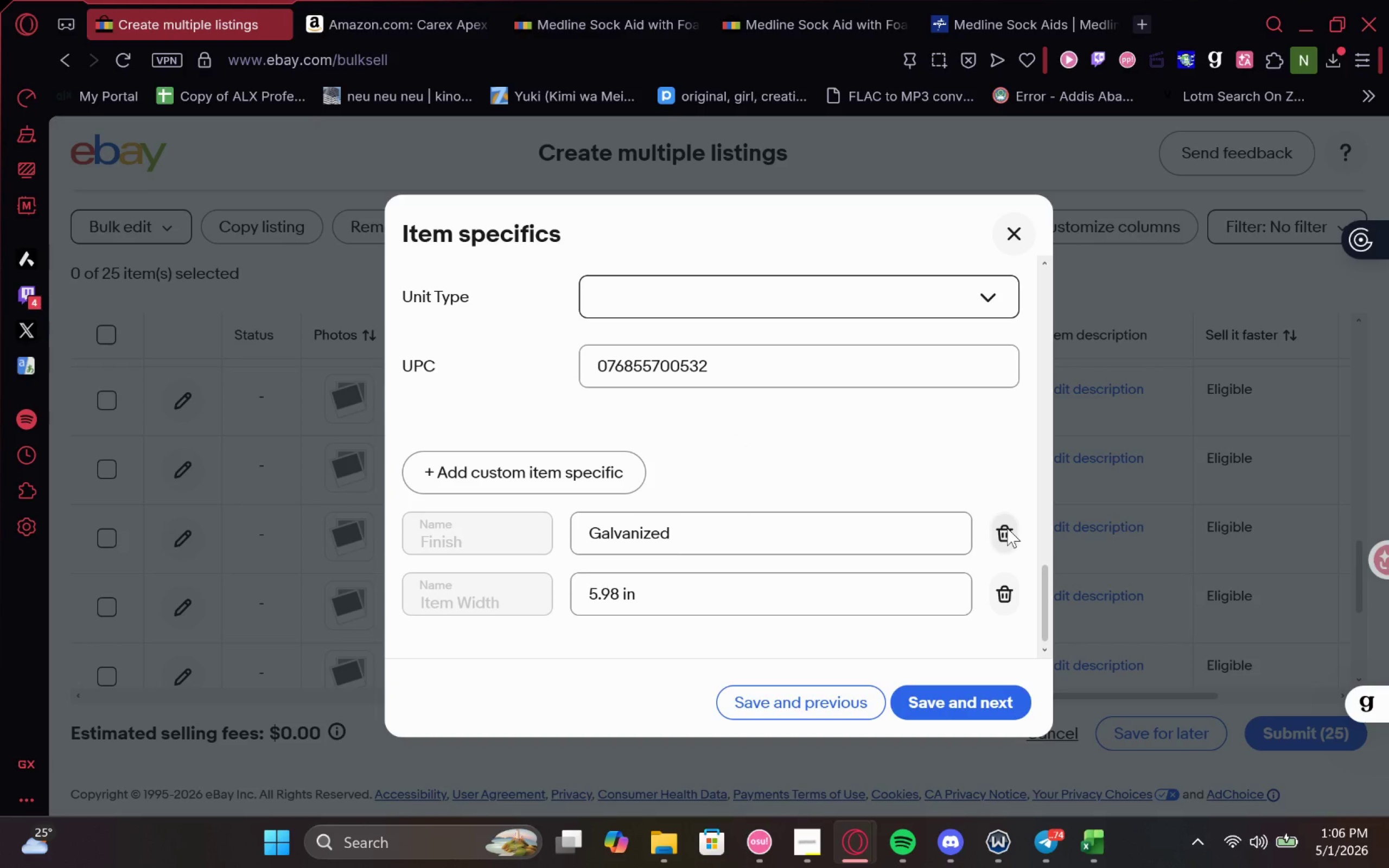 
triple_click([1007, 528])
 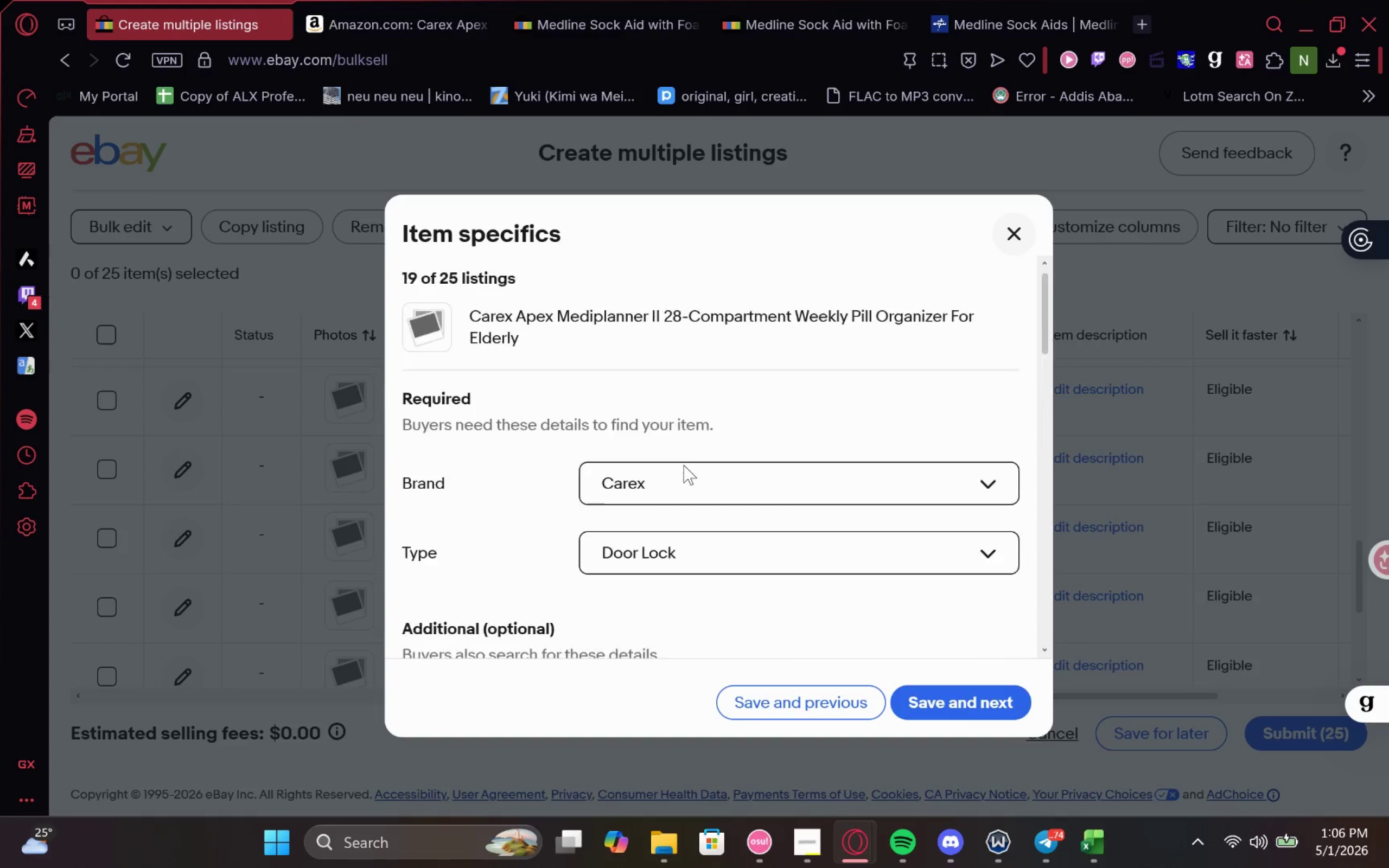 
left_click([685, 547])
 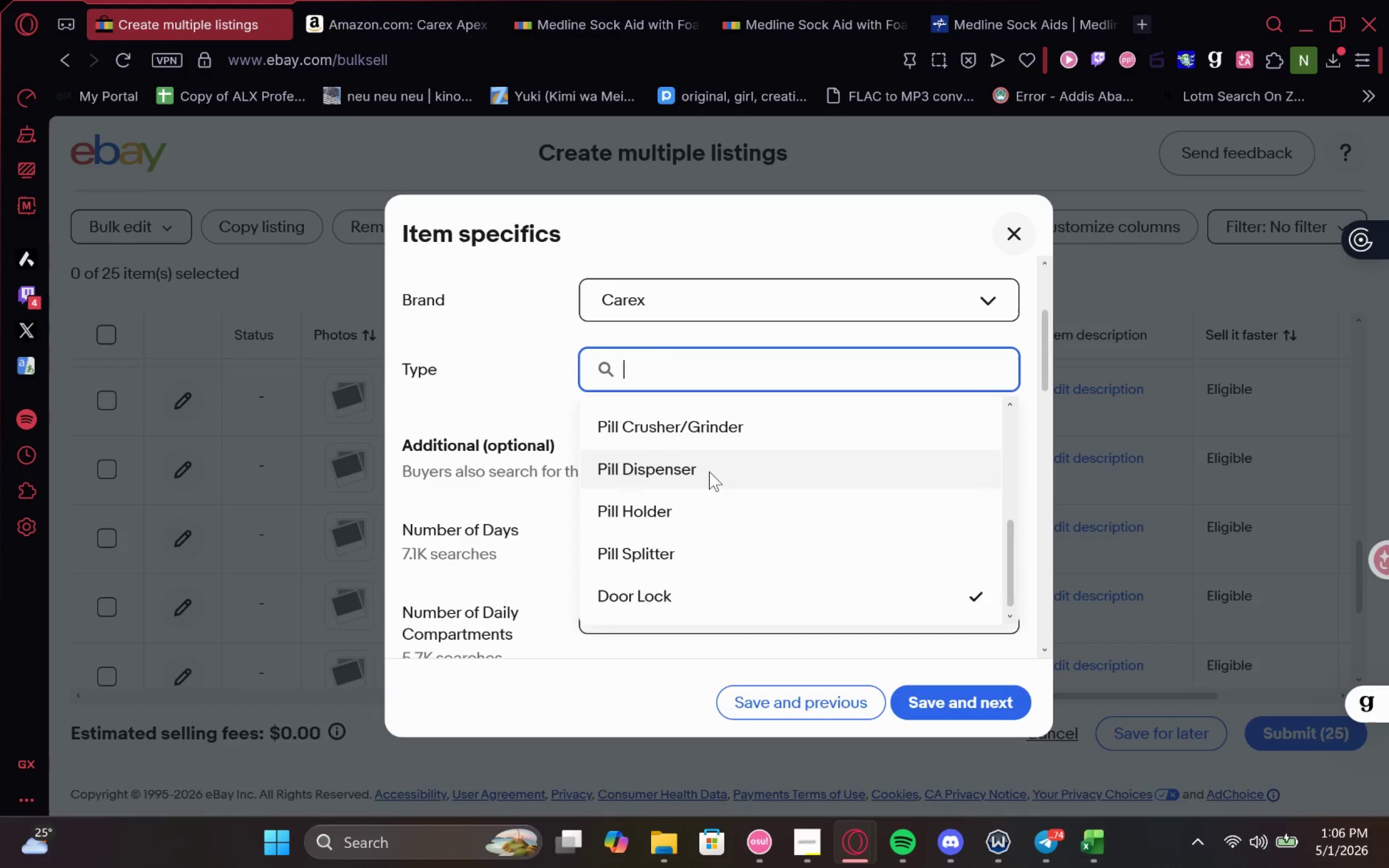 
mouse_move([712, 476])
 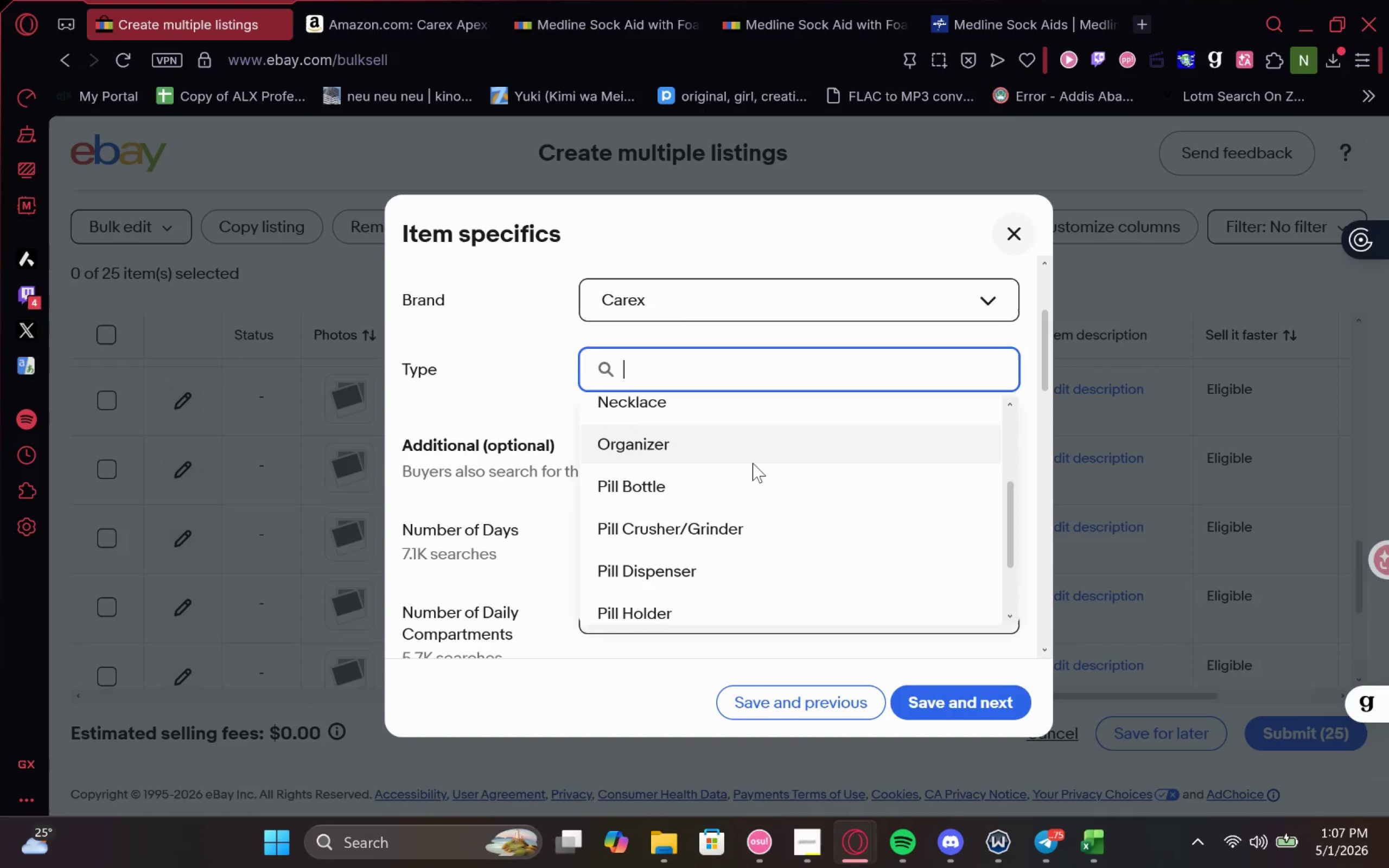 
left_click([753, 463])
 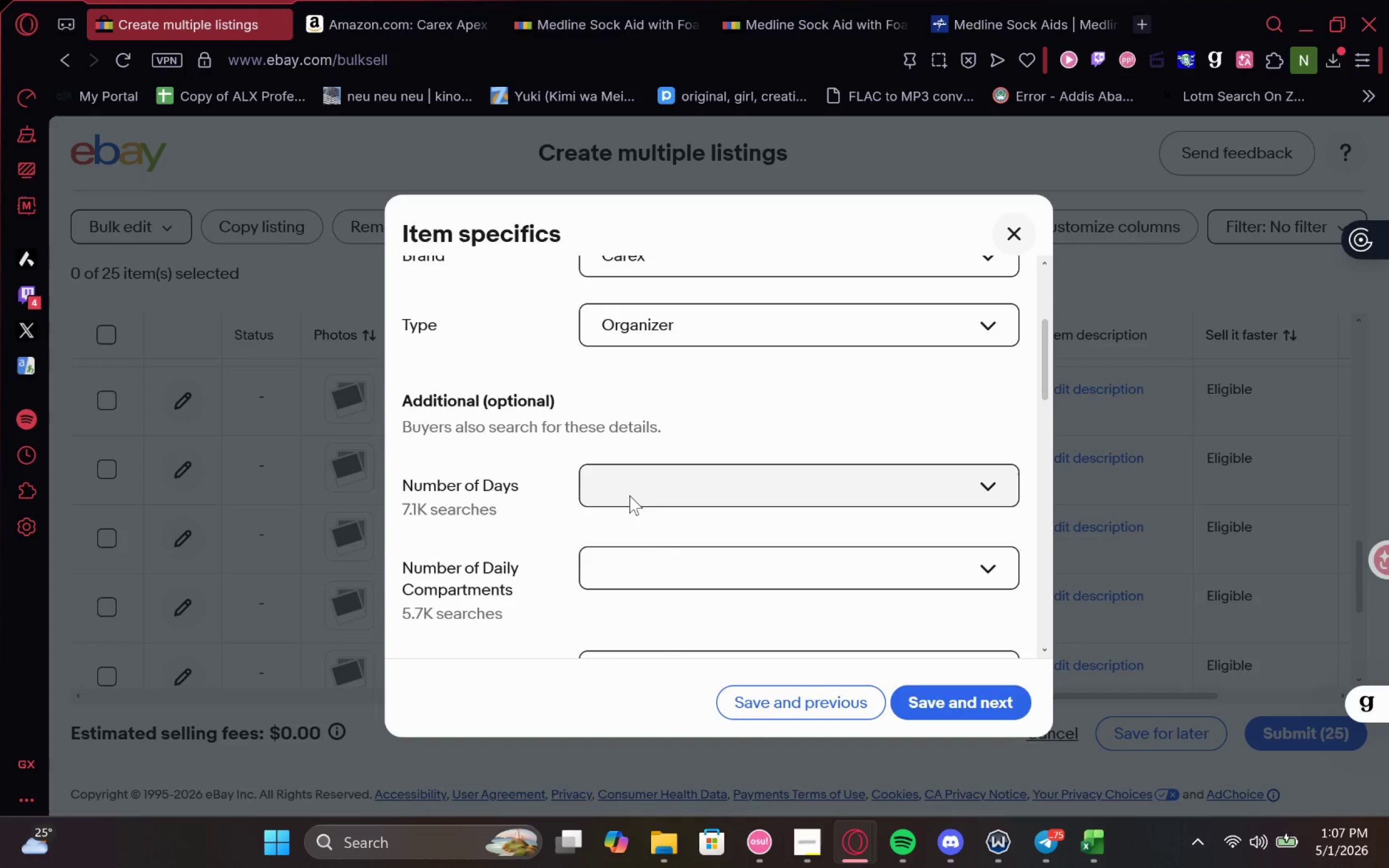 
left_click([629, 495])
 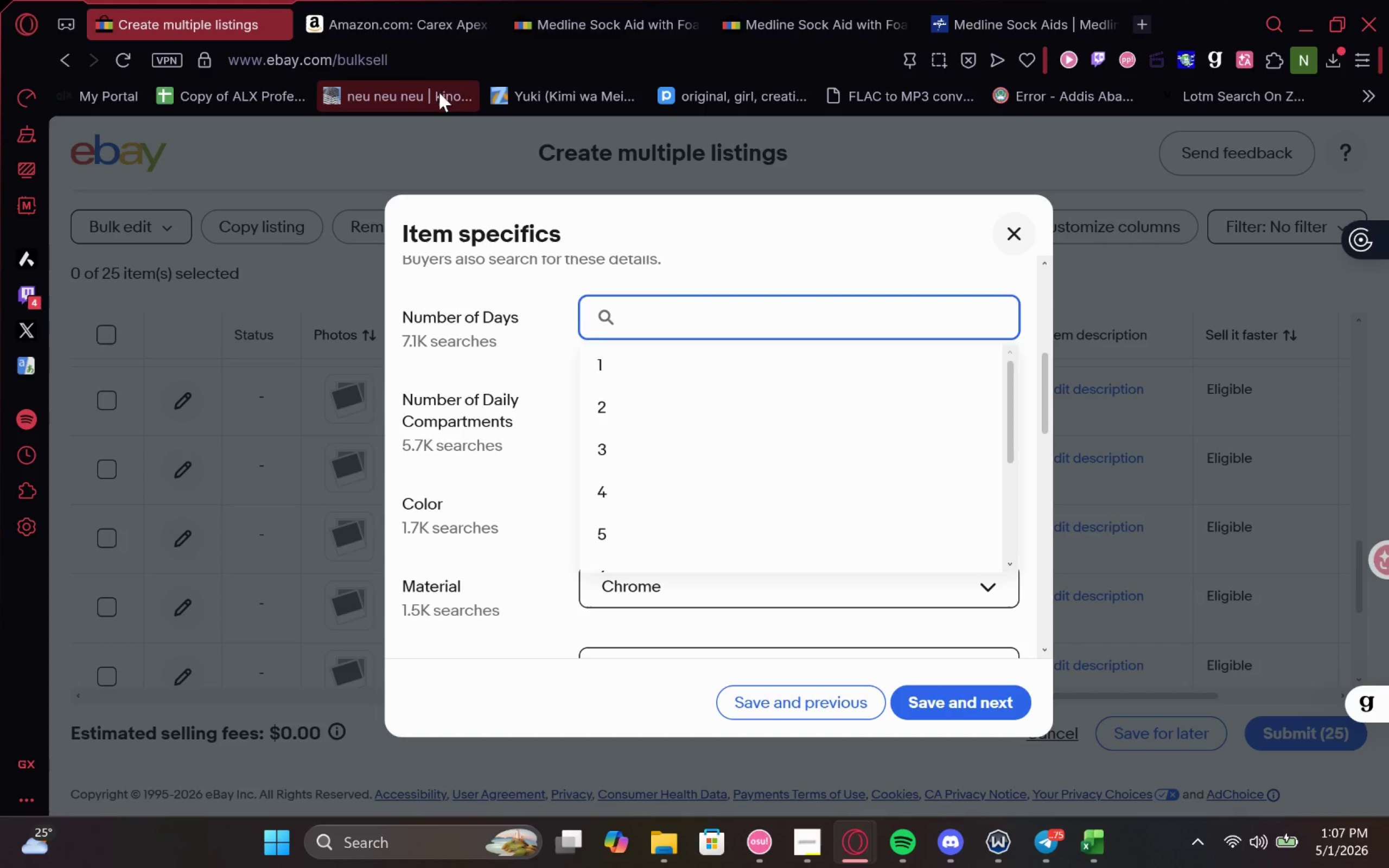 
left_click([377, 30])
 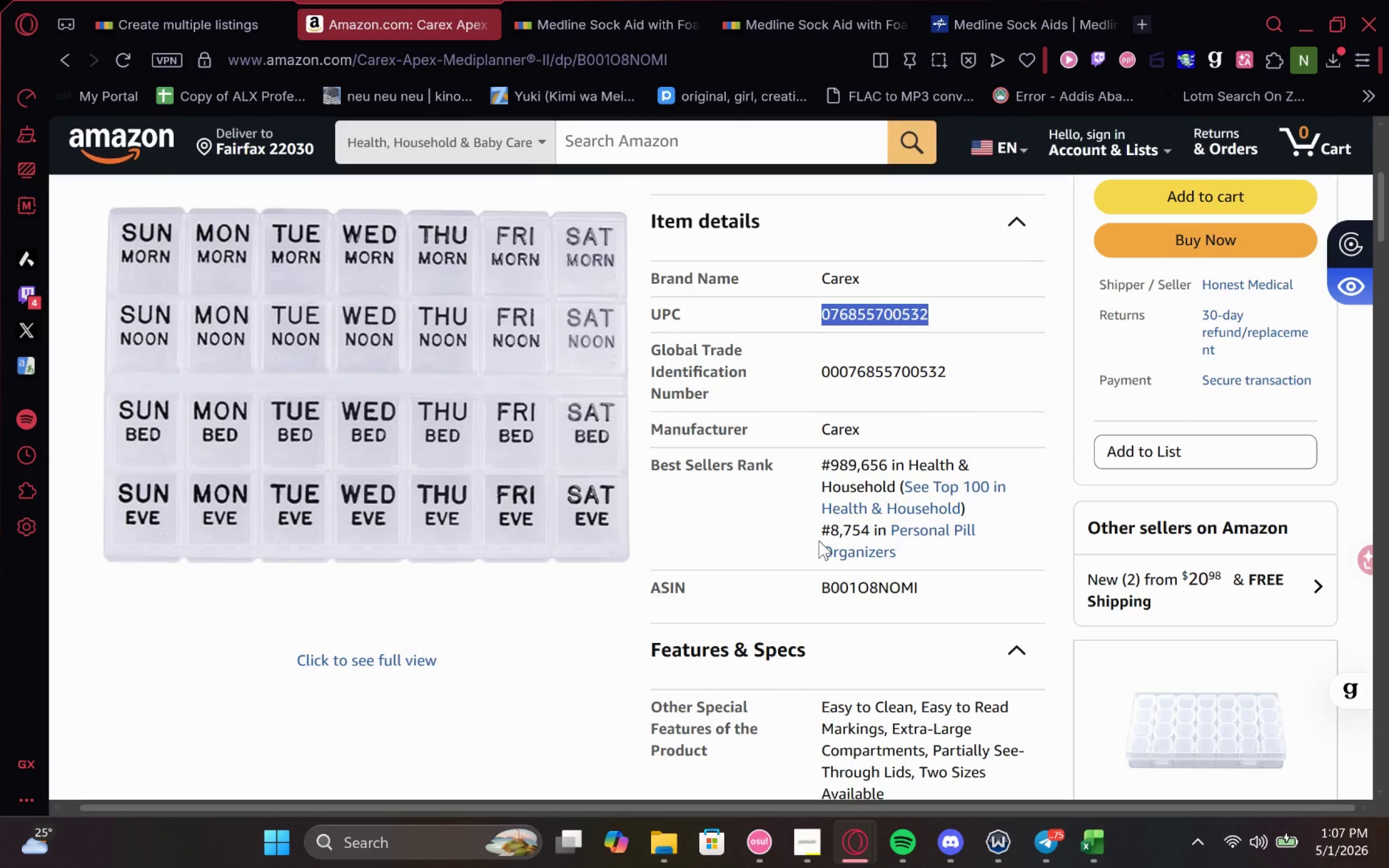 
wait(14.05)
 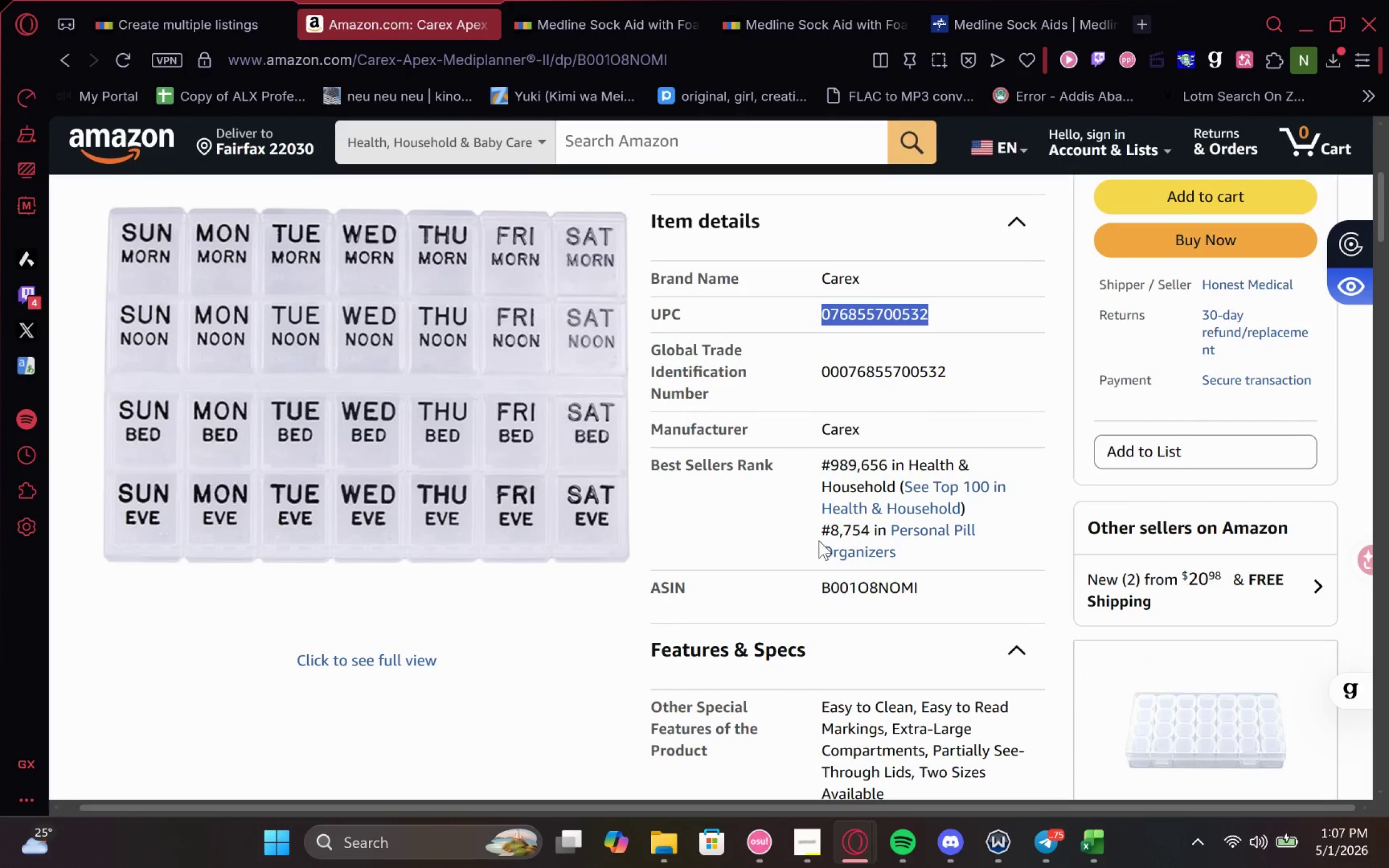 
left_click([135, 18])
 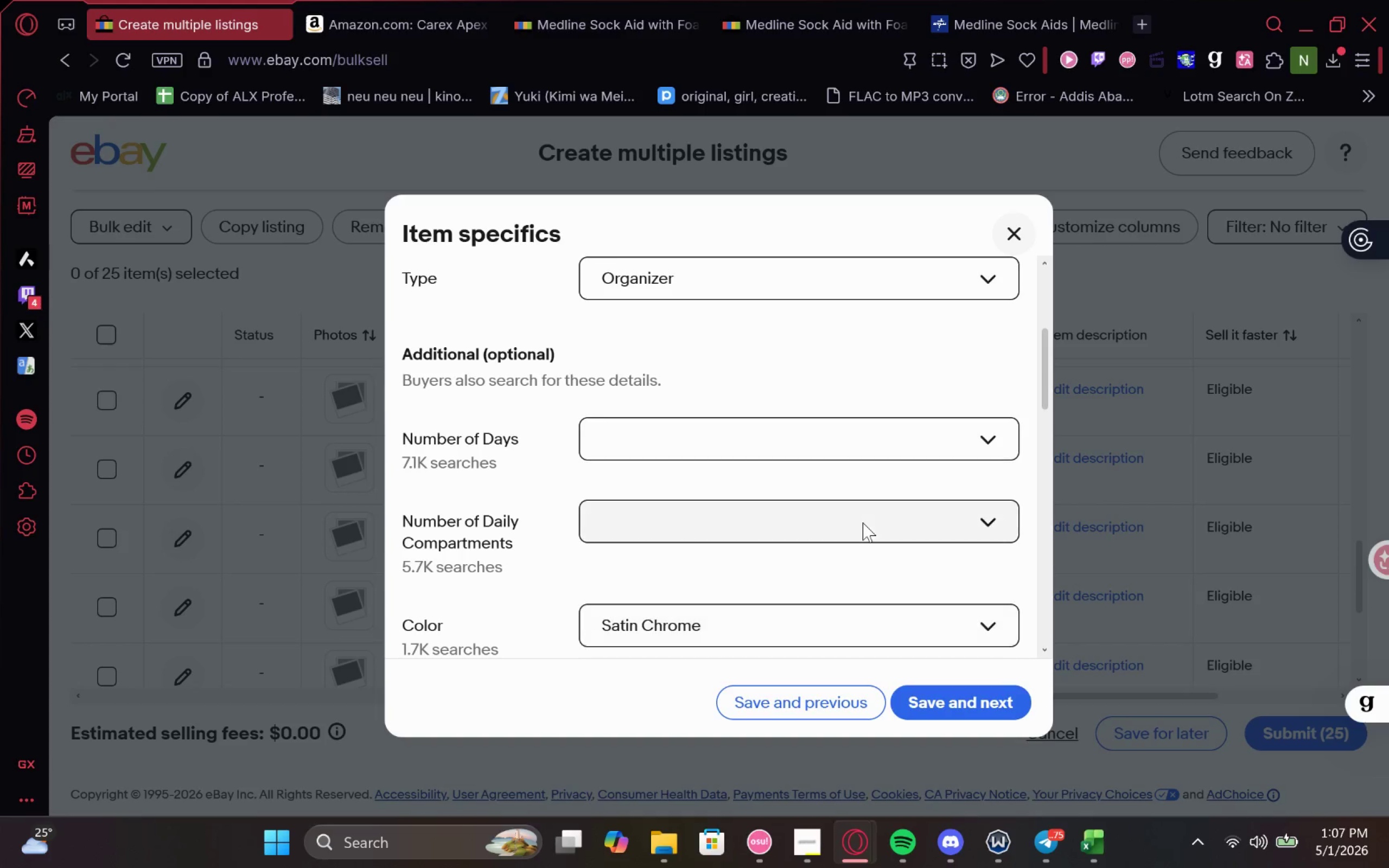 
left_click([897, 438])
 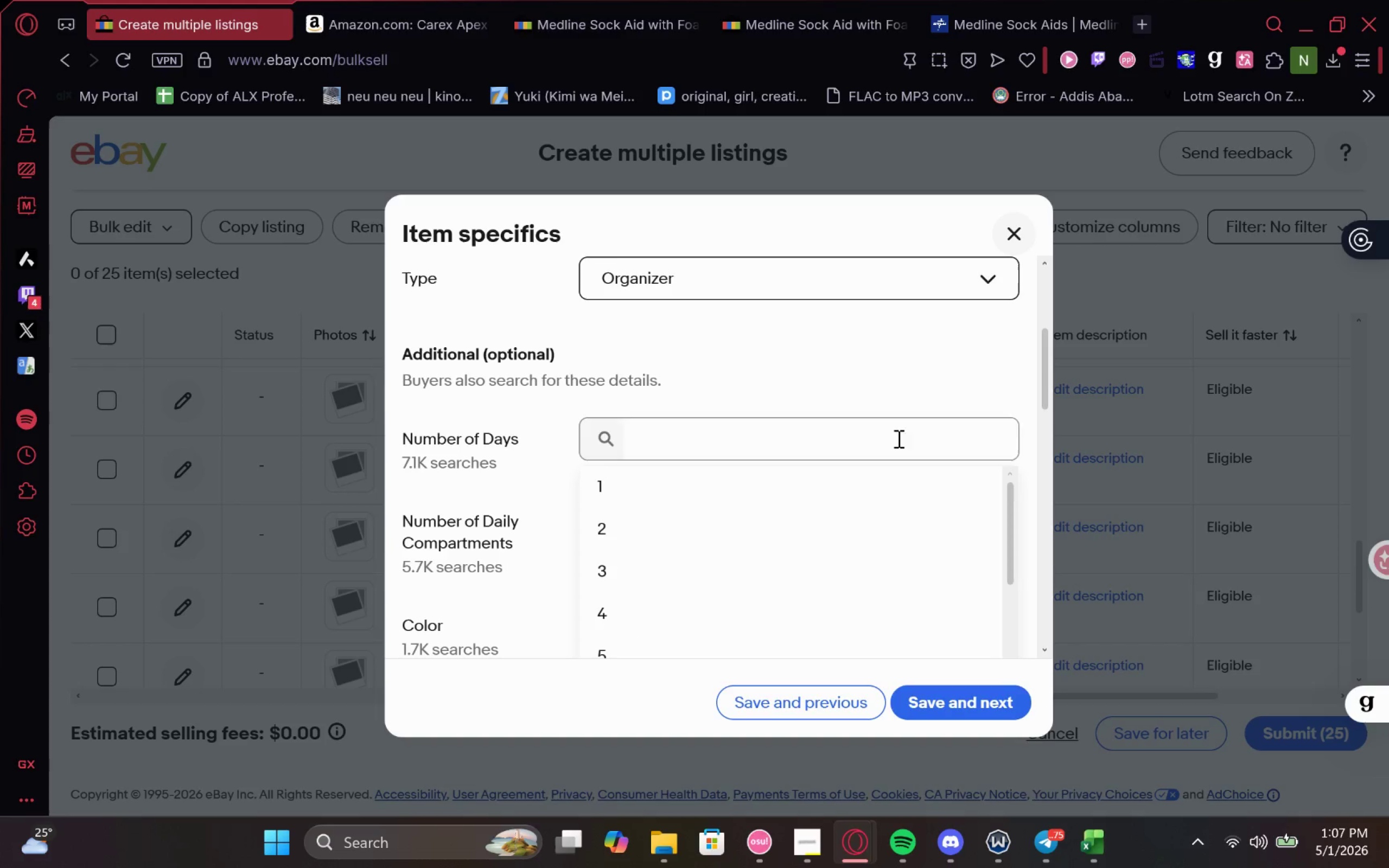 
mouse_move([757, 528])
 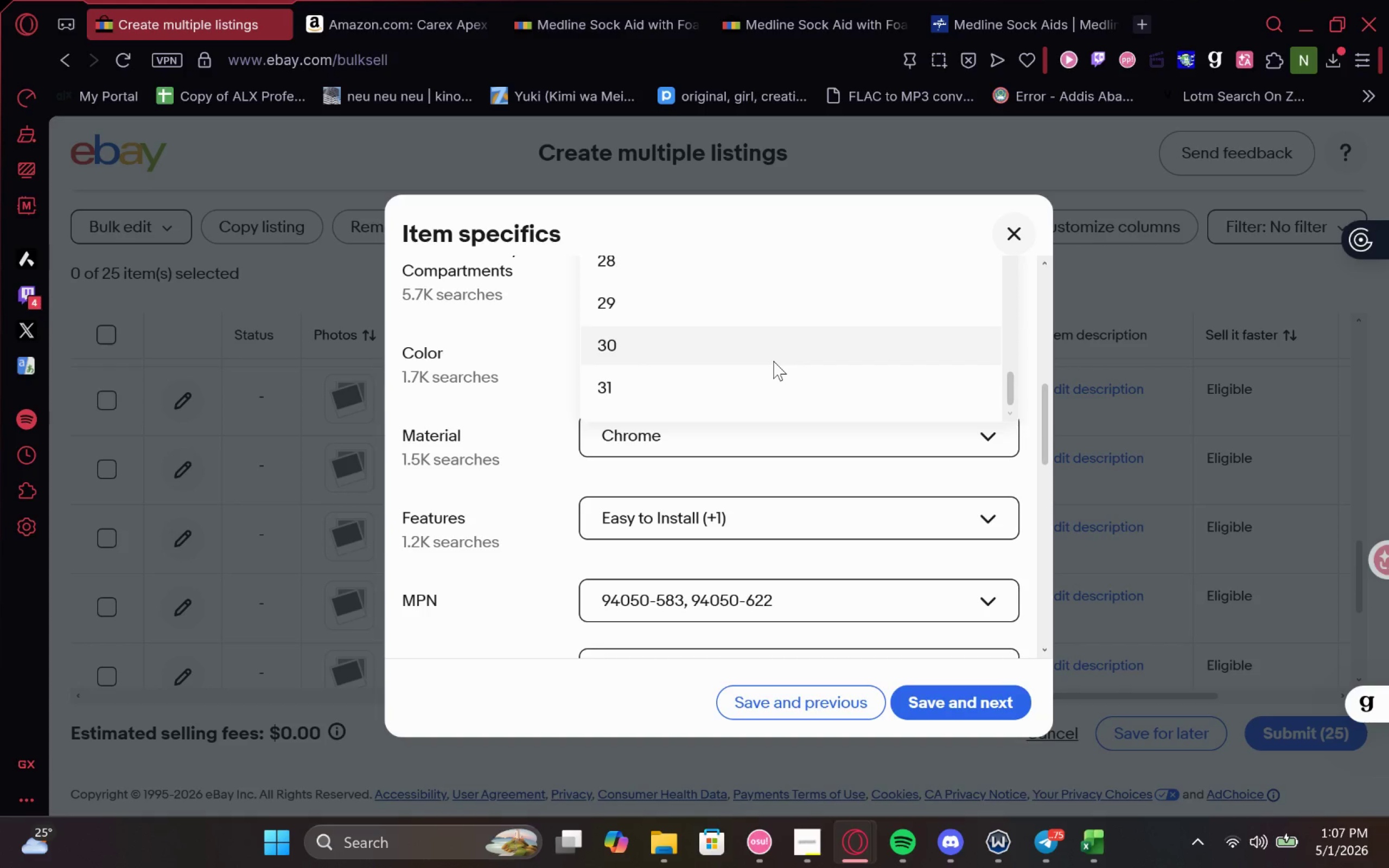 
left_click([399, 7])
 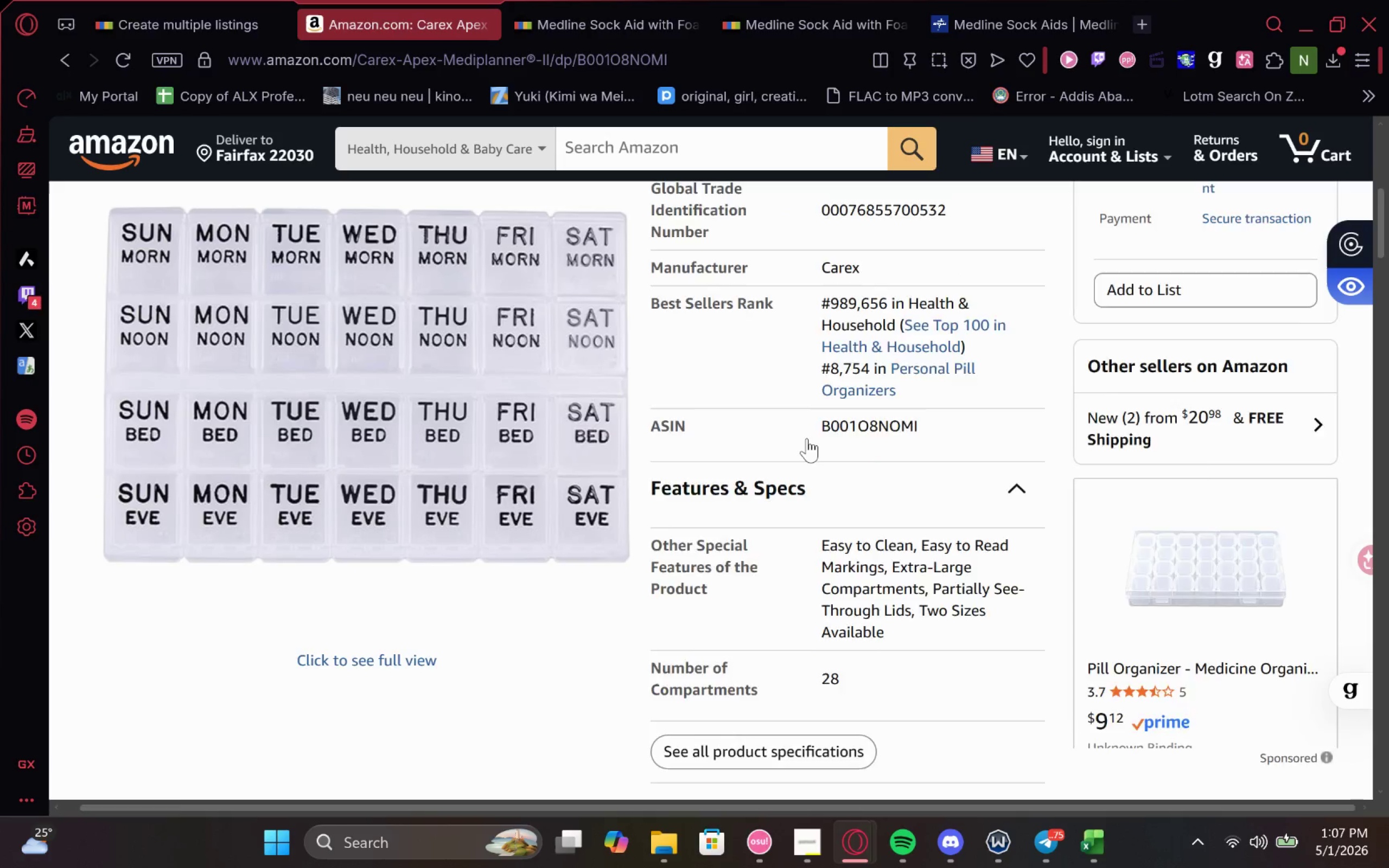 
wait(14.18)
 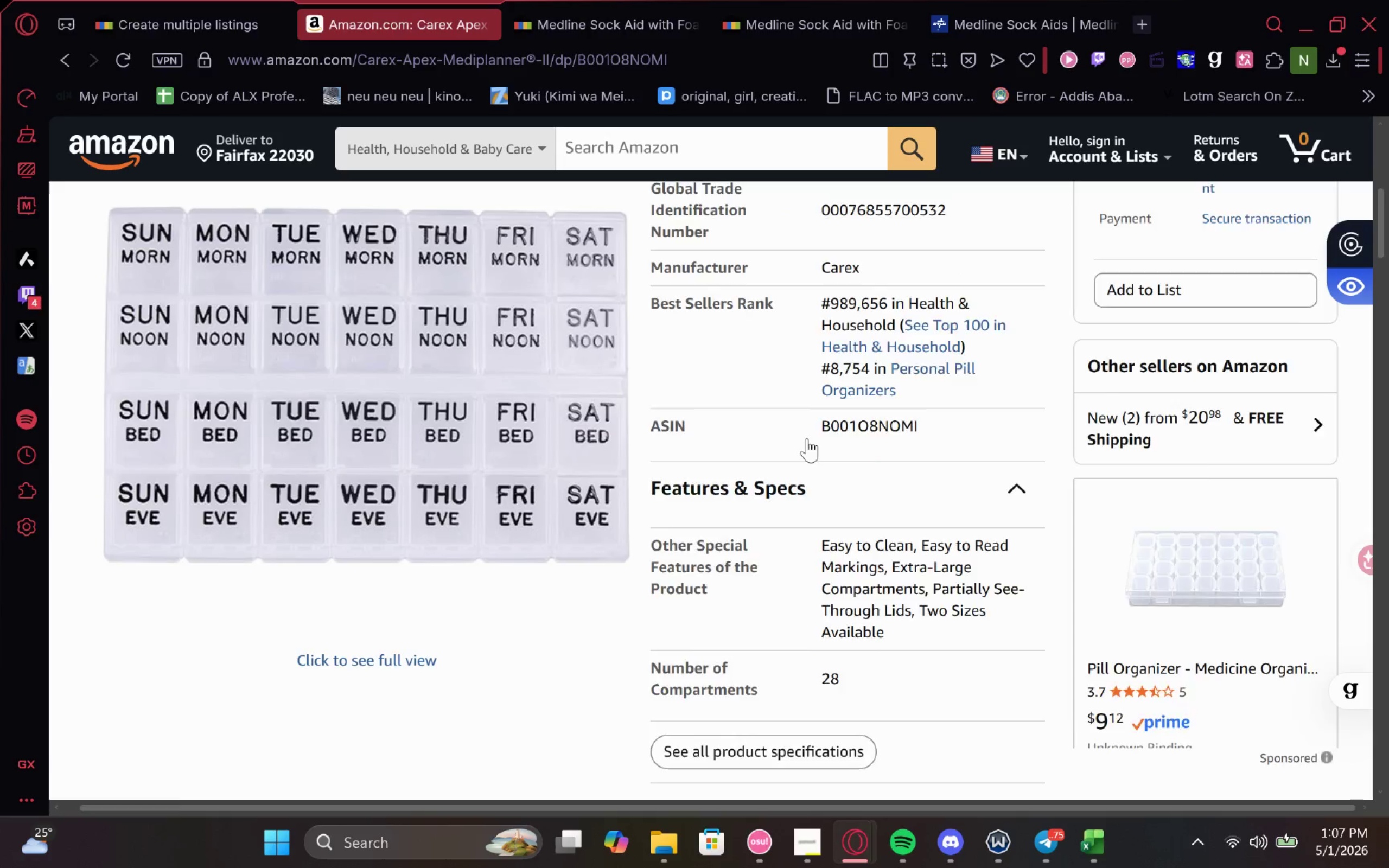 
left_click([700, 27])
 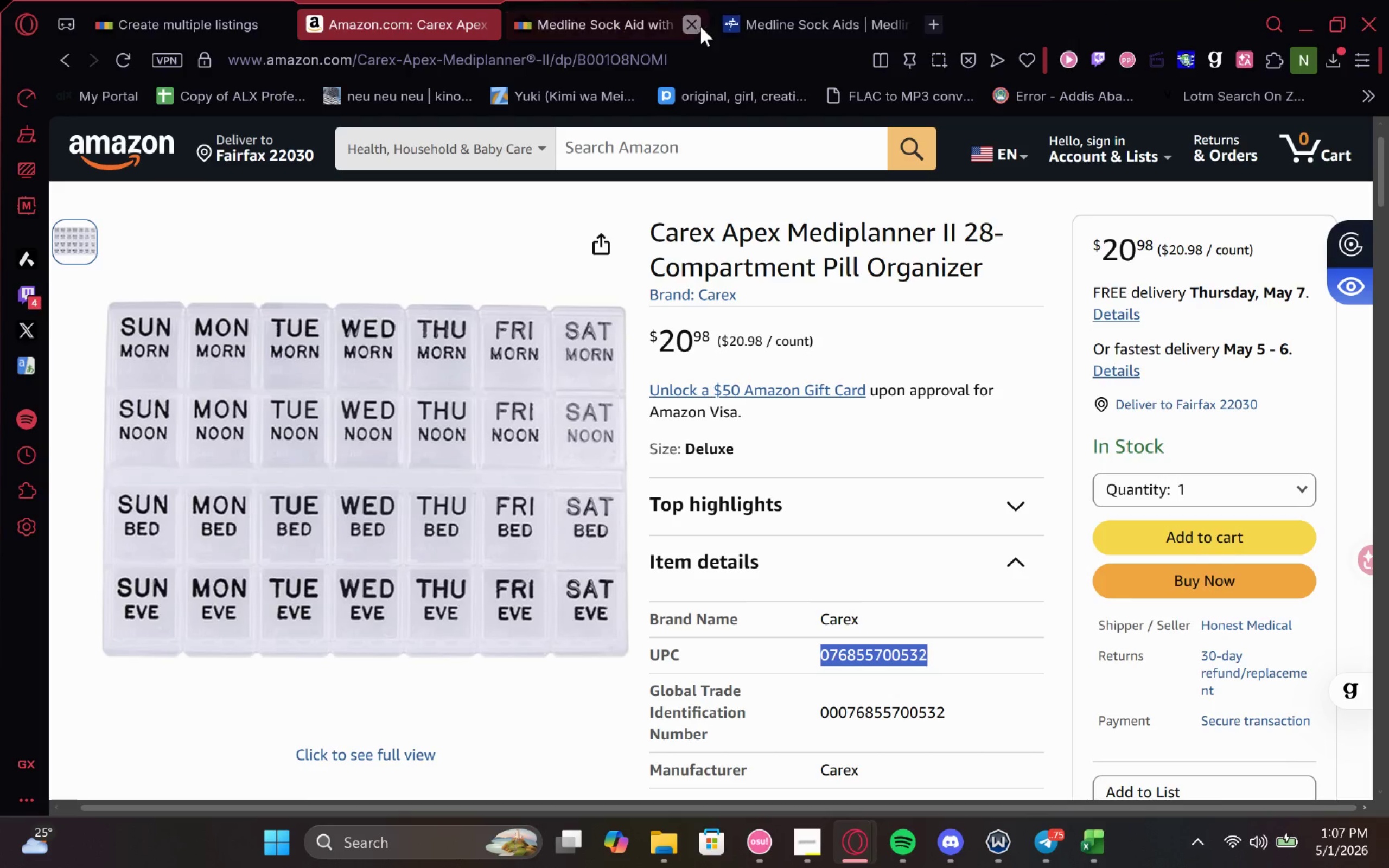 
left_click([700, 27])
 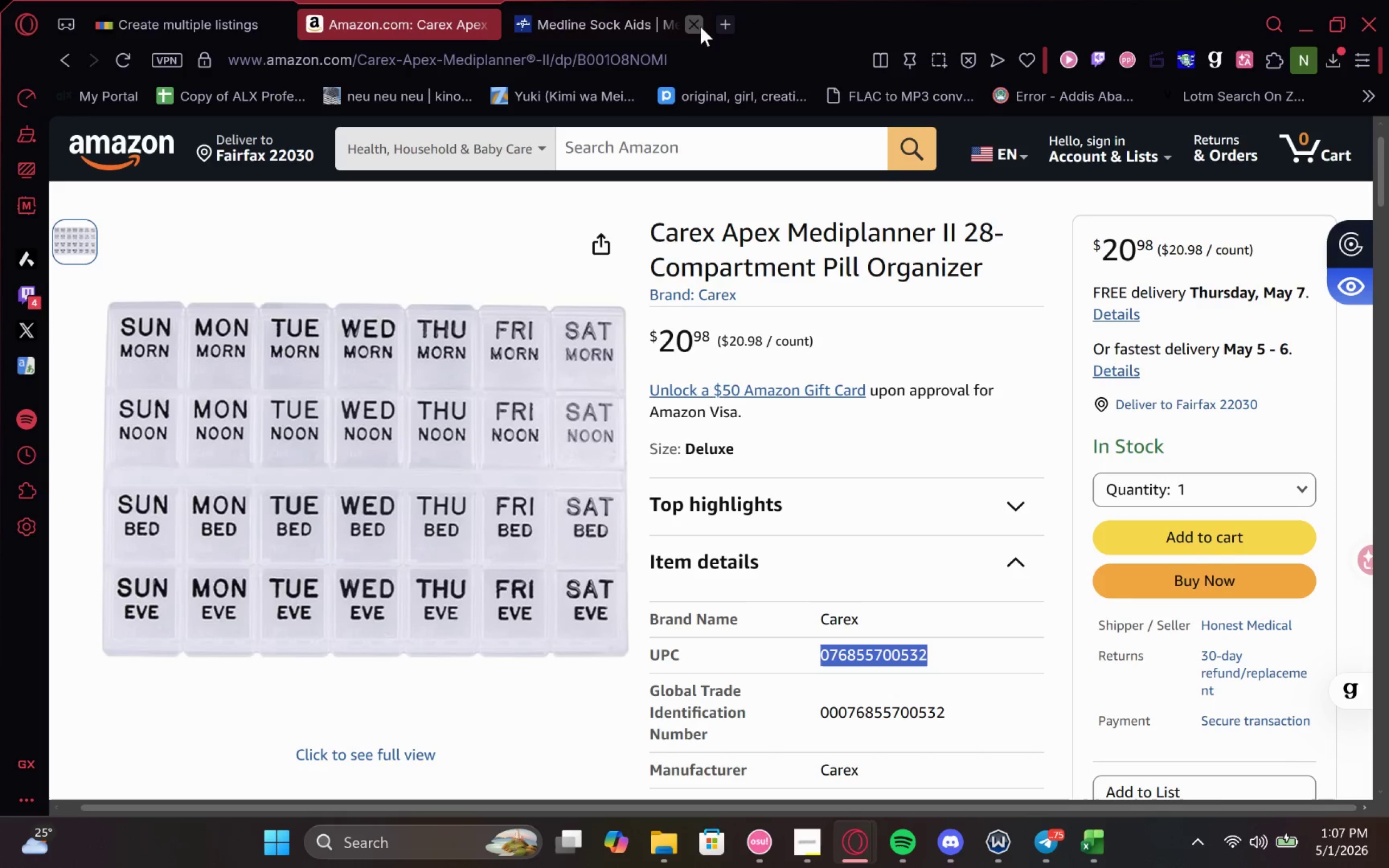 
left_click([700, 27])
 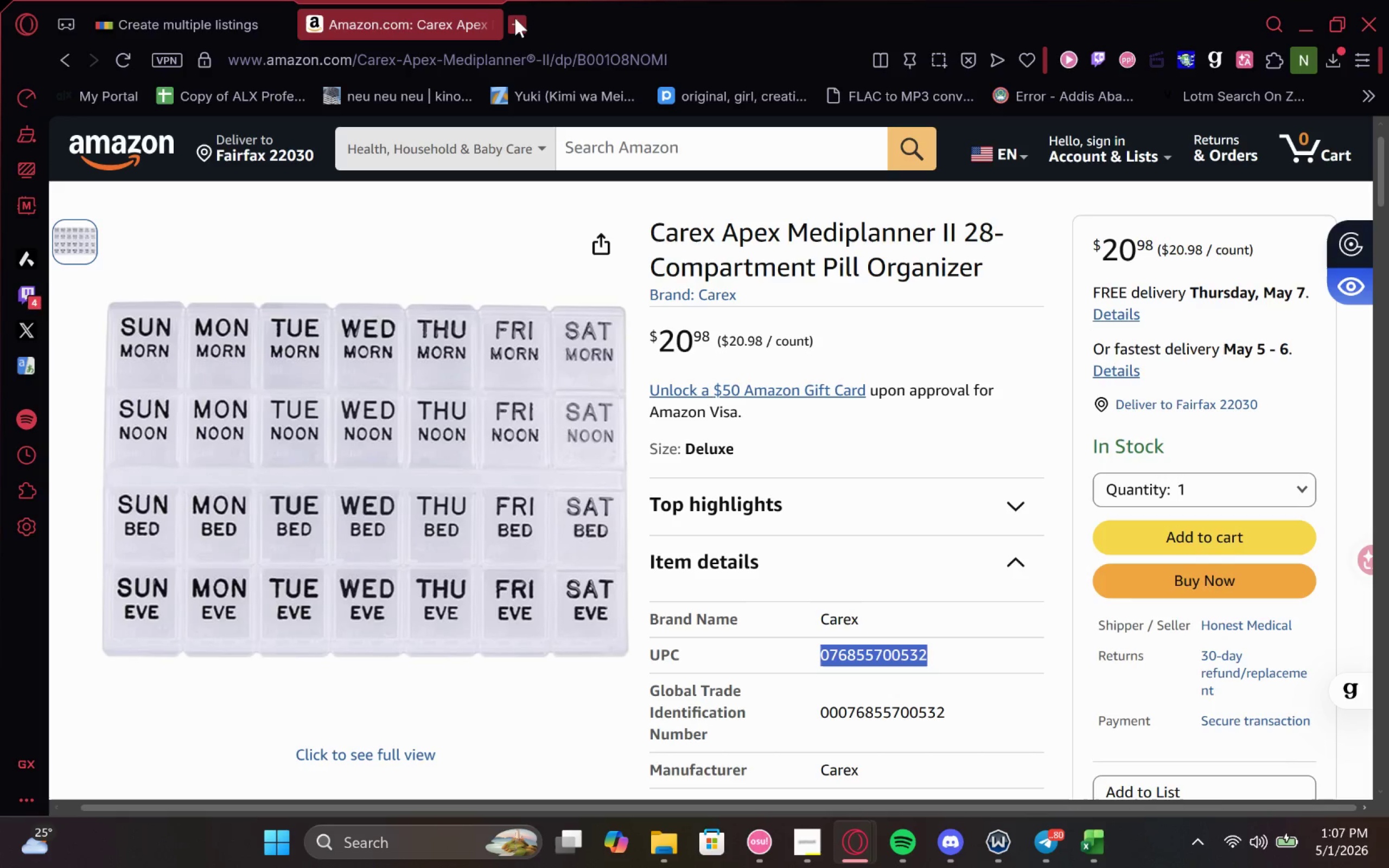 
left_click([515, 18])
 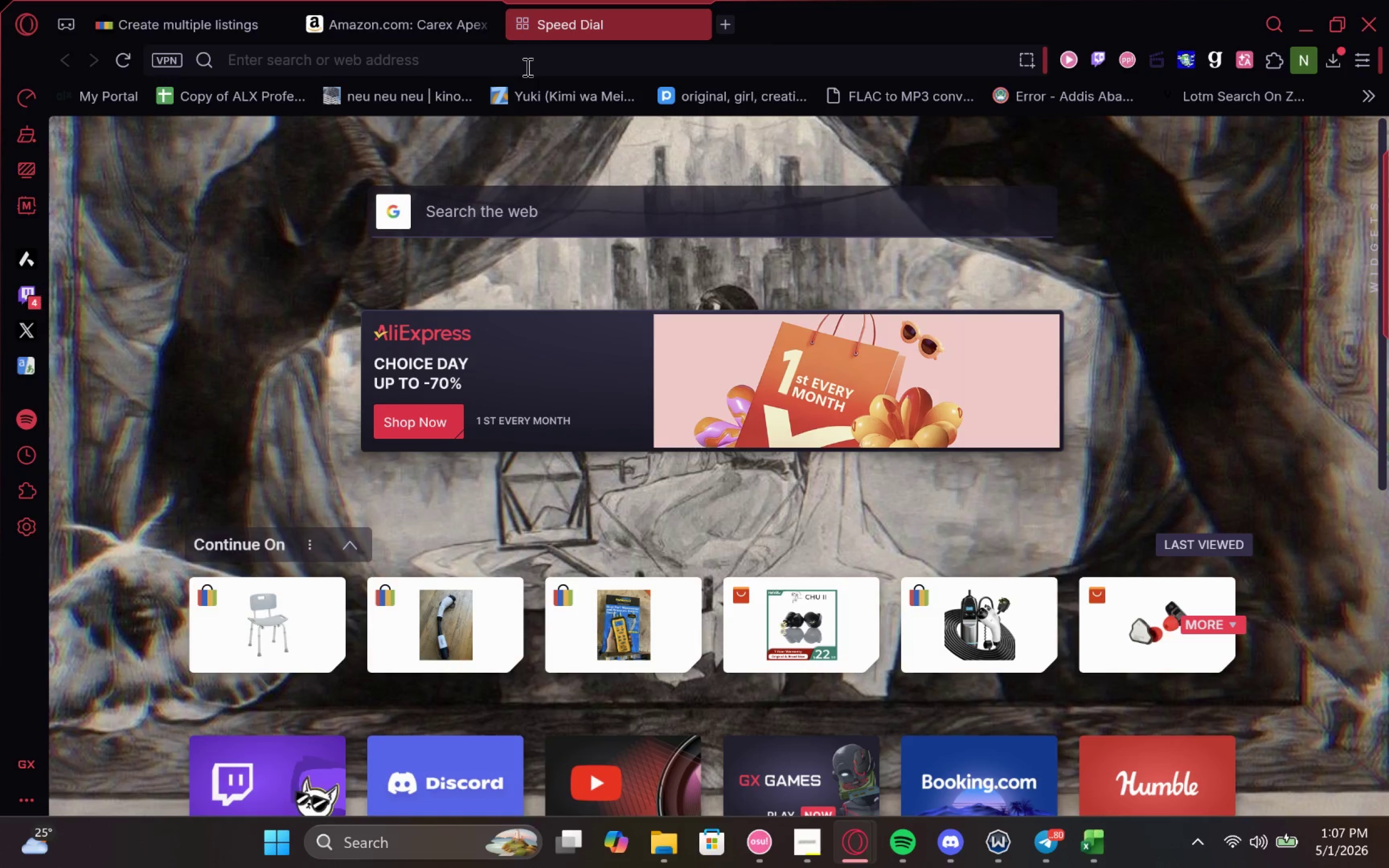 
type(how many das)
key(Backspace)
key(Backspace)
type(ys does the carex apex mediplanner ii have)
 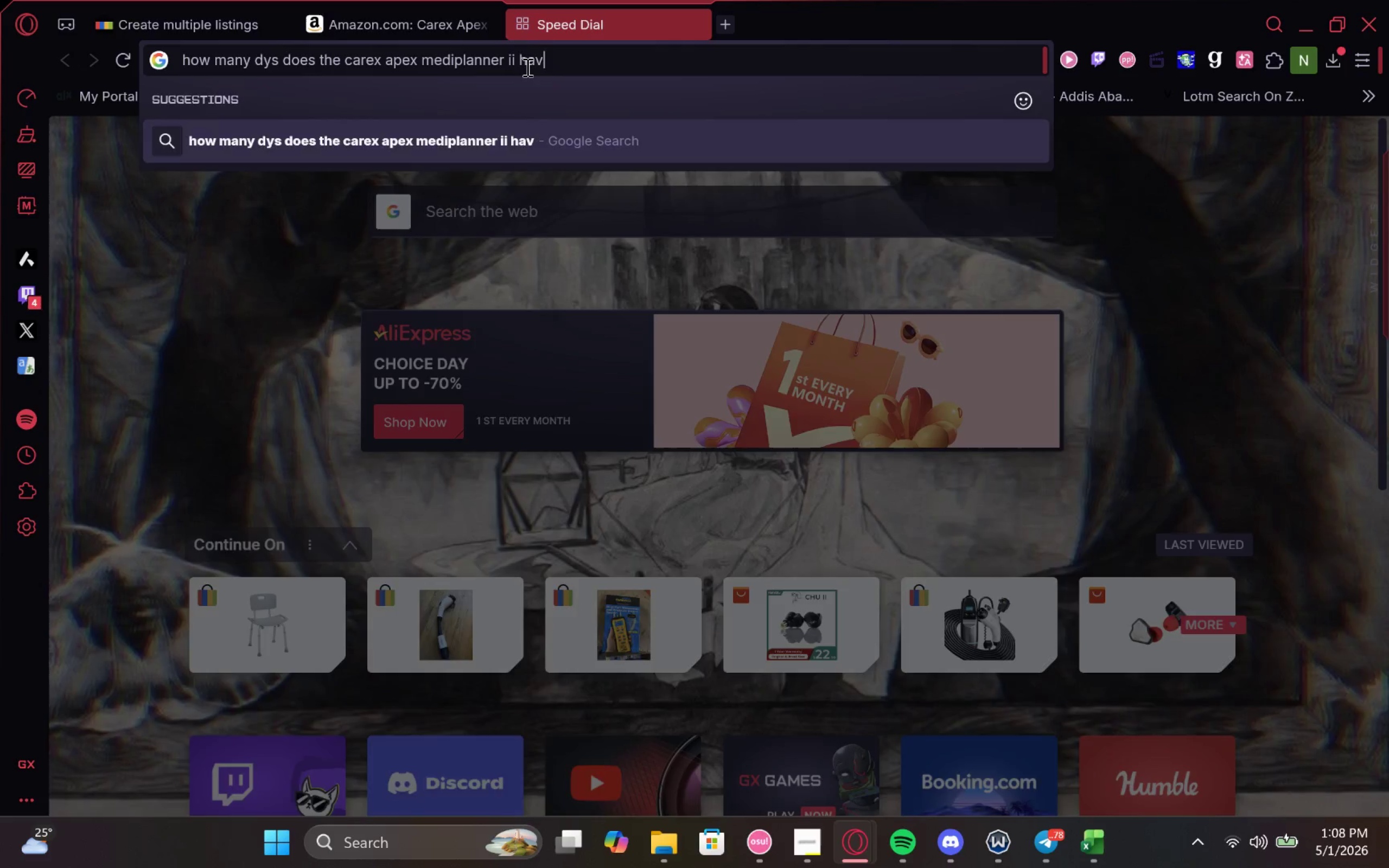 
key(Enter)
 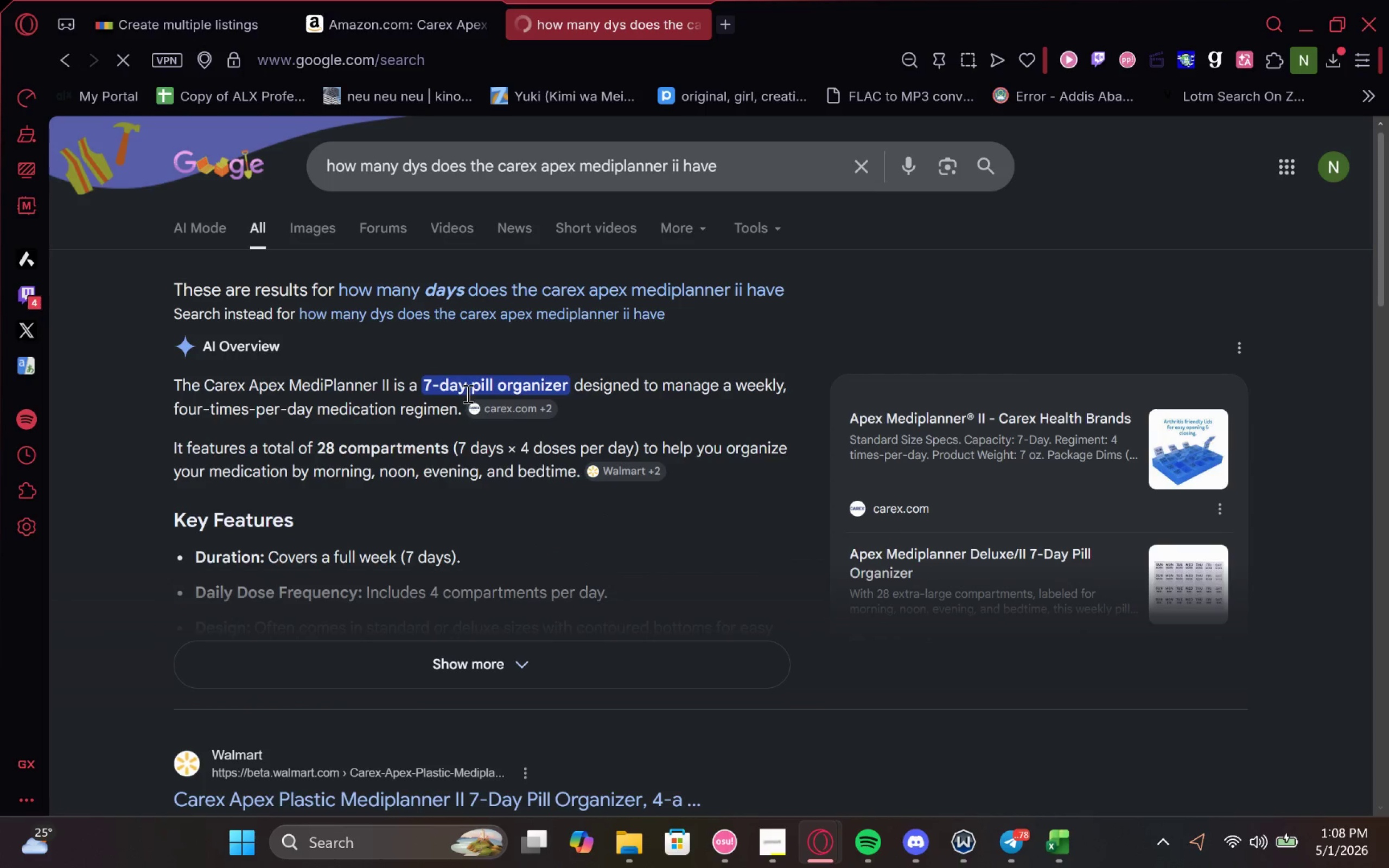 
mouse_move([104, 10])
 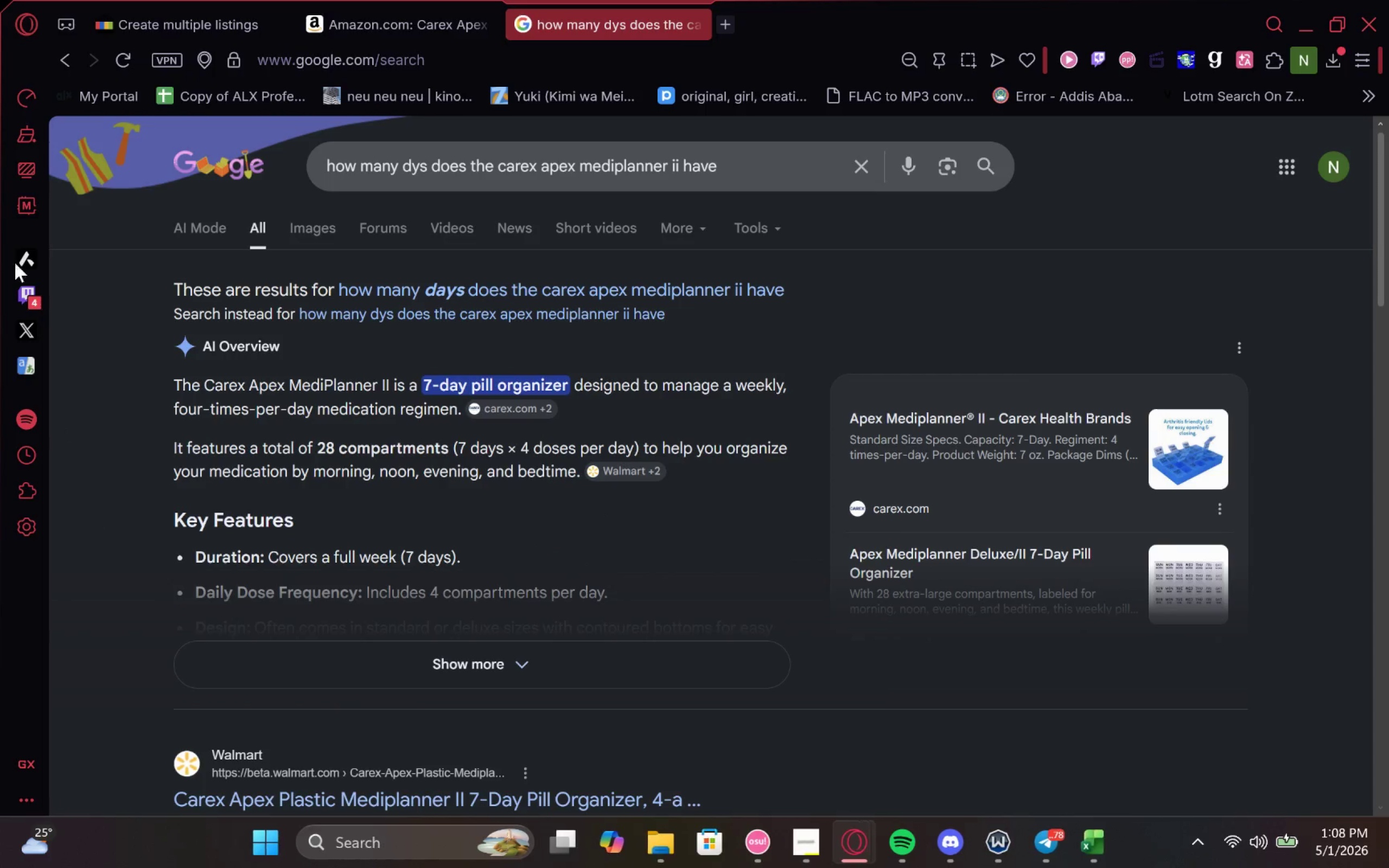 
left_click([111, 9])
 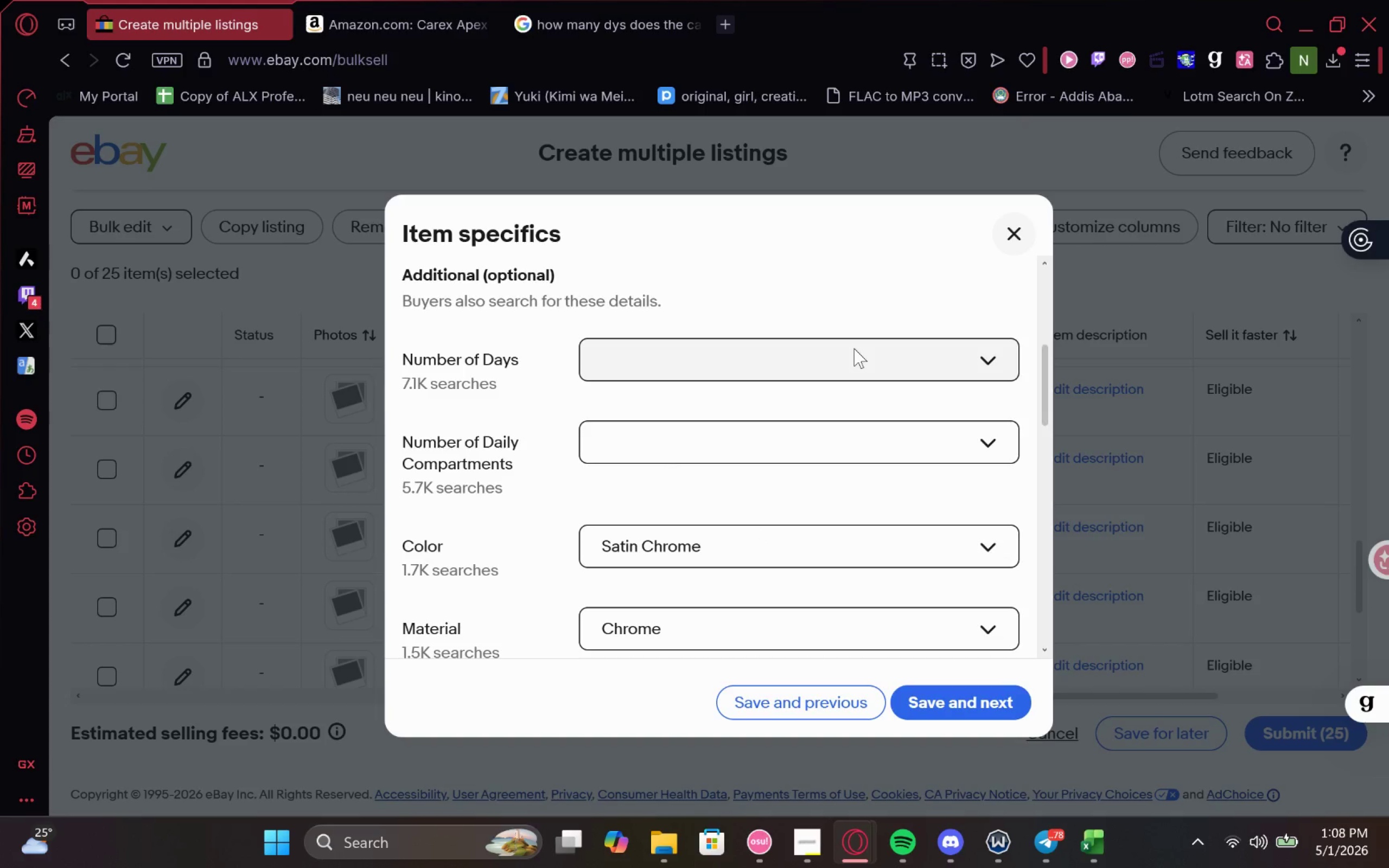 
wait(7.88)
 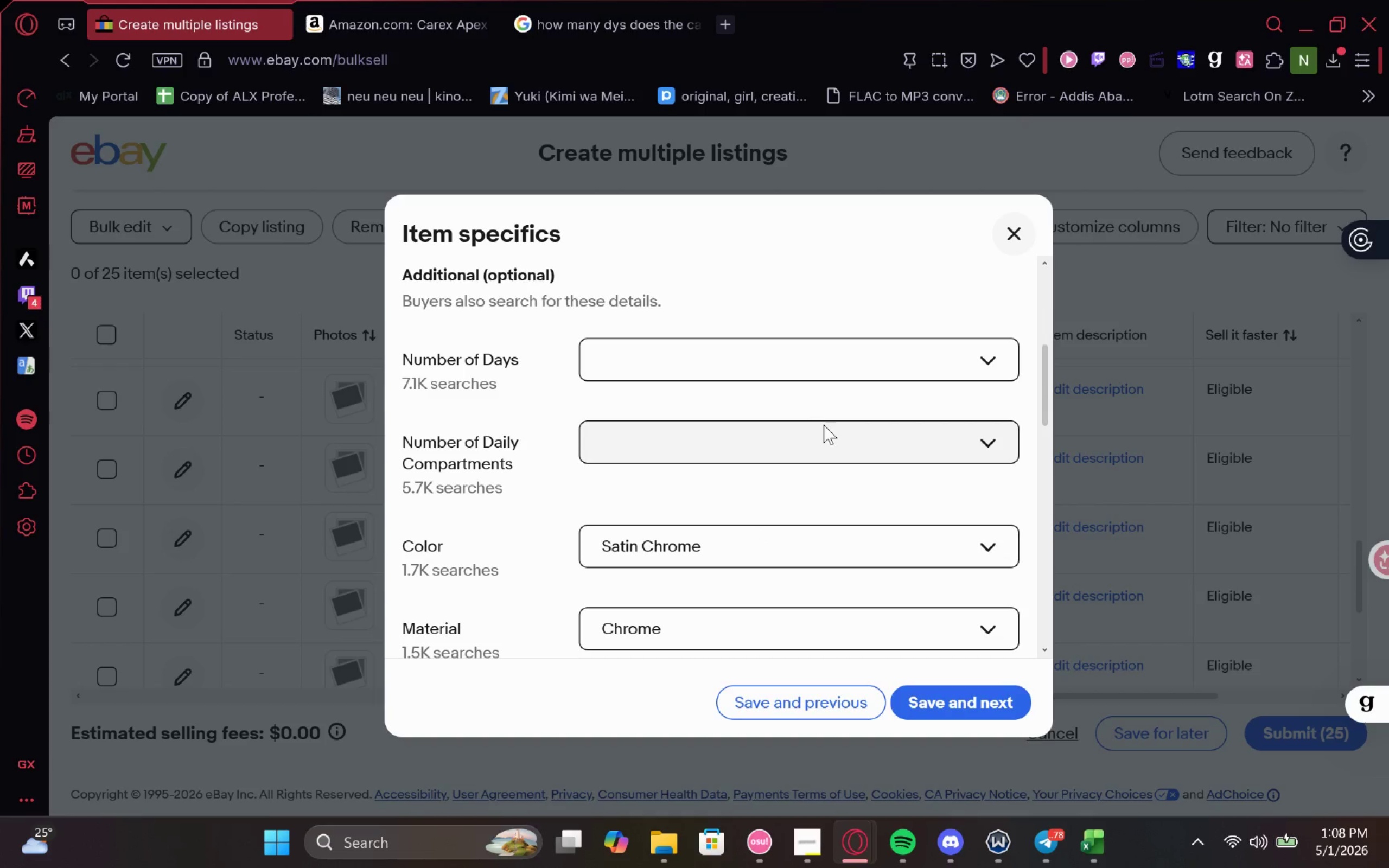 
left_click([876, 426])
 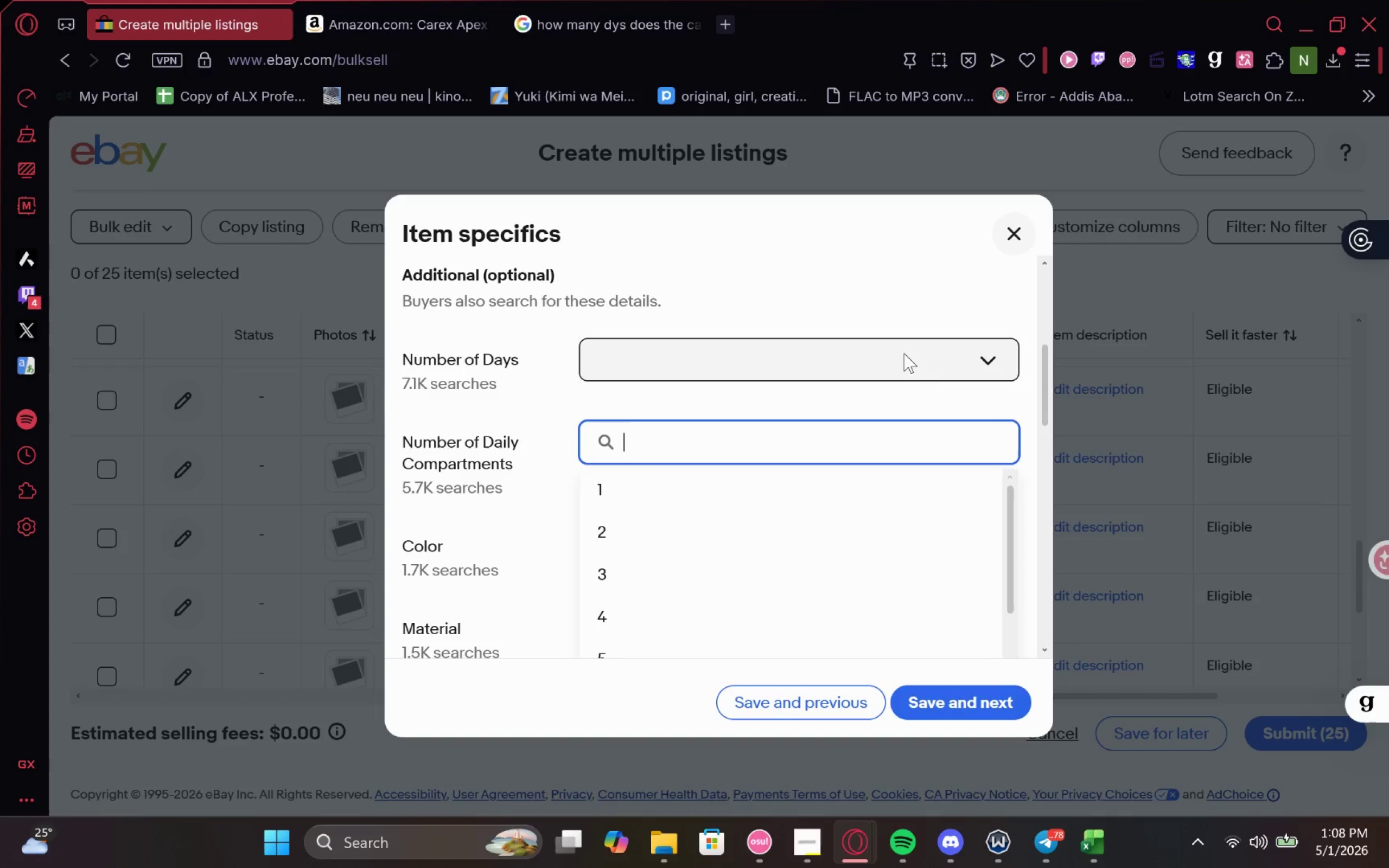 
left_click([905, 352])
 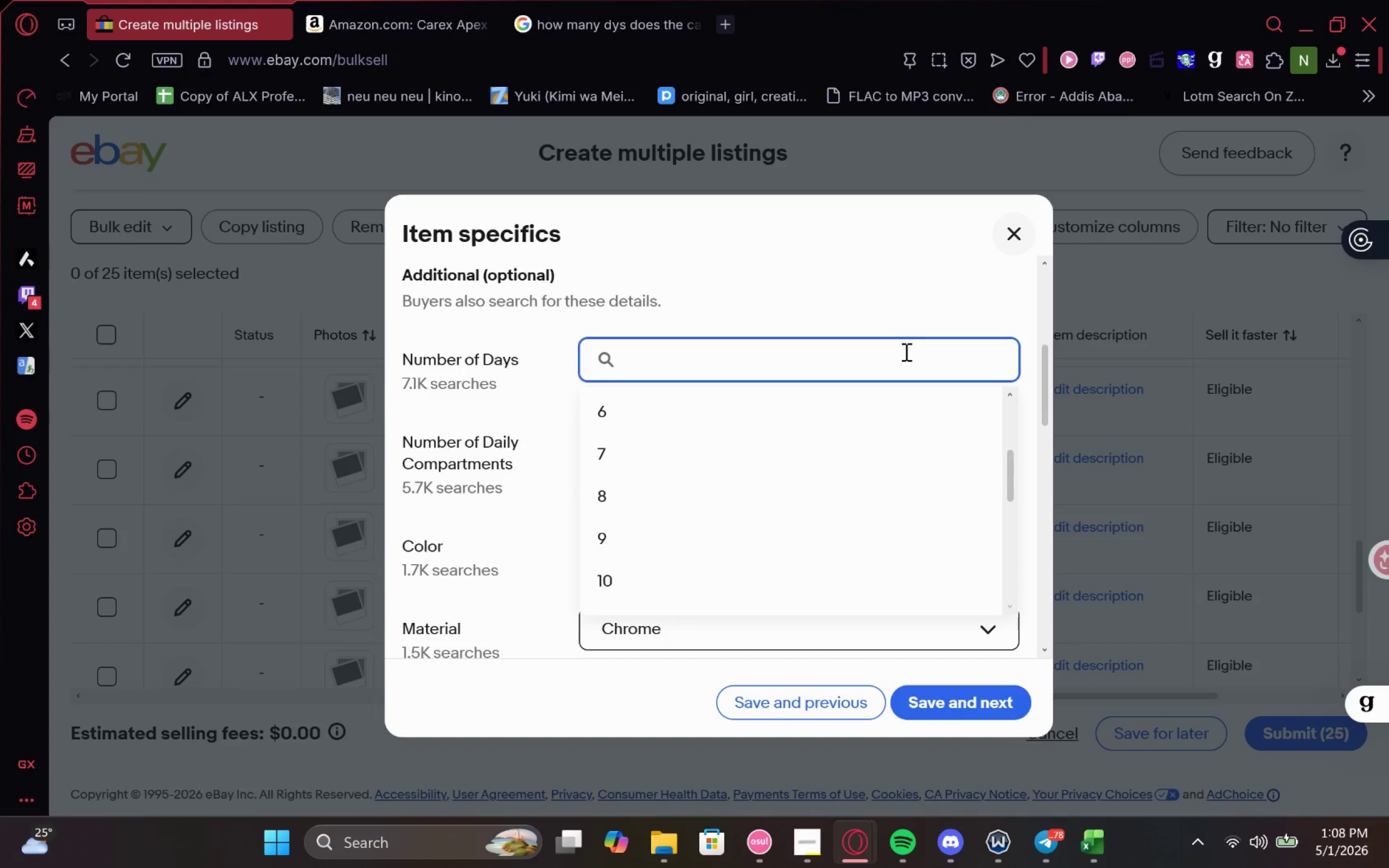 
type(28)
 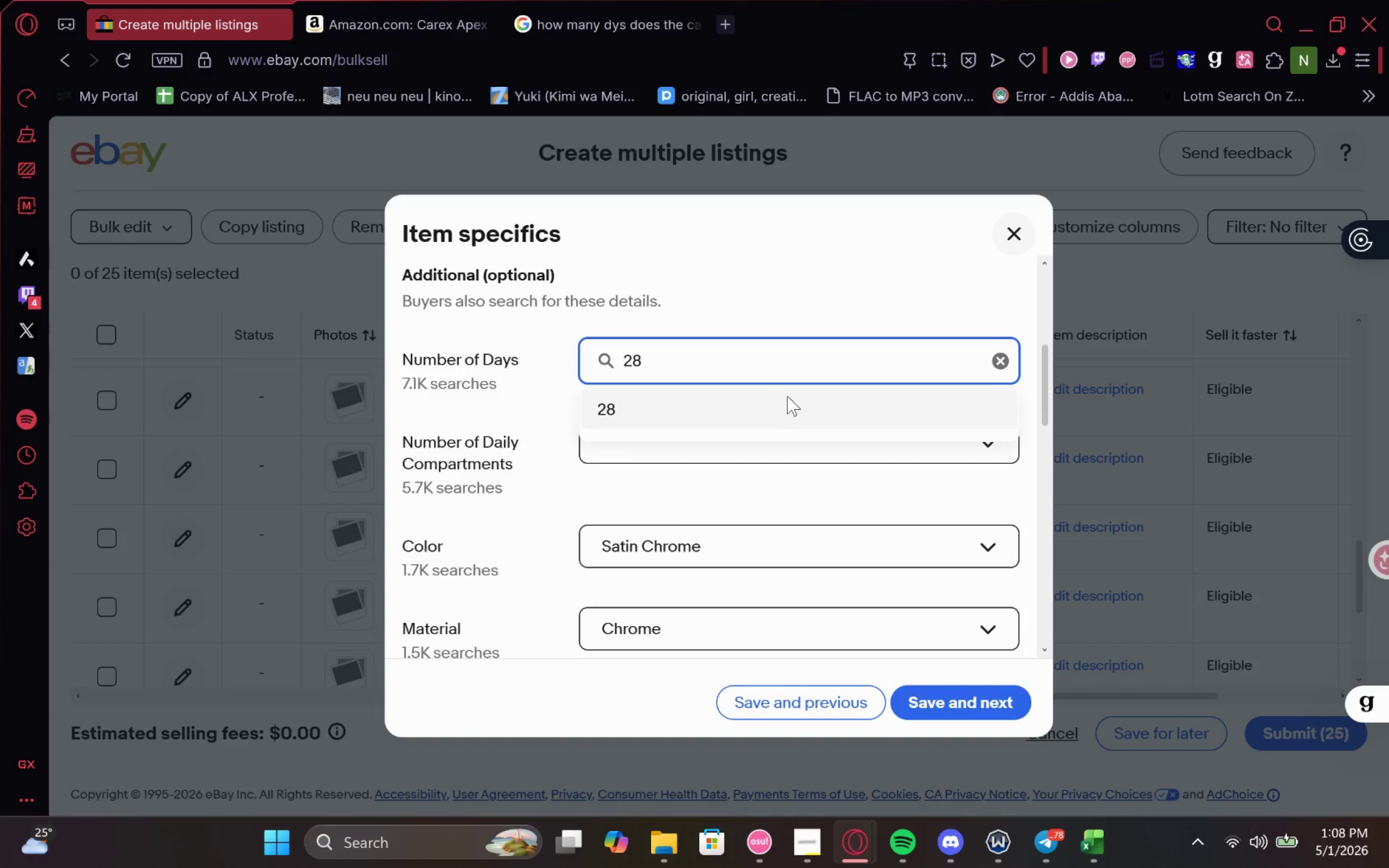 
left_click([780, 397])
 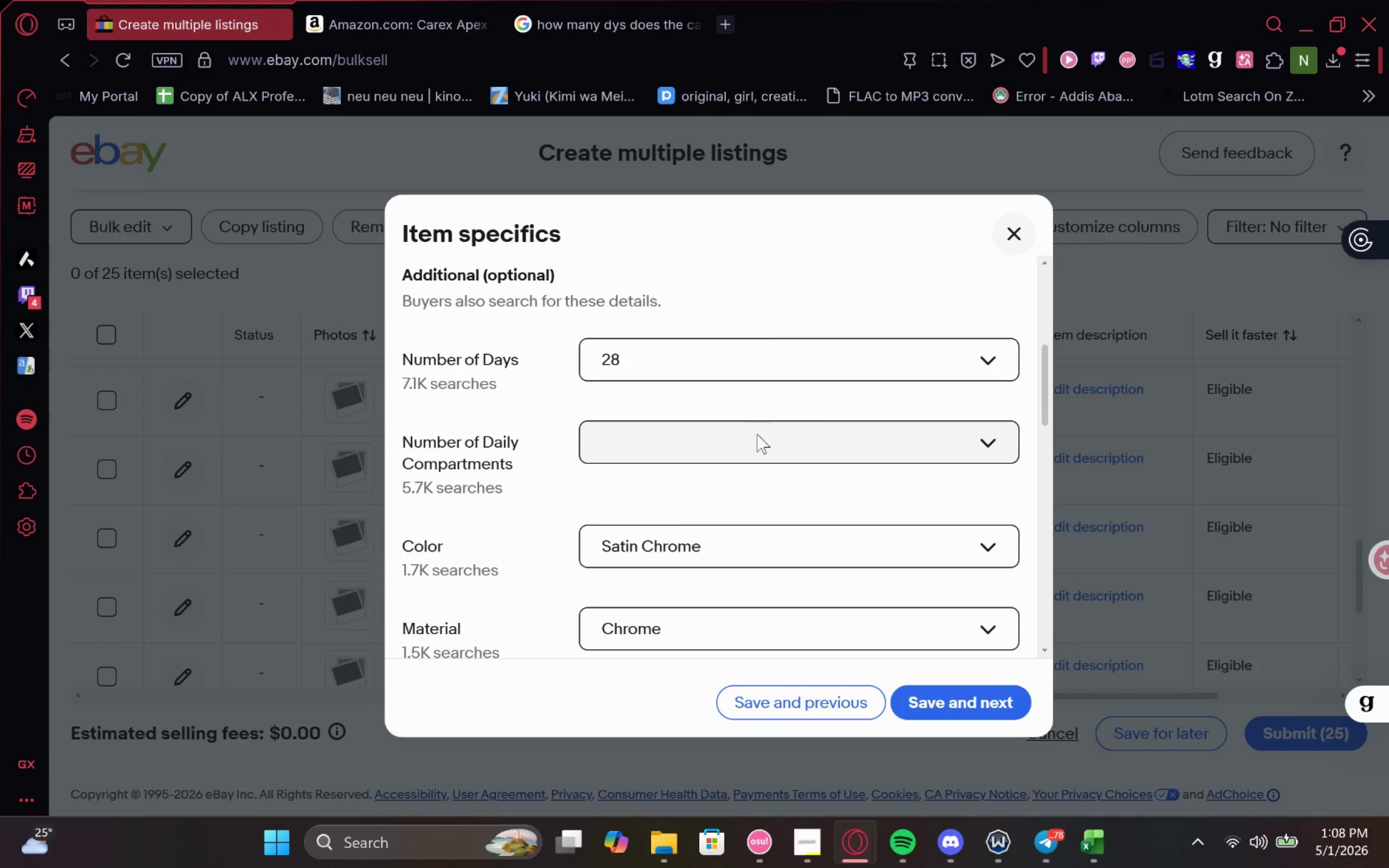 
left_click([753, 436])
 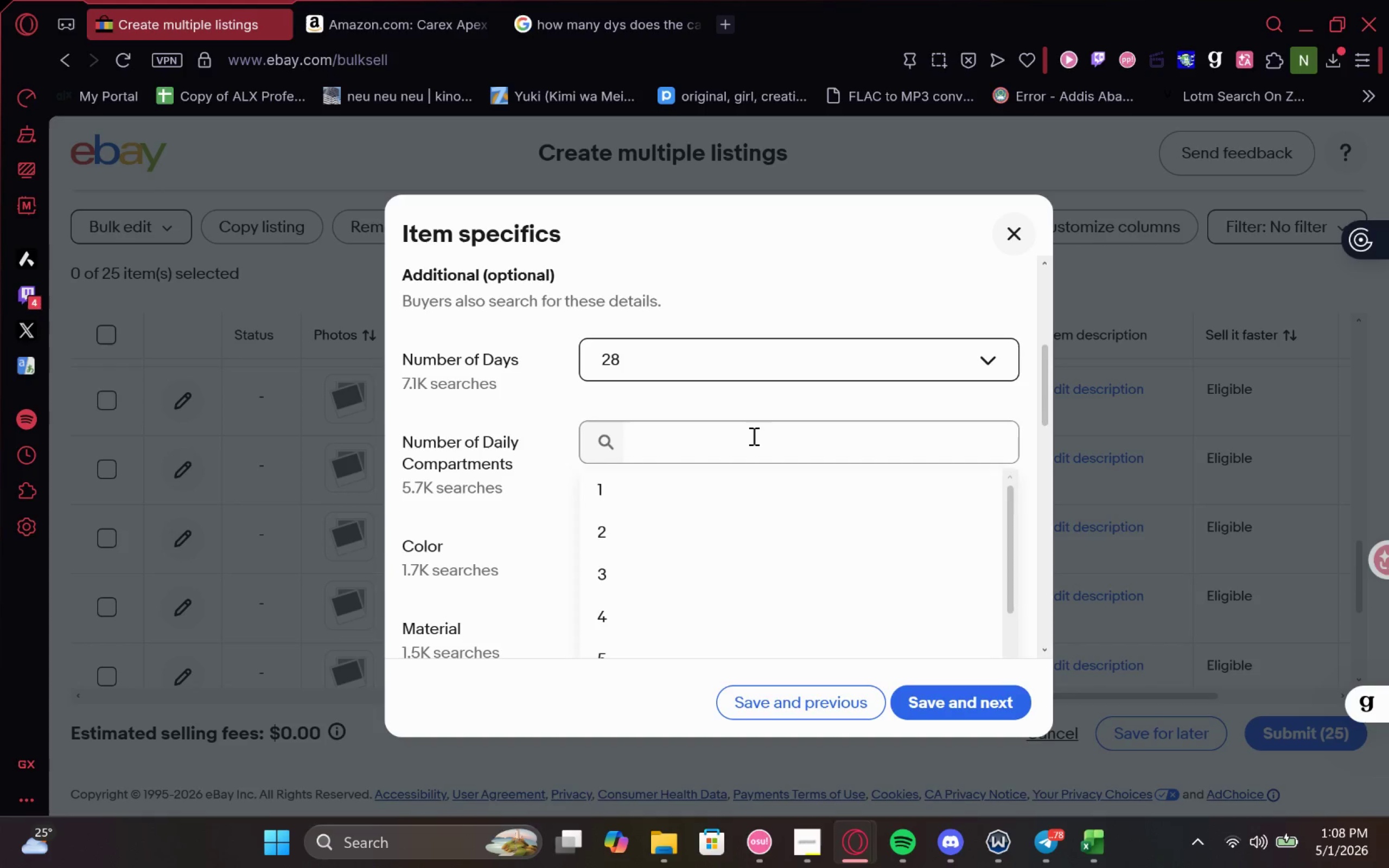 
key(1)
 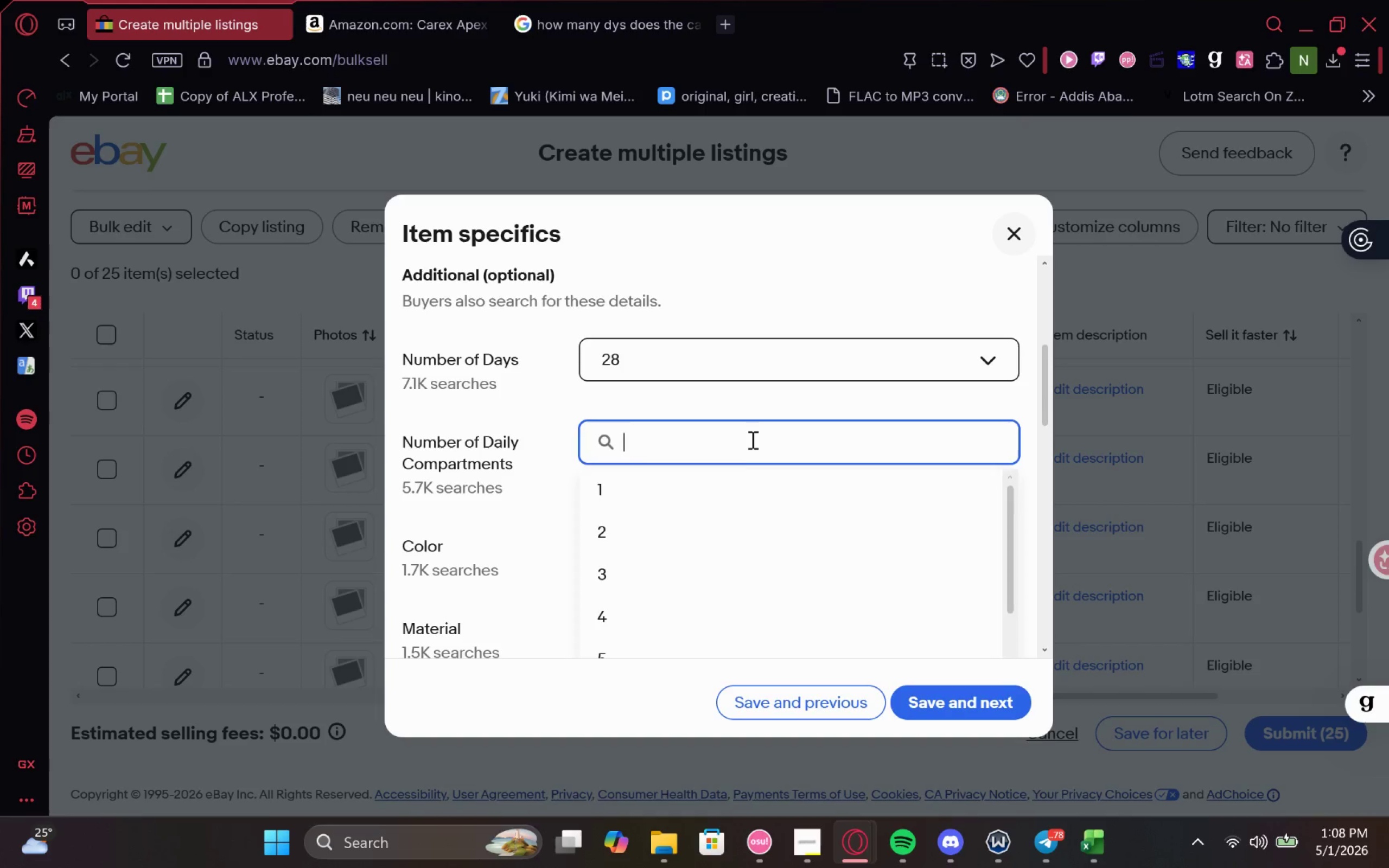 
key(1)
 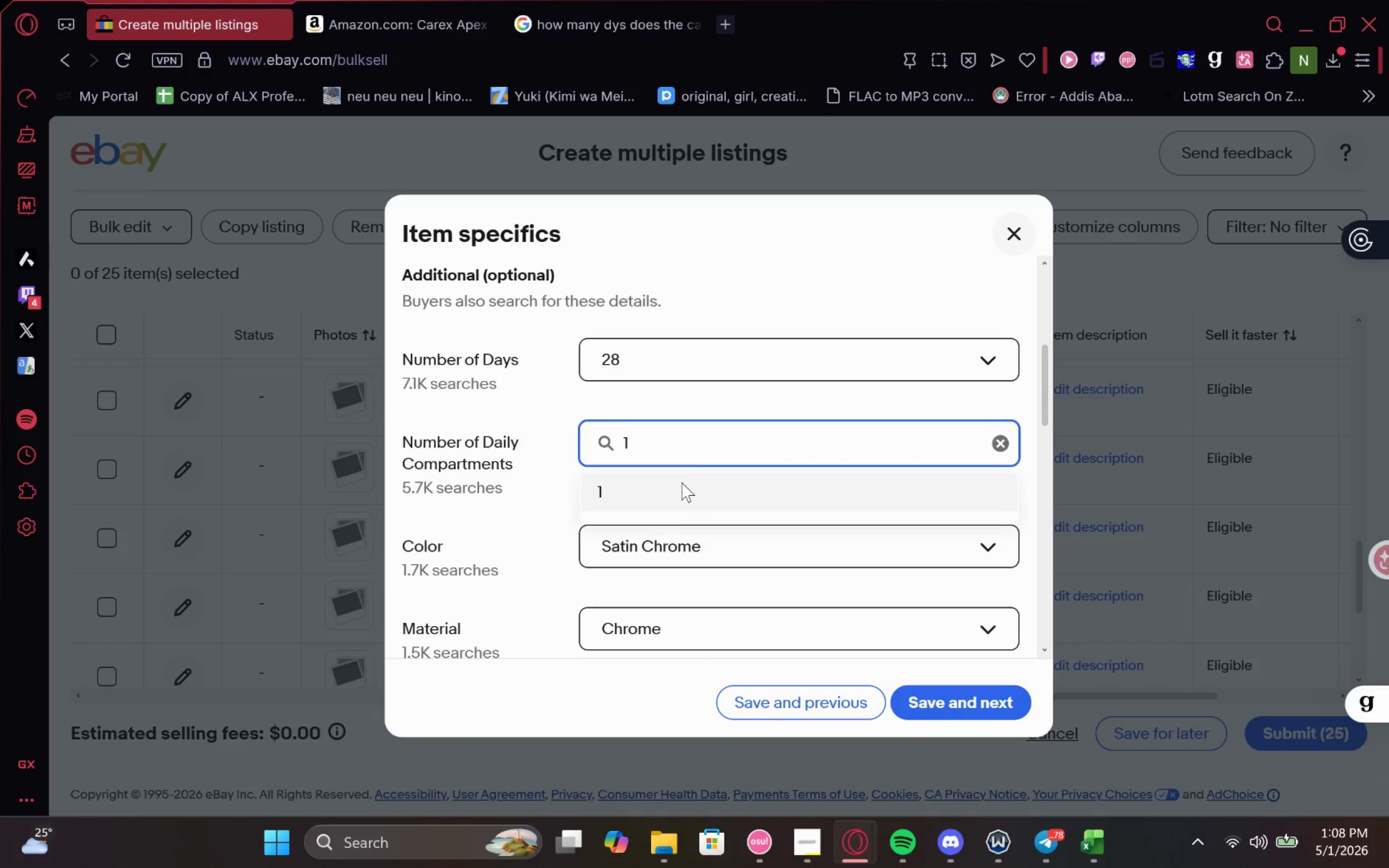 
left_click([681, 483])
 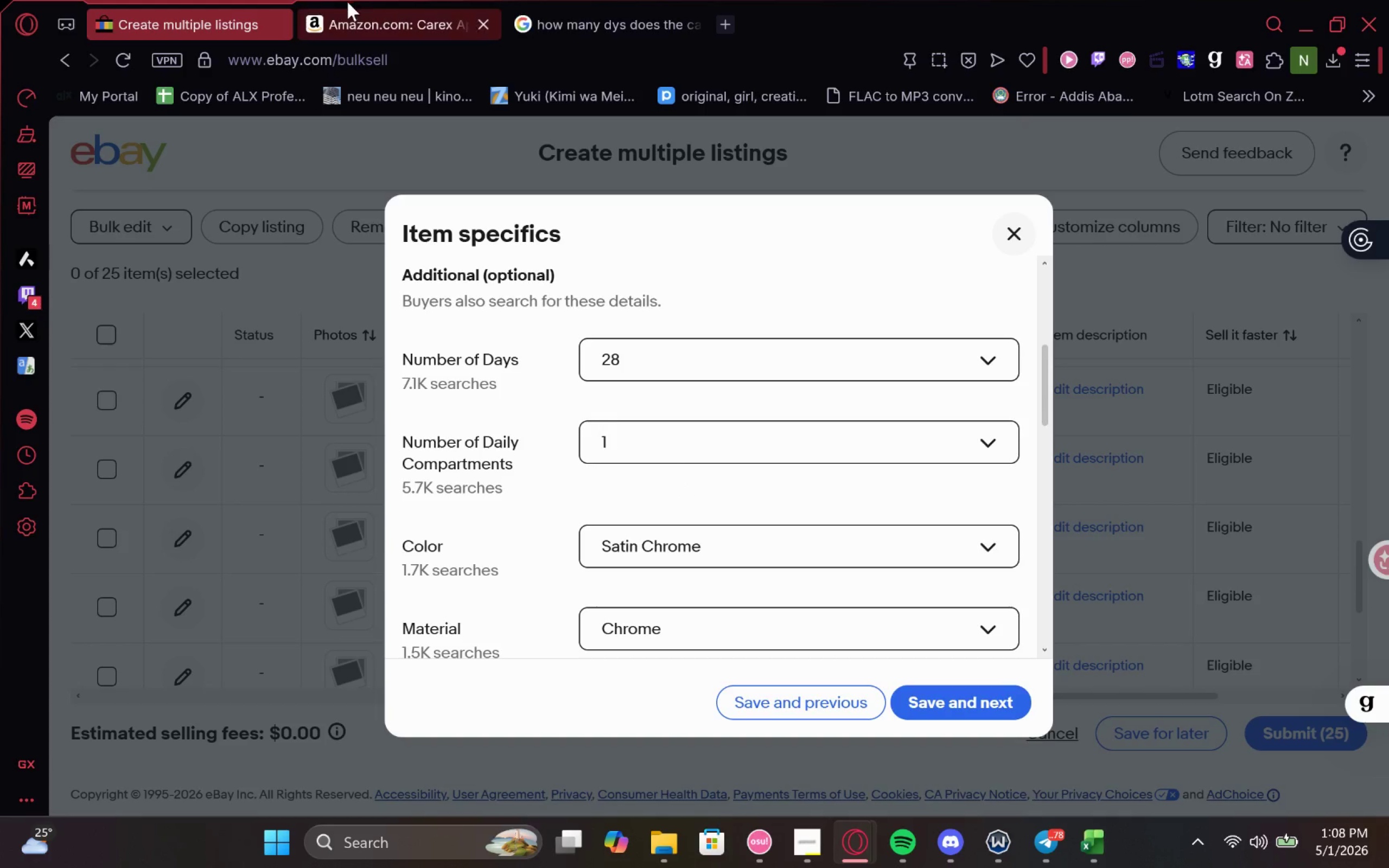 
left_click([349, 8])
 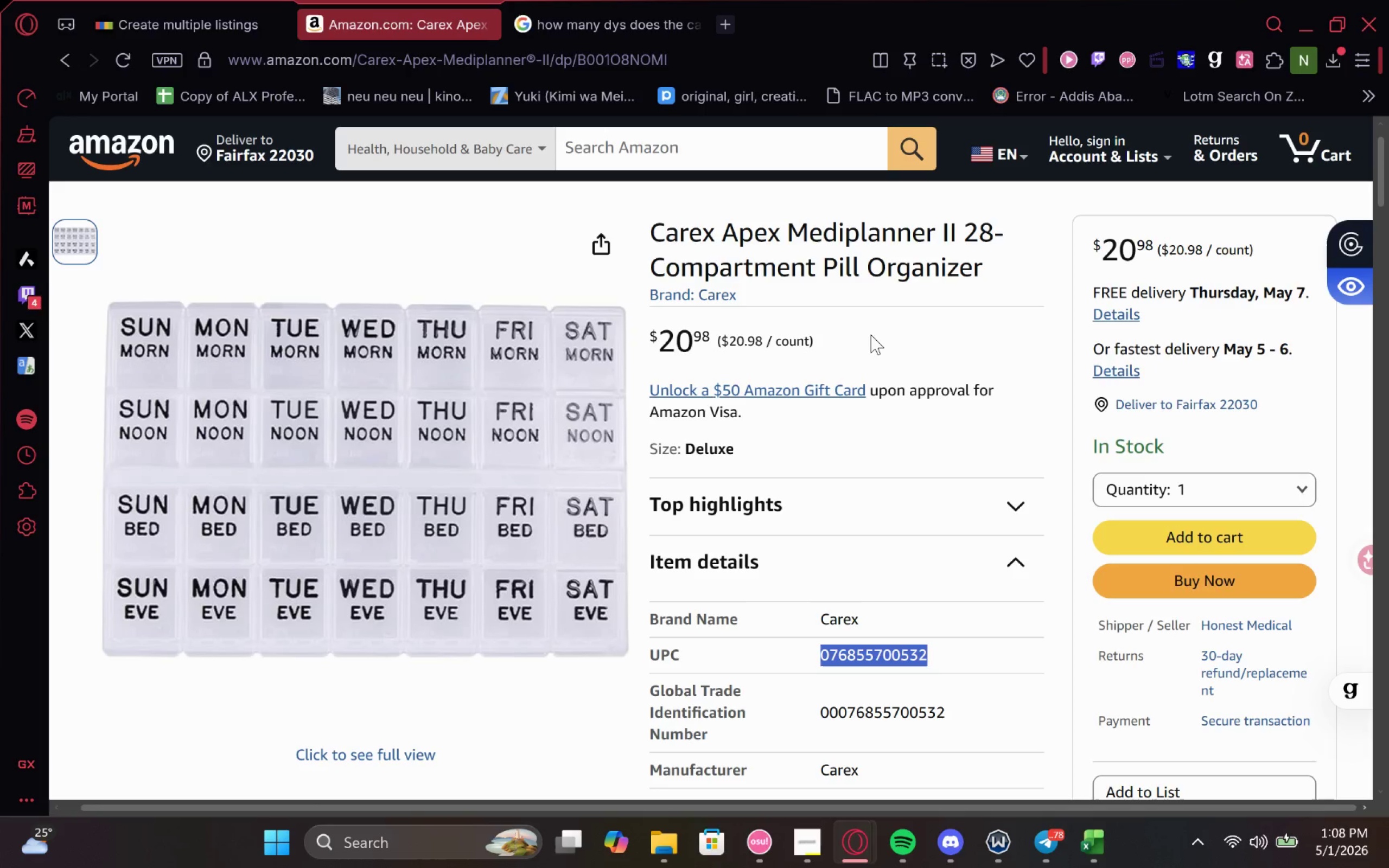 
wait(16.1)
 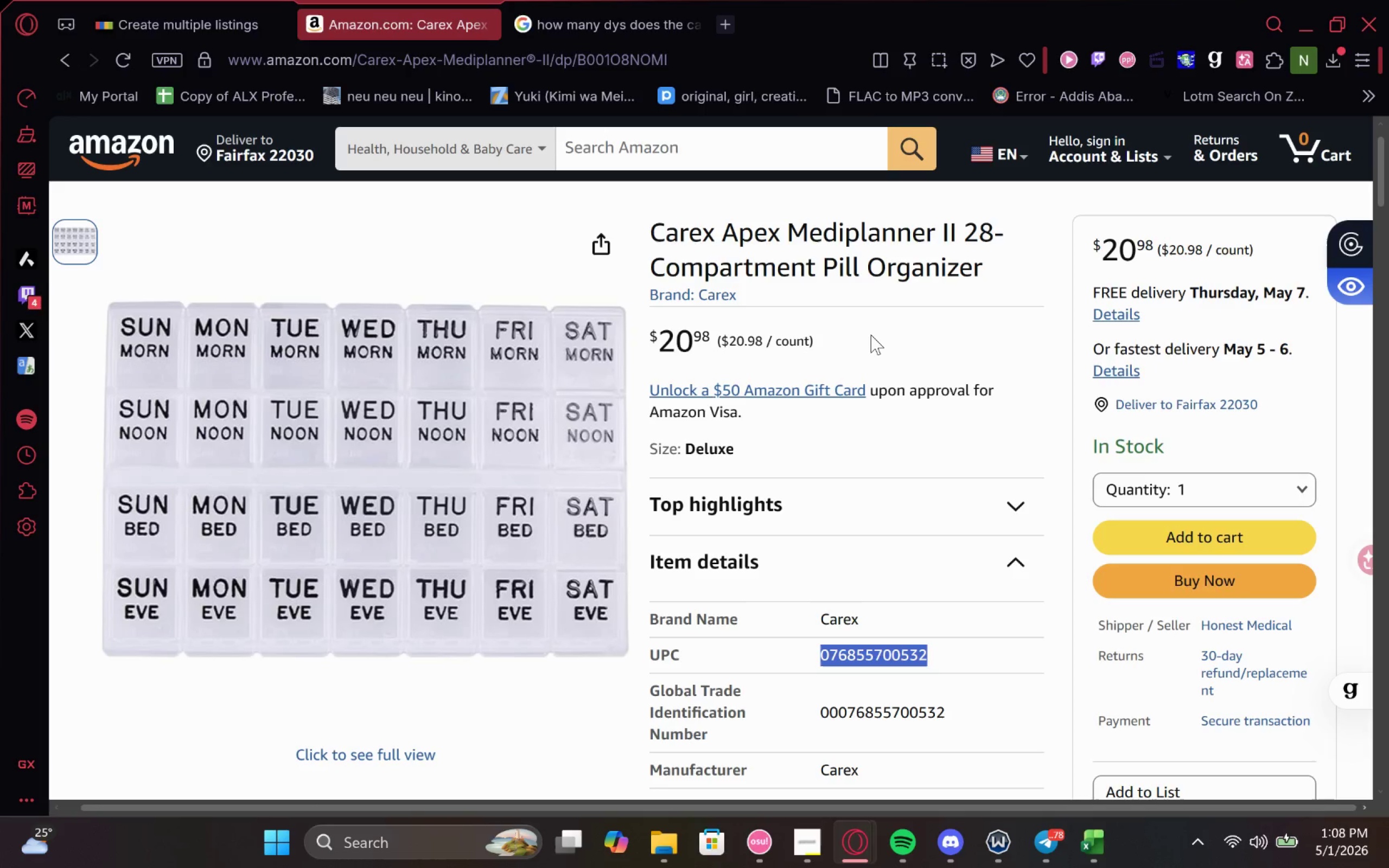 
left_click([626, 7])
 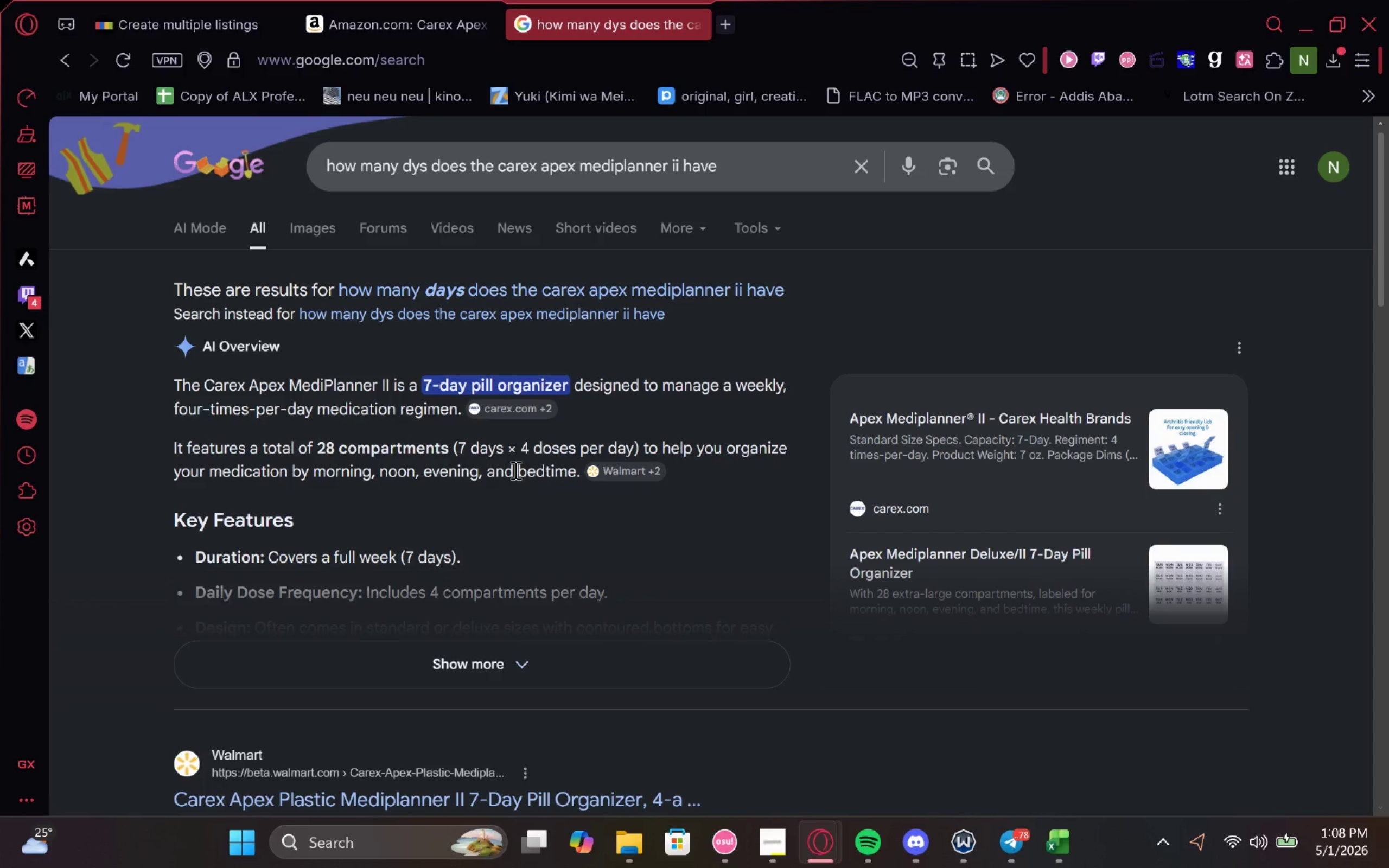 
left_click([141, 5])
 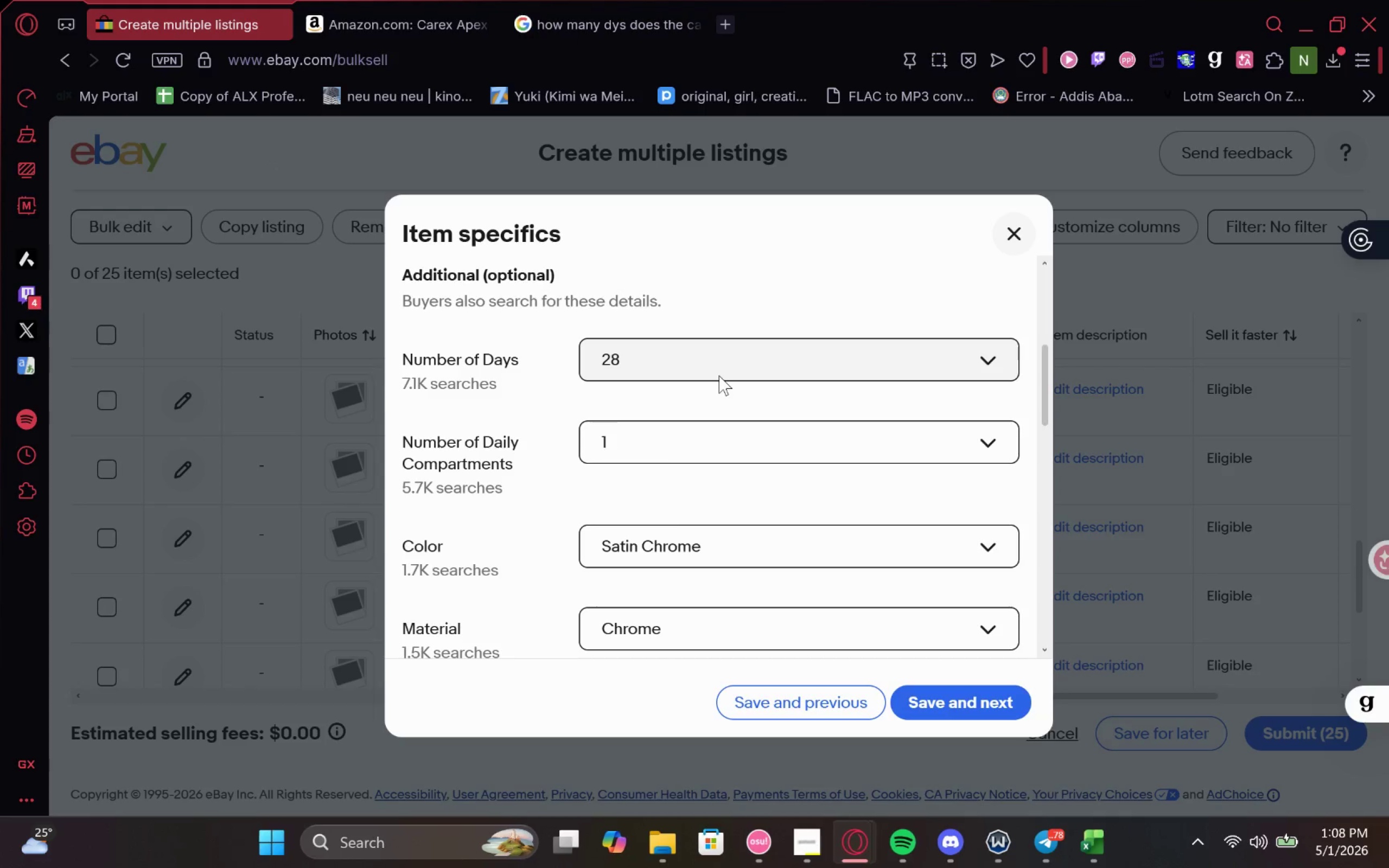 
left_click([731, 363])
 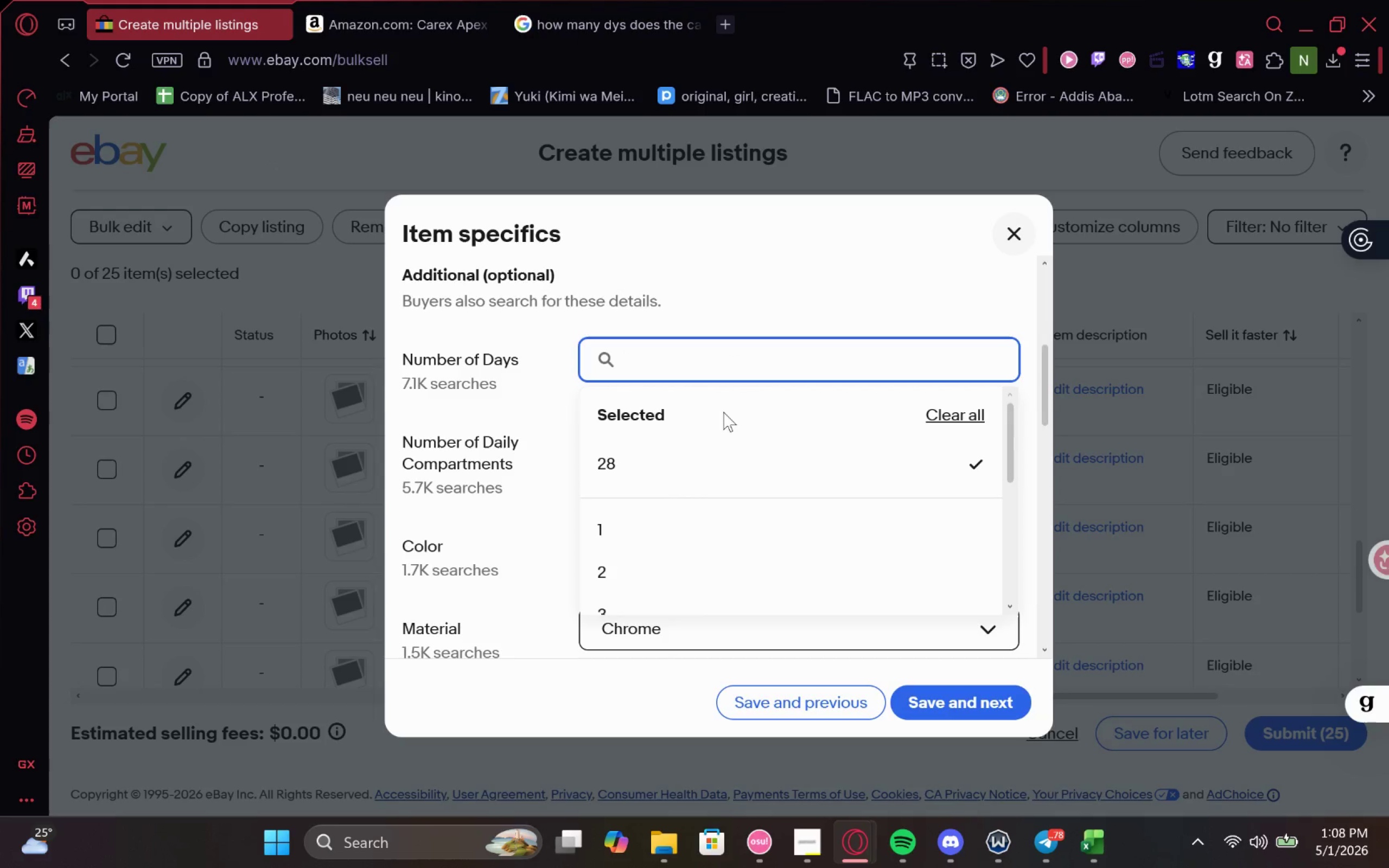 
key(7)
 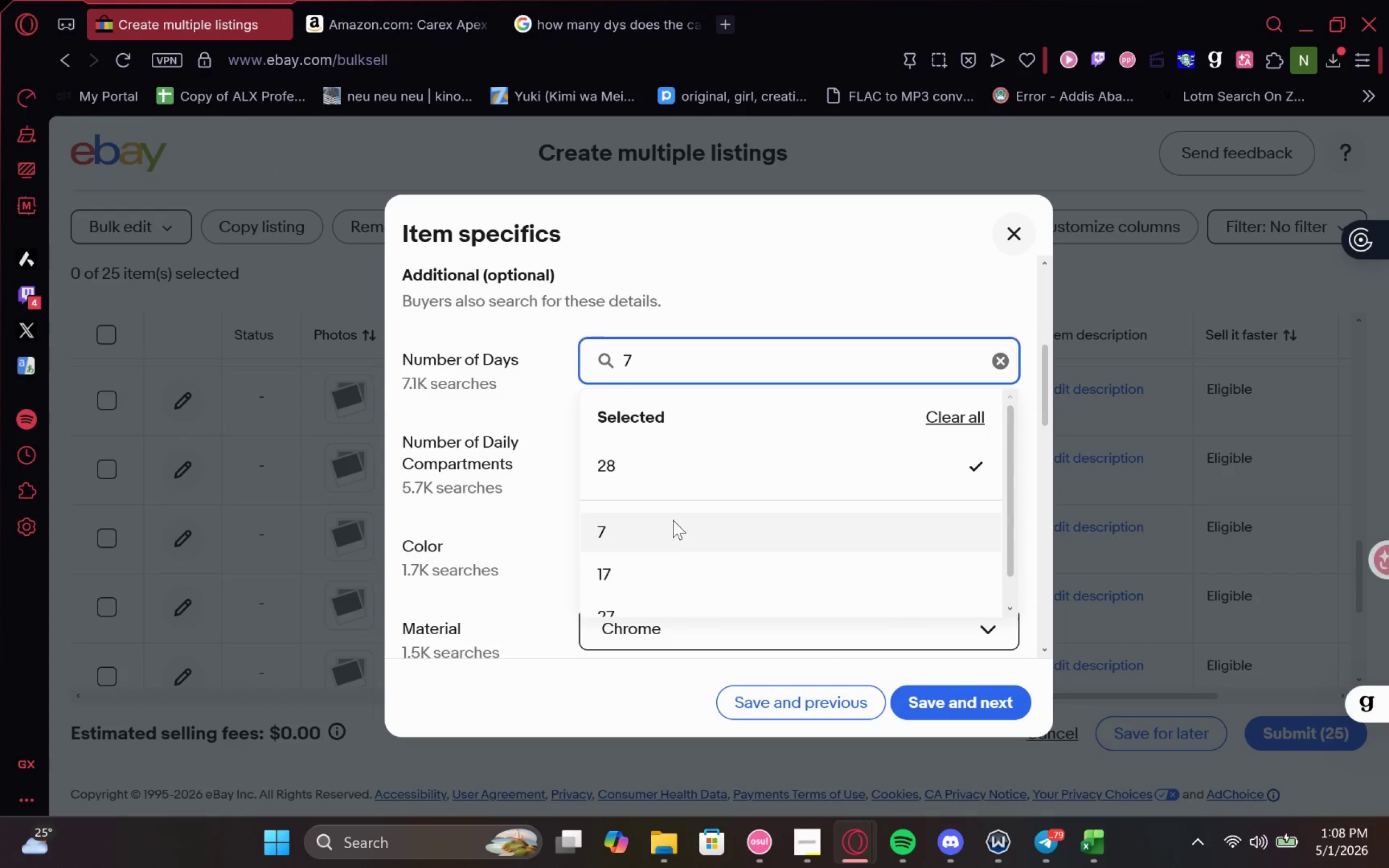 
left_click([672, 520])
 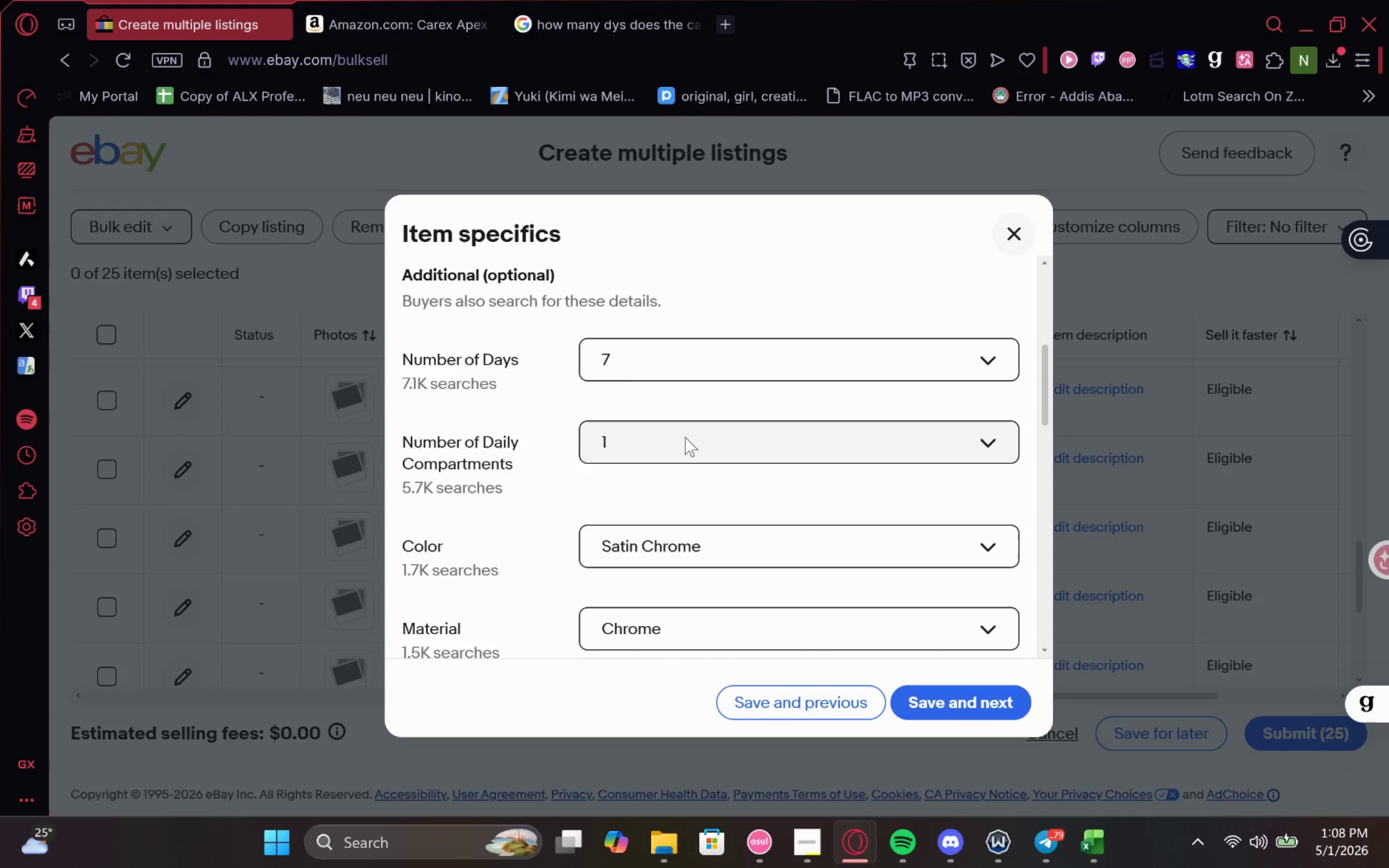 
left_click([686, 436])
 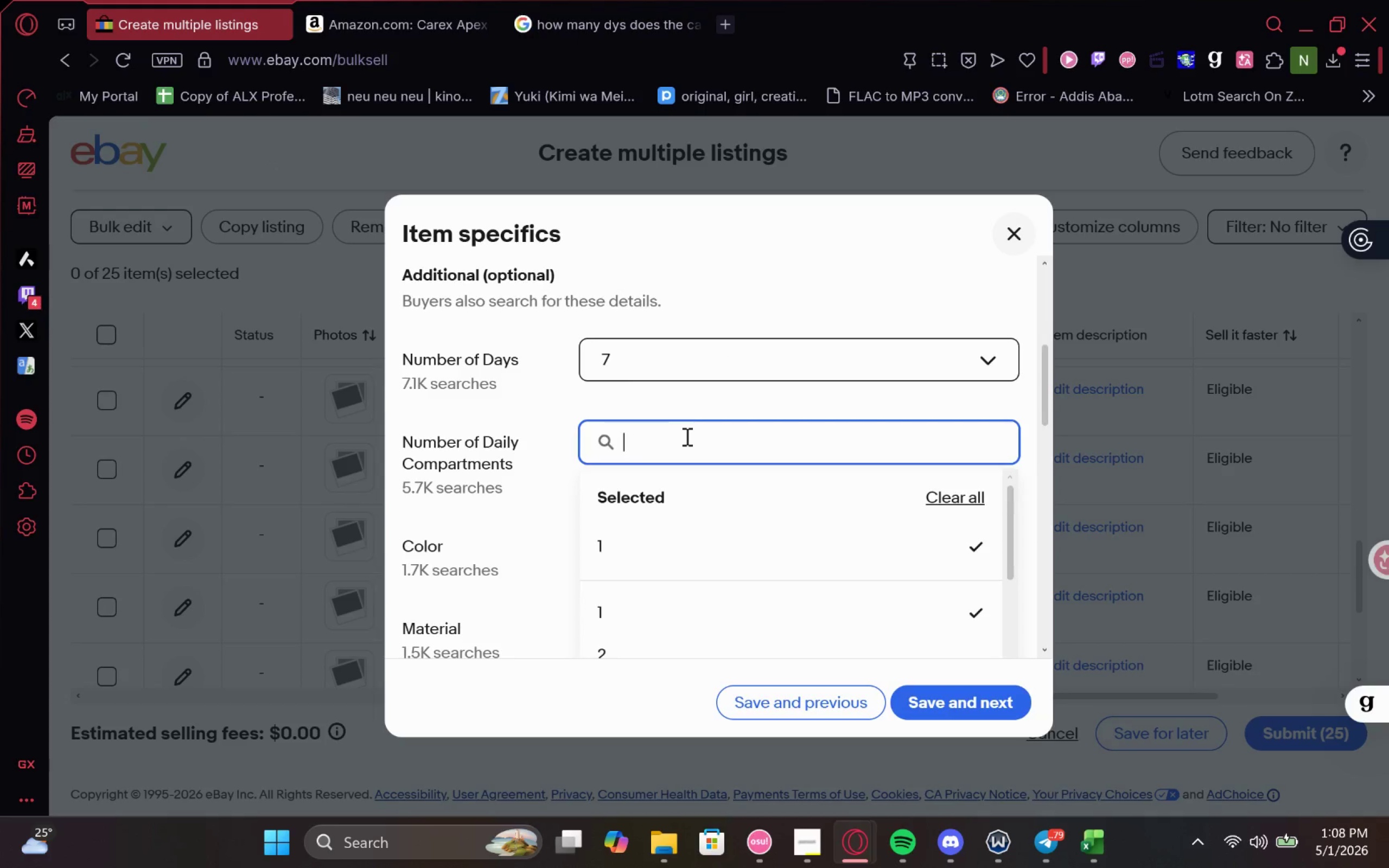 
key(4)
 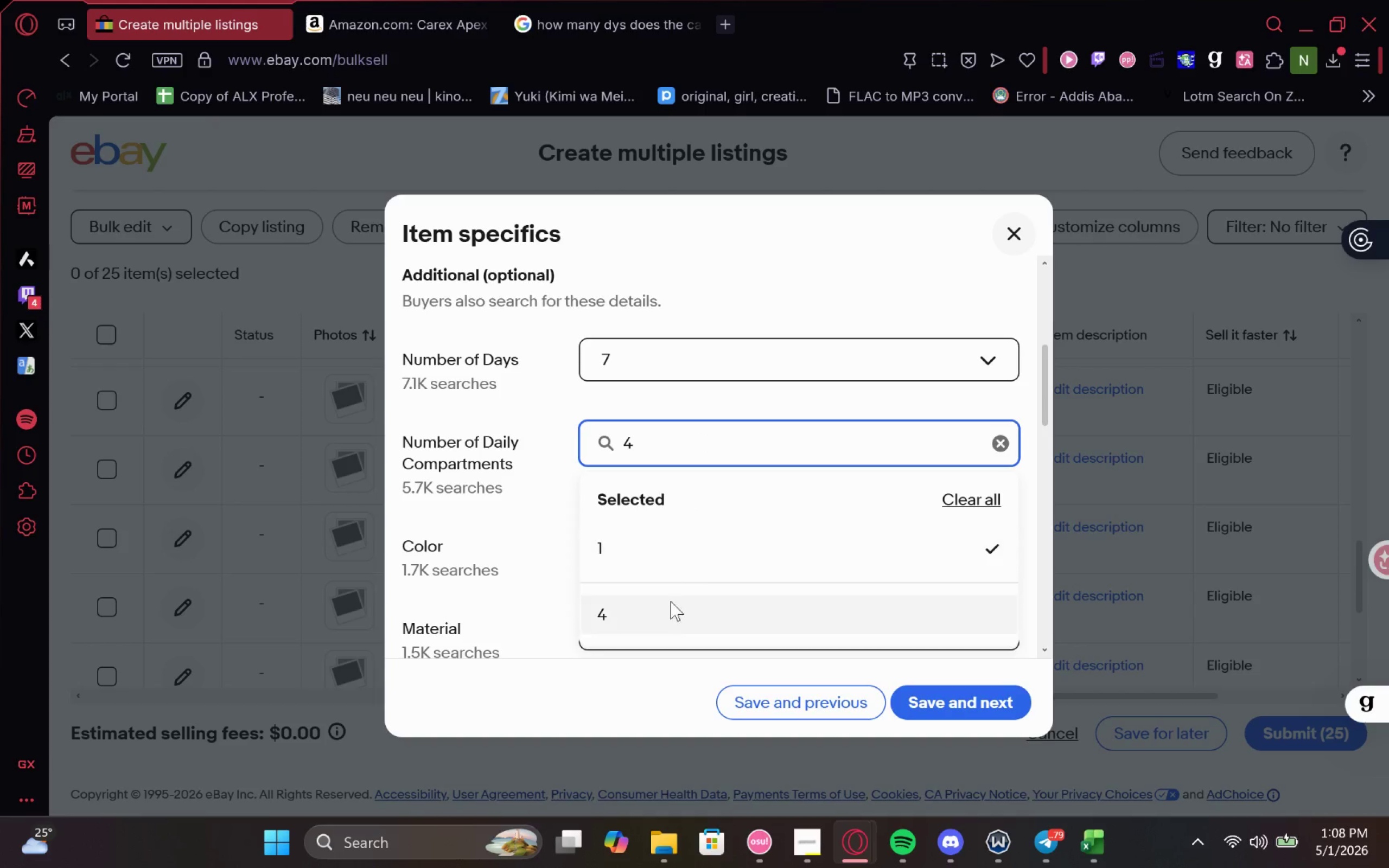 
left_click([668, 611])
 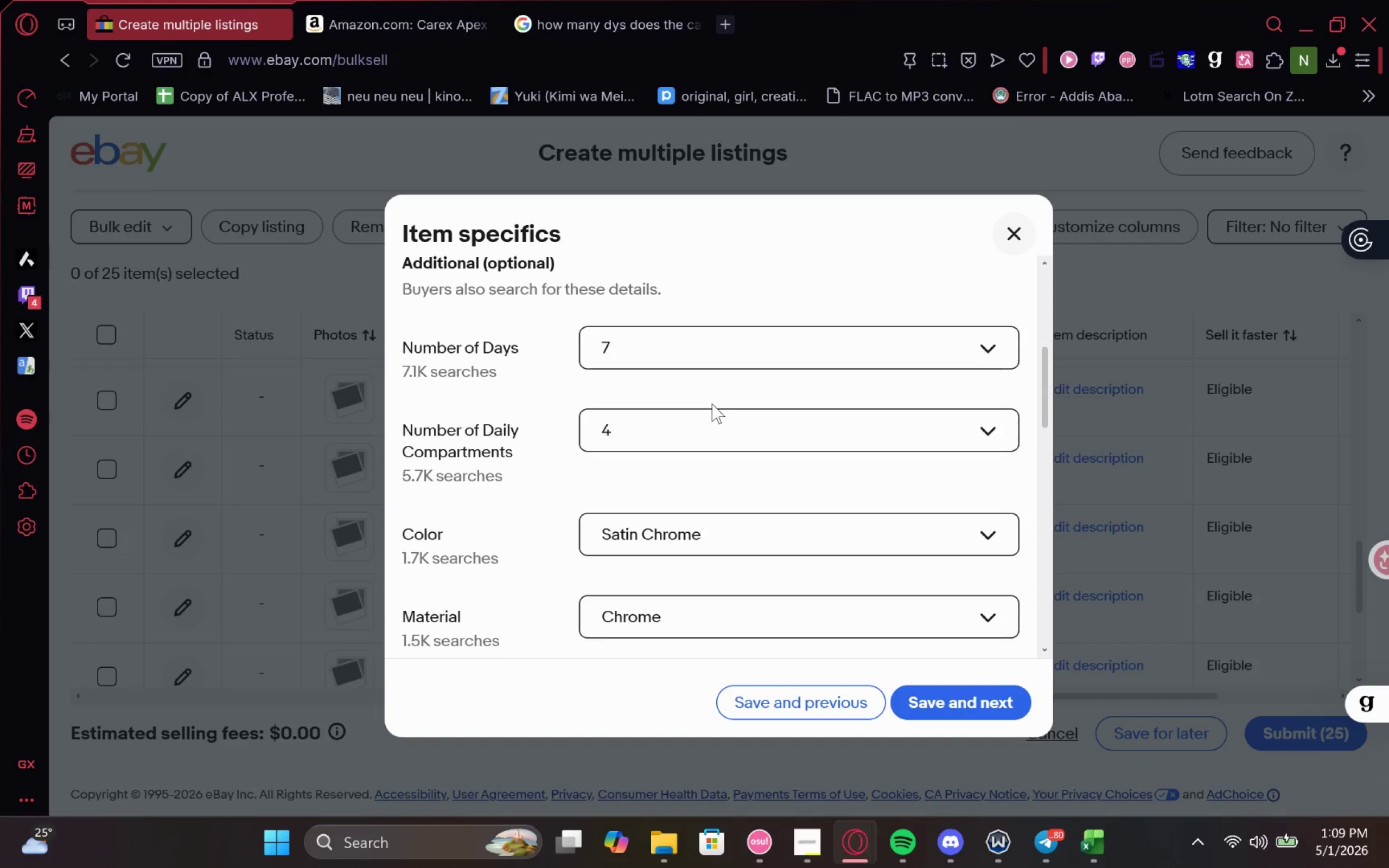 
wait(5.81)
 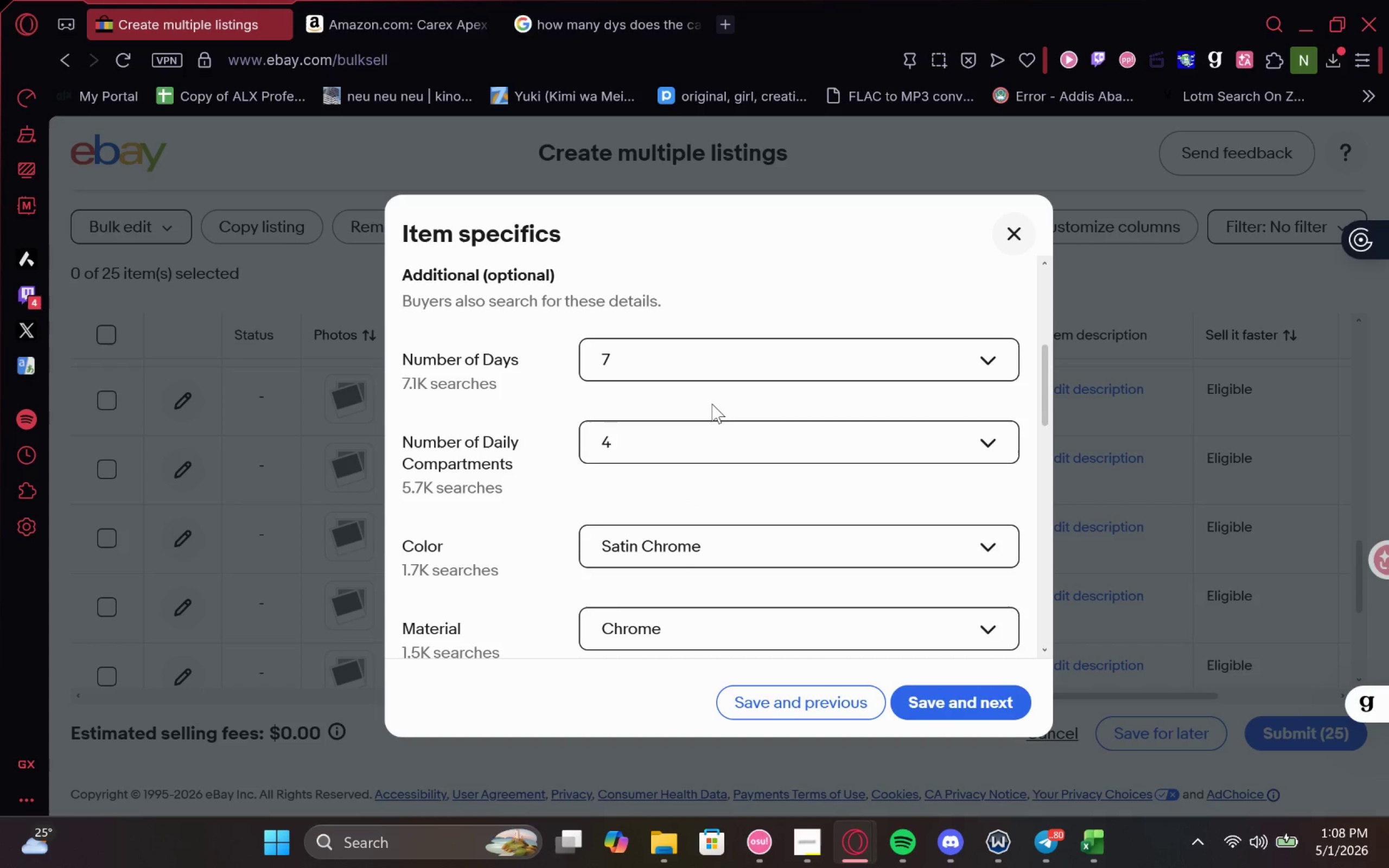 
left_click([691, 503])
 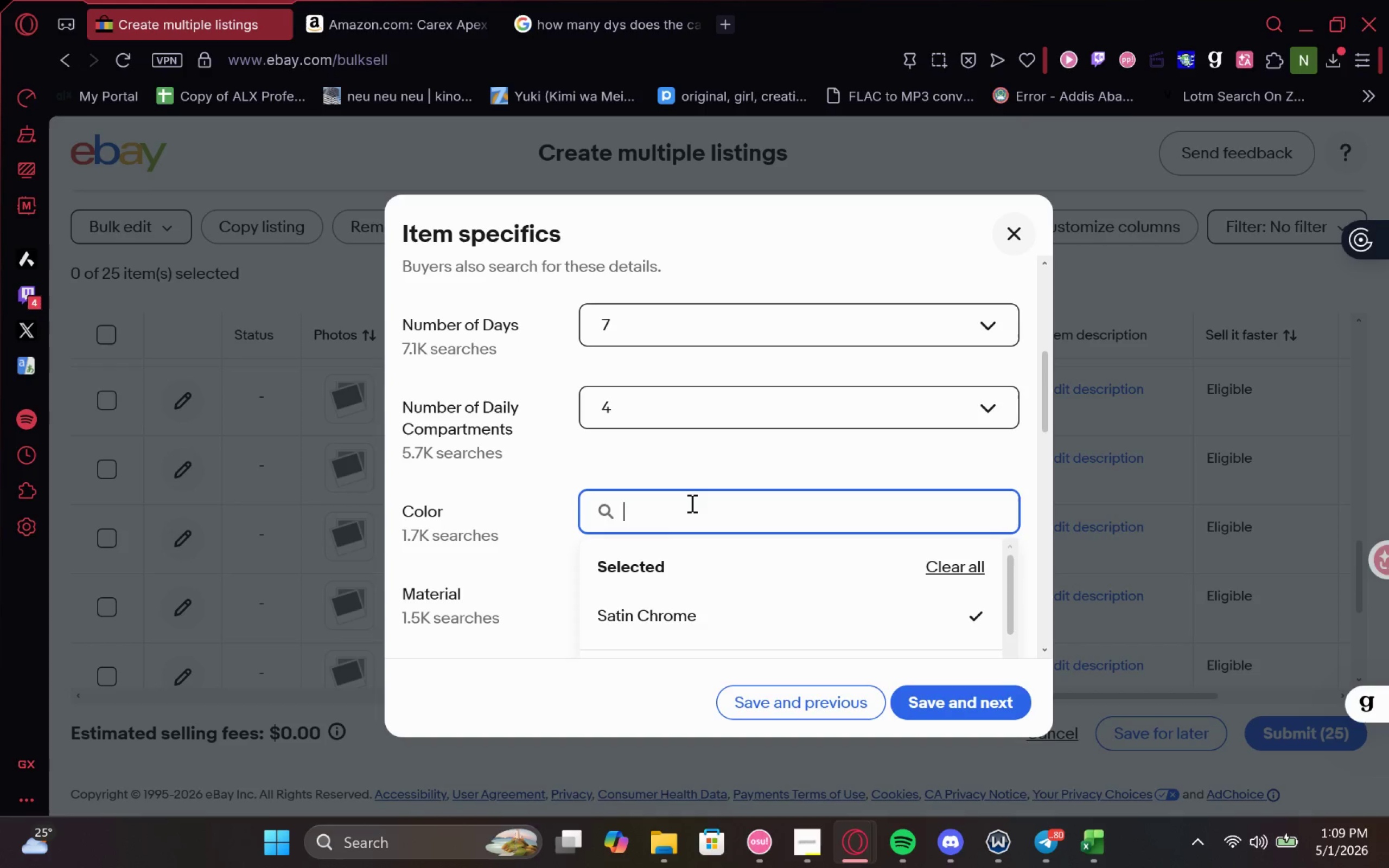 
type(pu)
 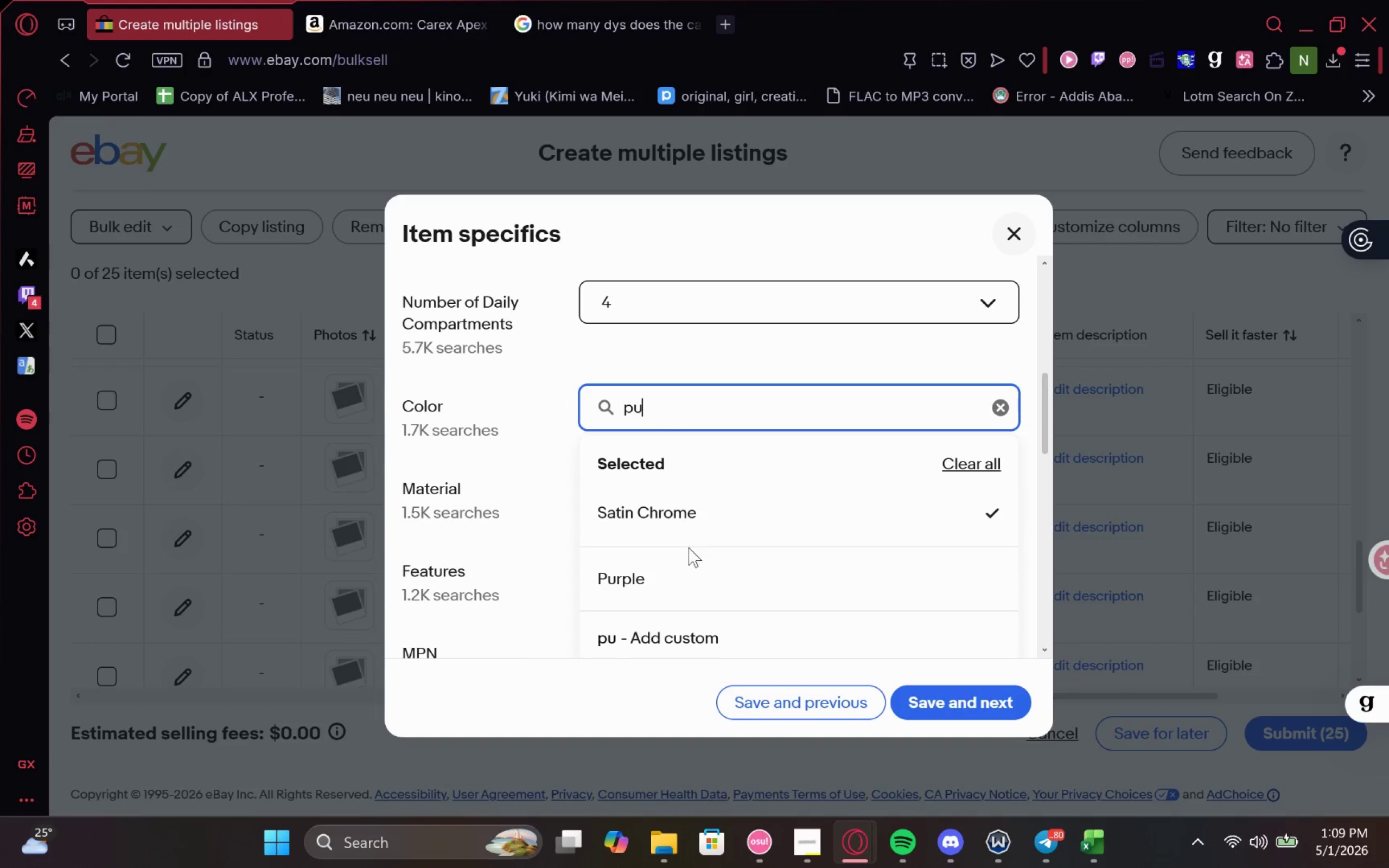 
left_click([686, 569])
 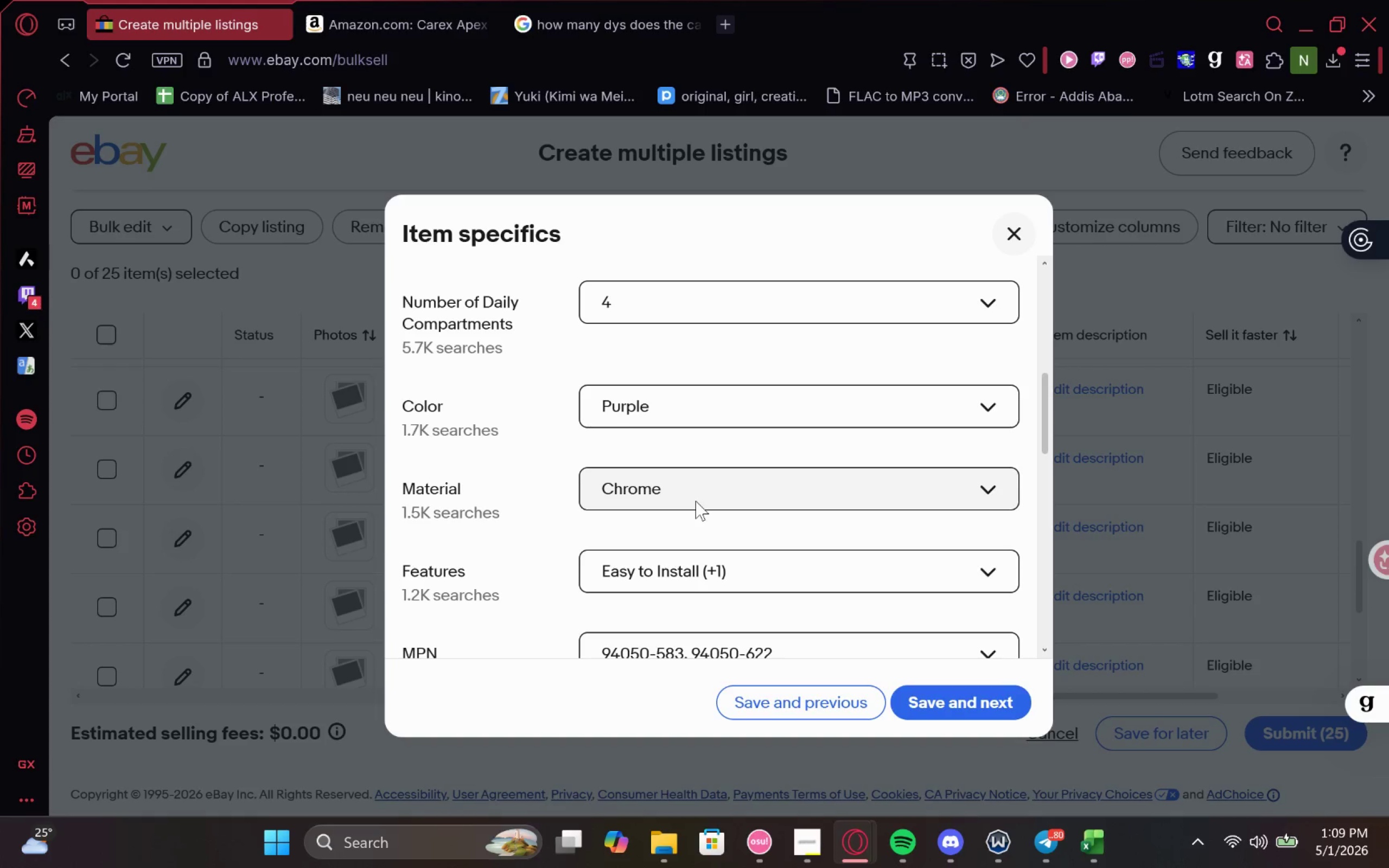 
left_click([696, 501])
 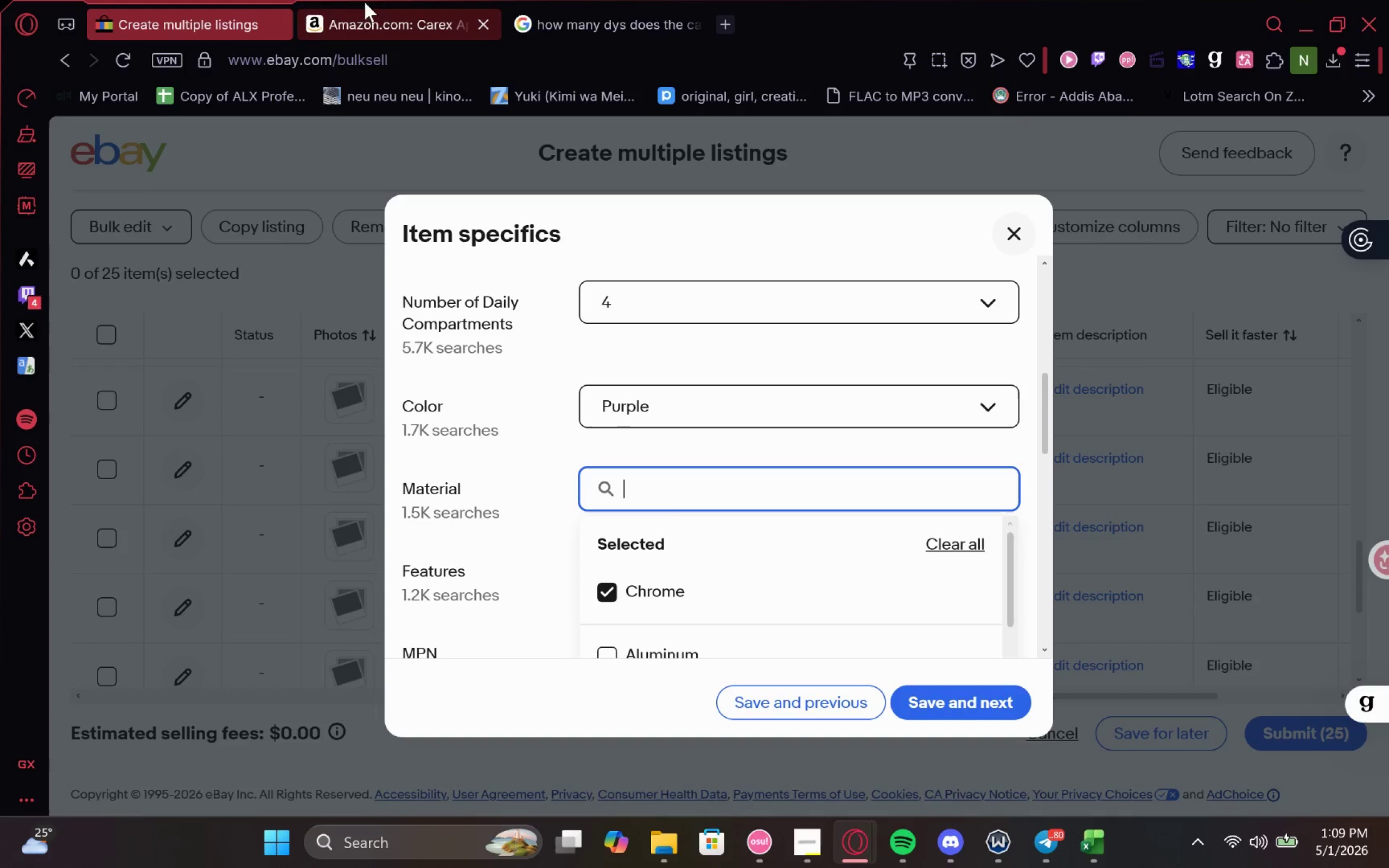 
left_click([366, 6])
 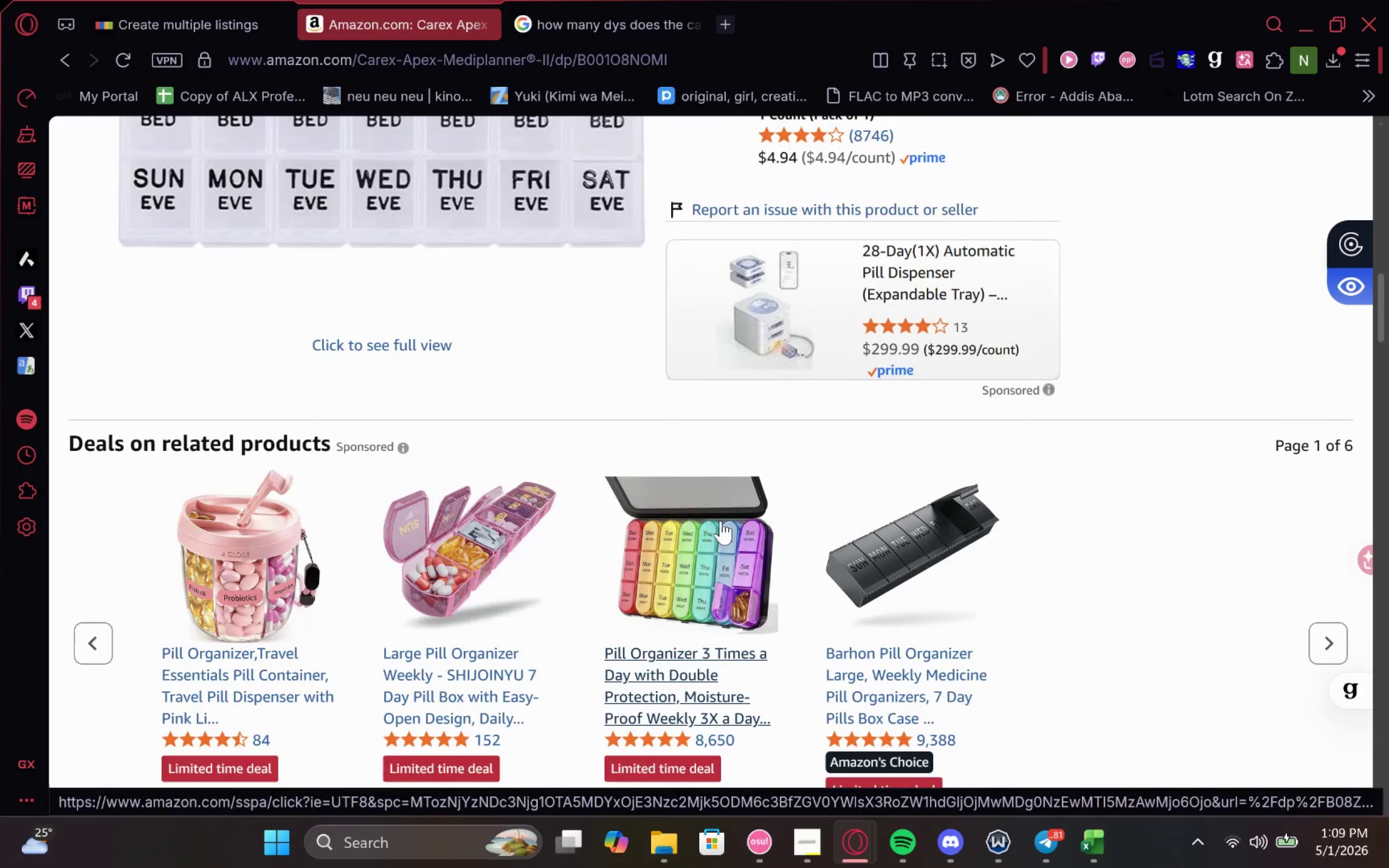 
wait(23.3)
 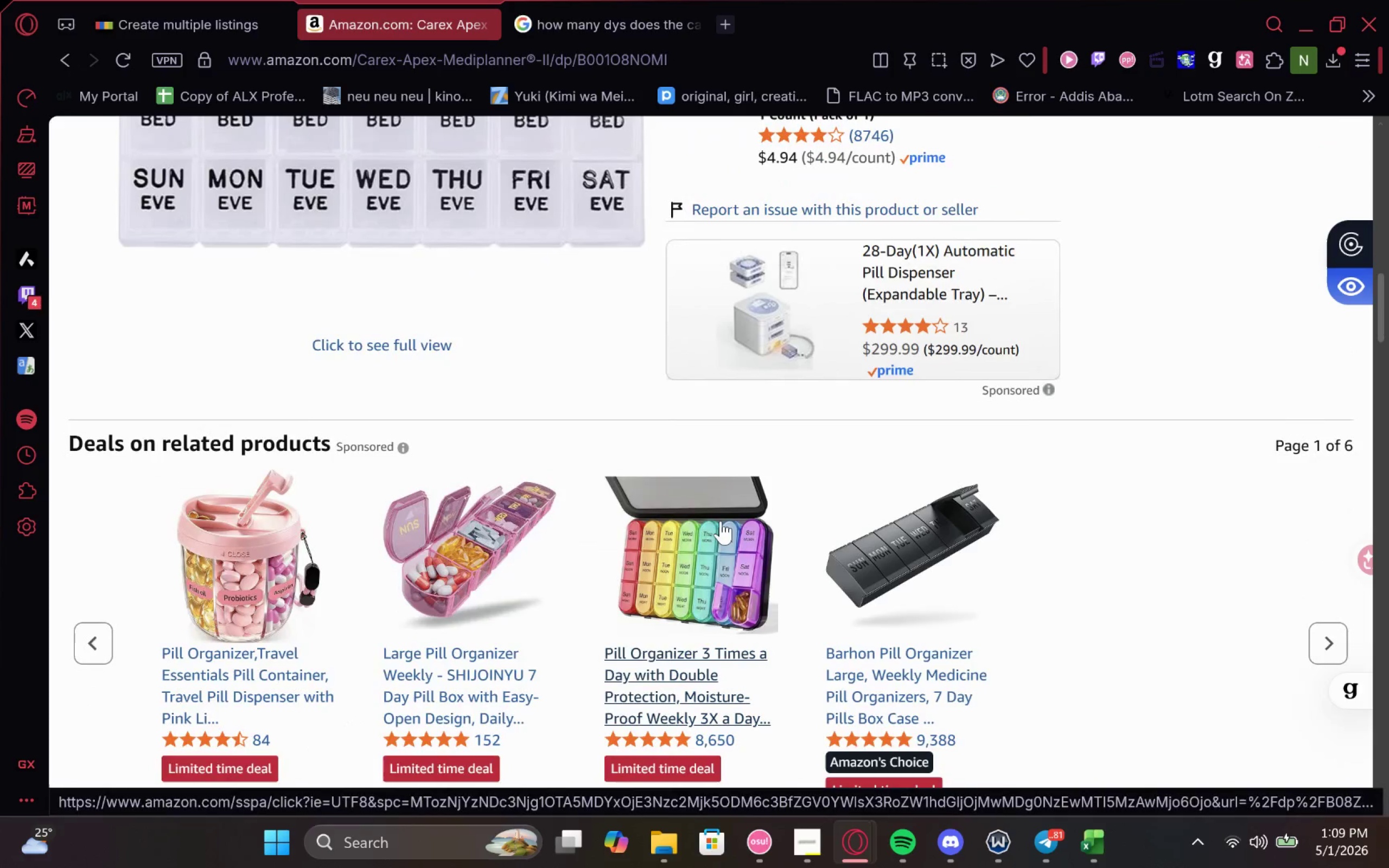 
left_click([837, 549])
 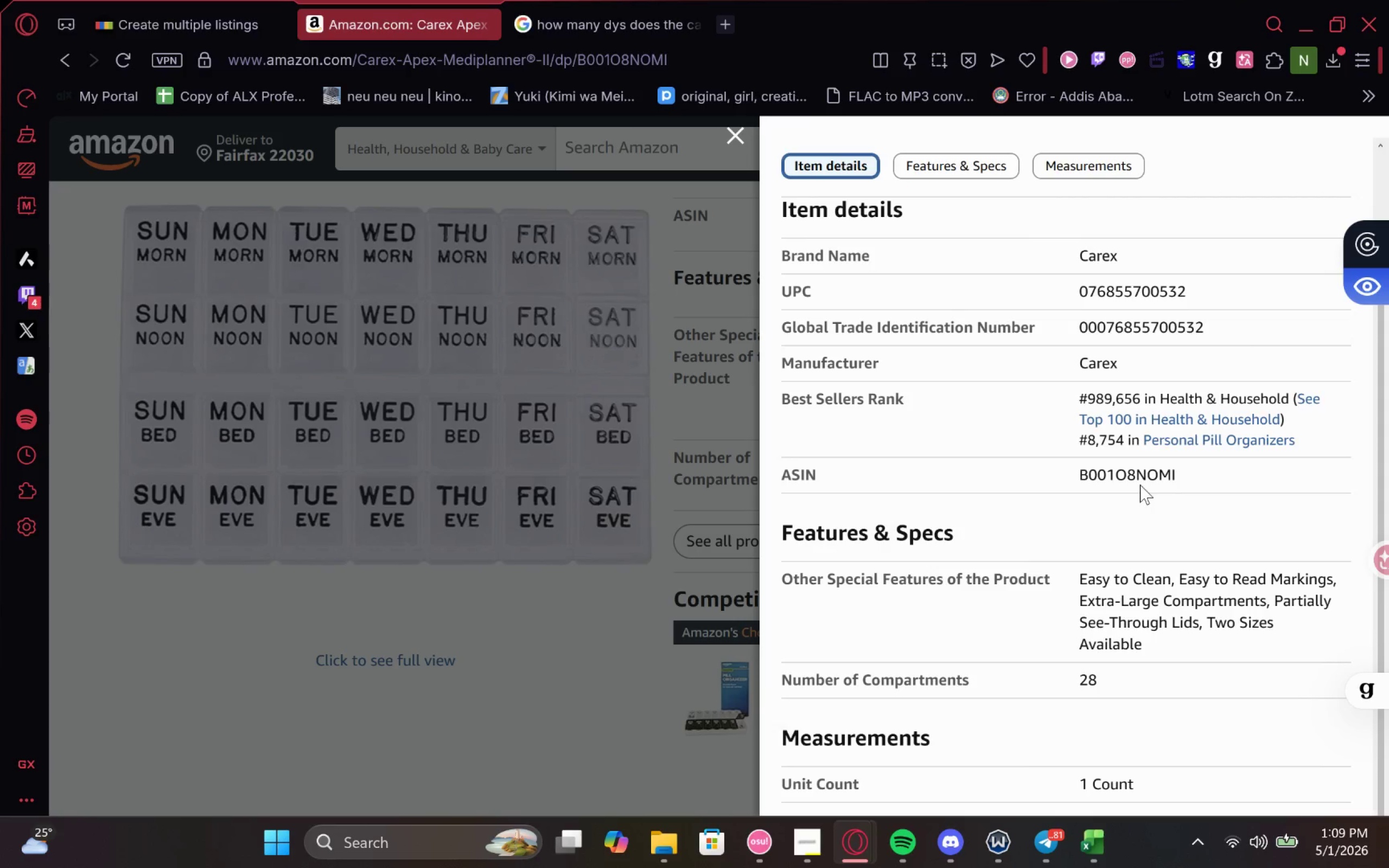 
left_click([979, 159])
 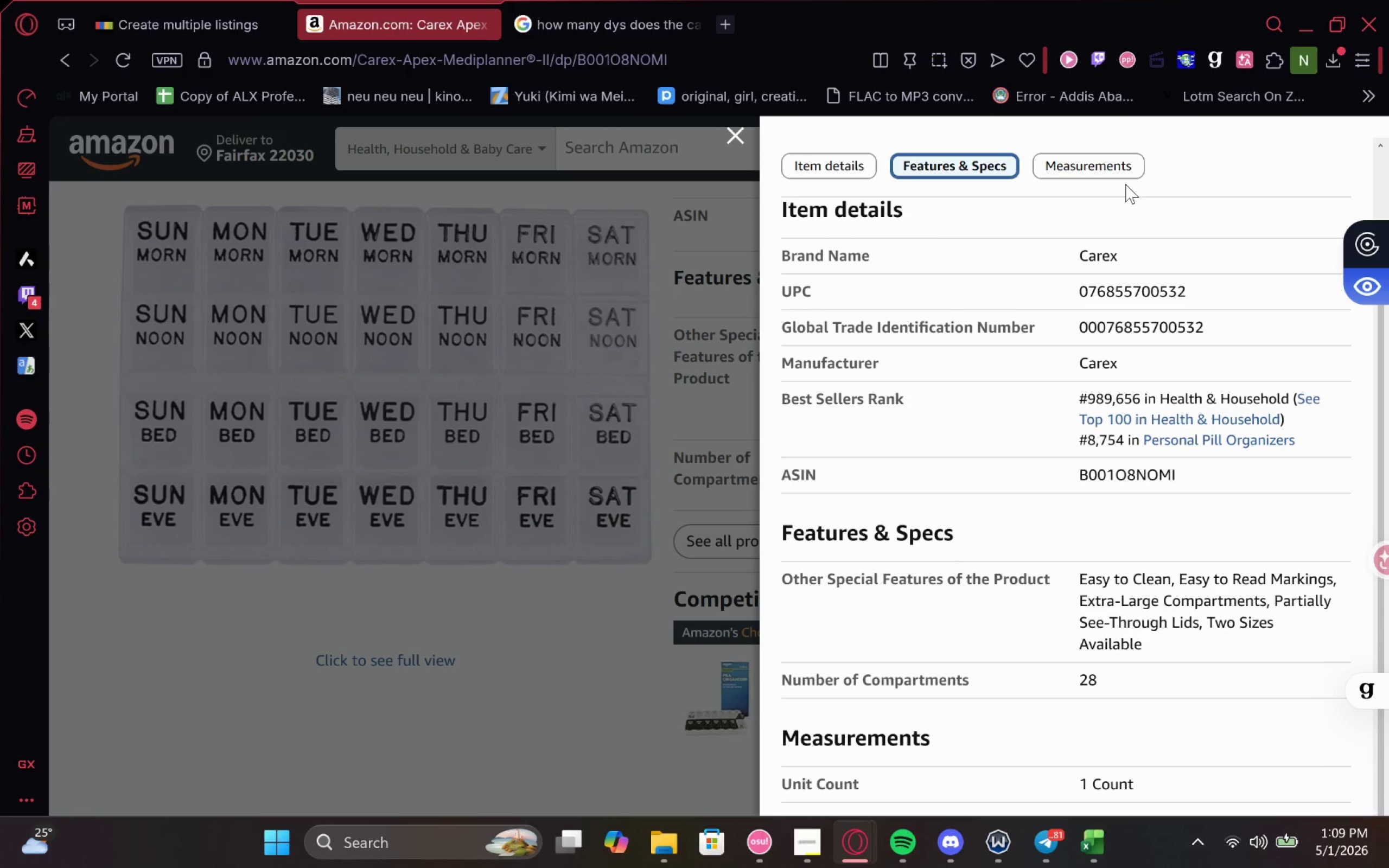 
left_click([1121, 171])
 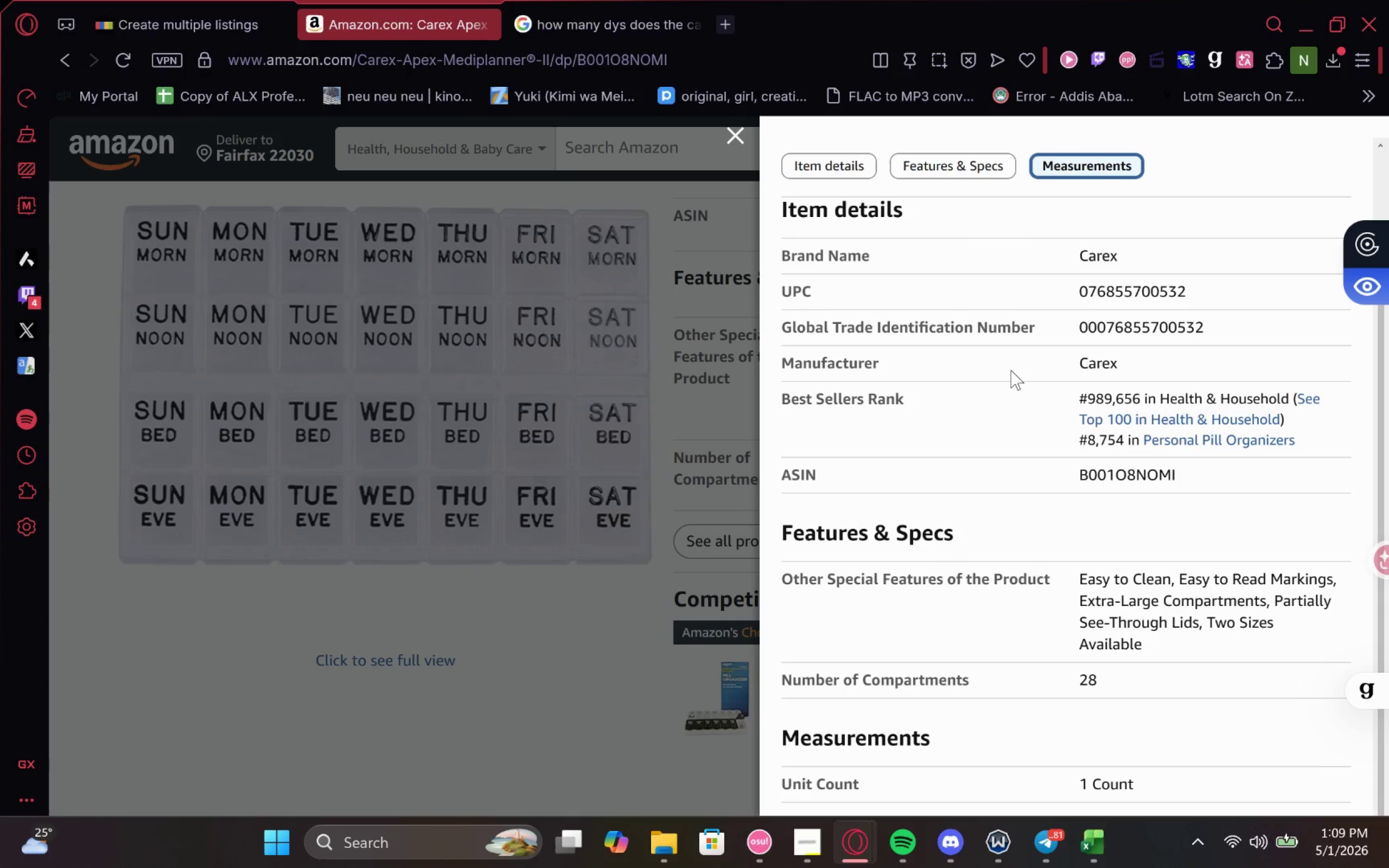 
key(F11)
 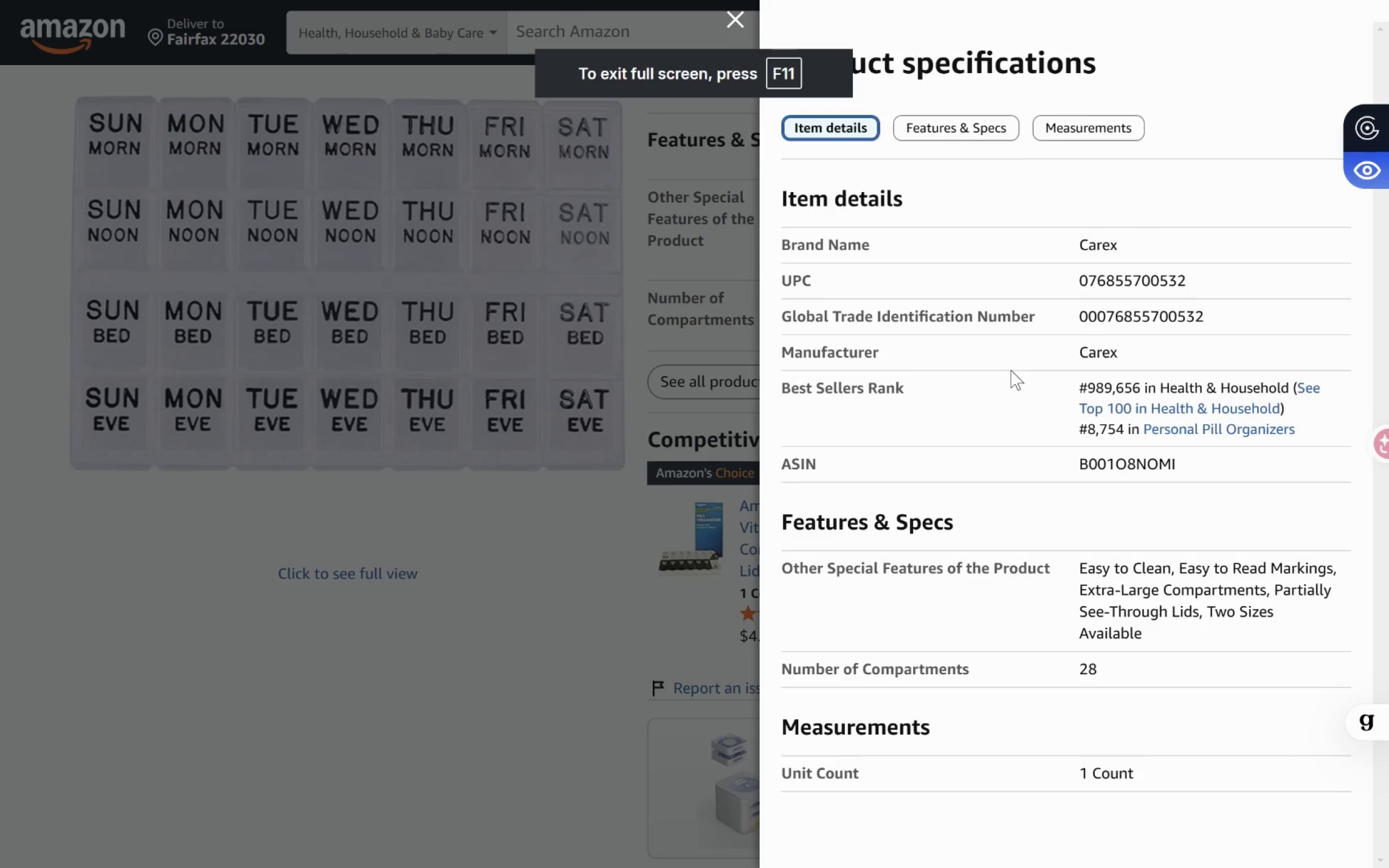 
key(F11)
 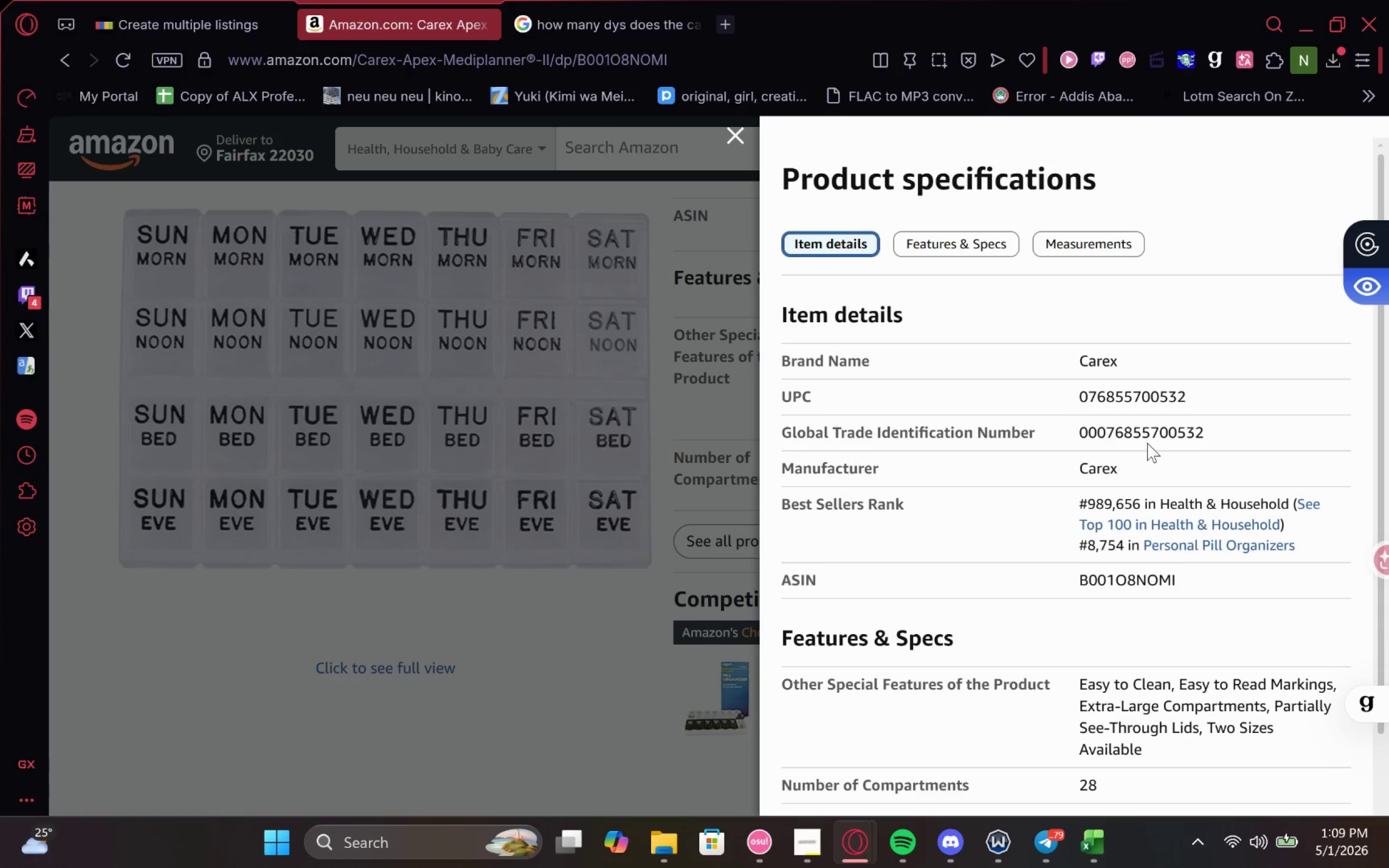 
wait(8.75)
 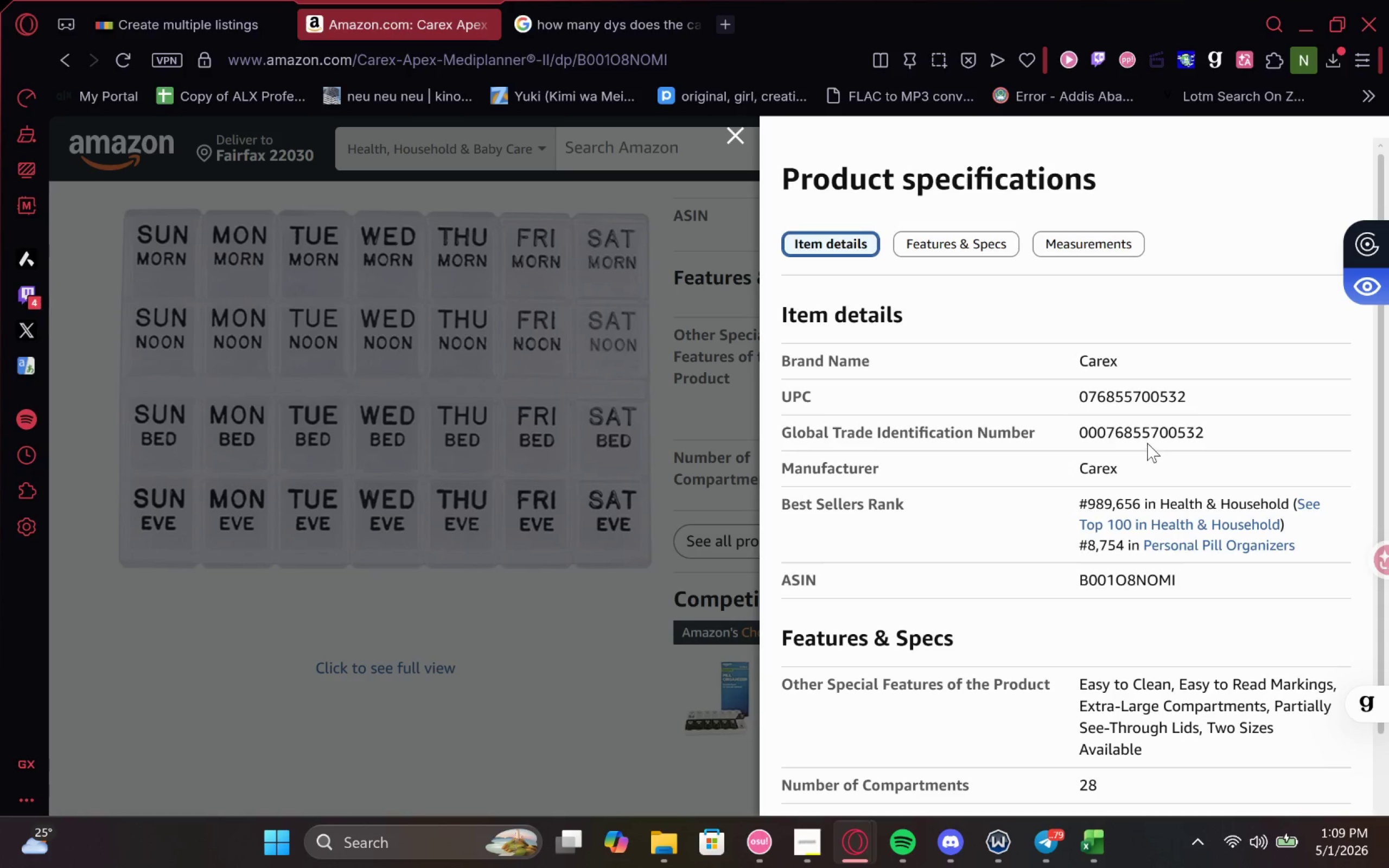 
left_click([152, 5])
 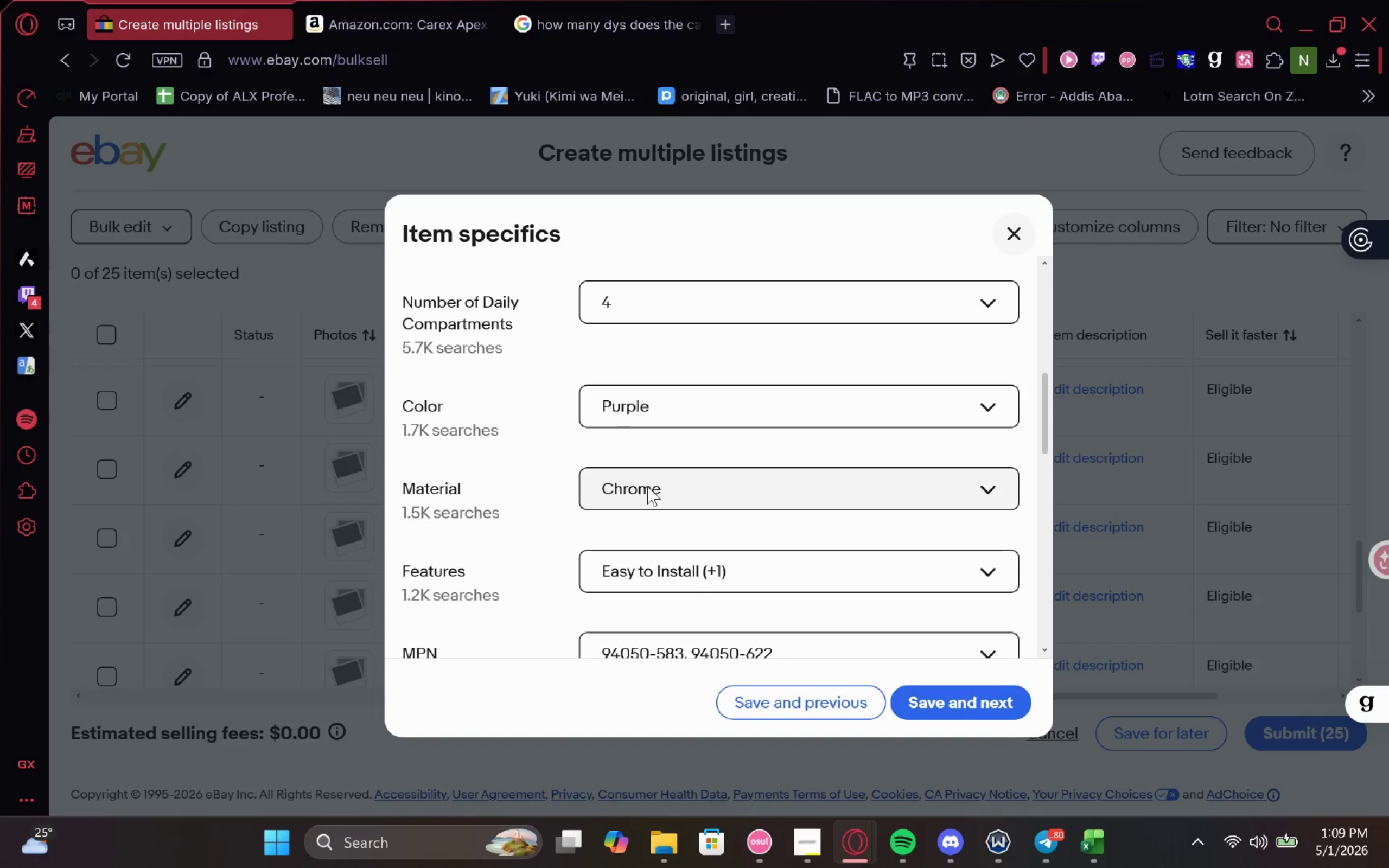 
left_click([647, 486])
 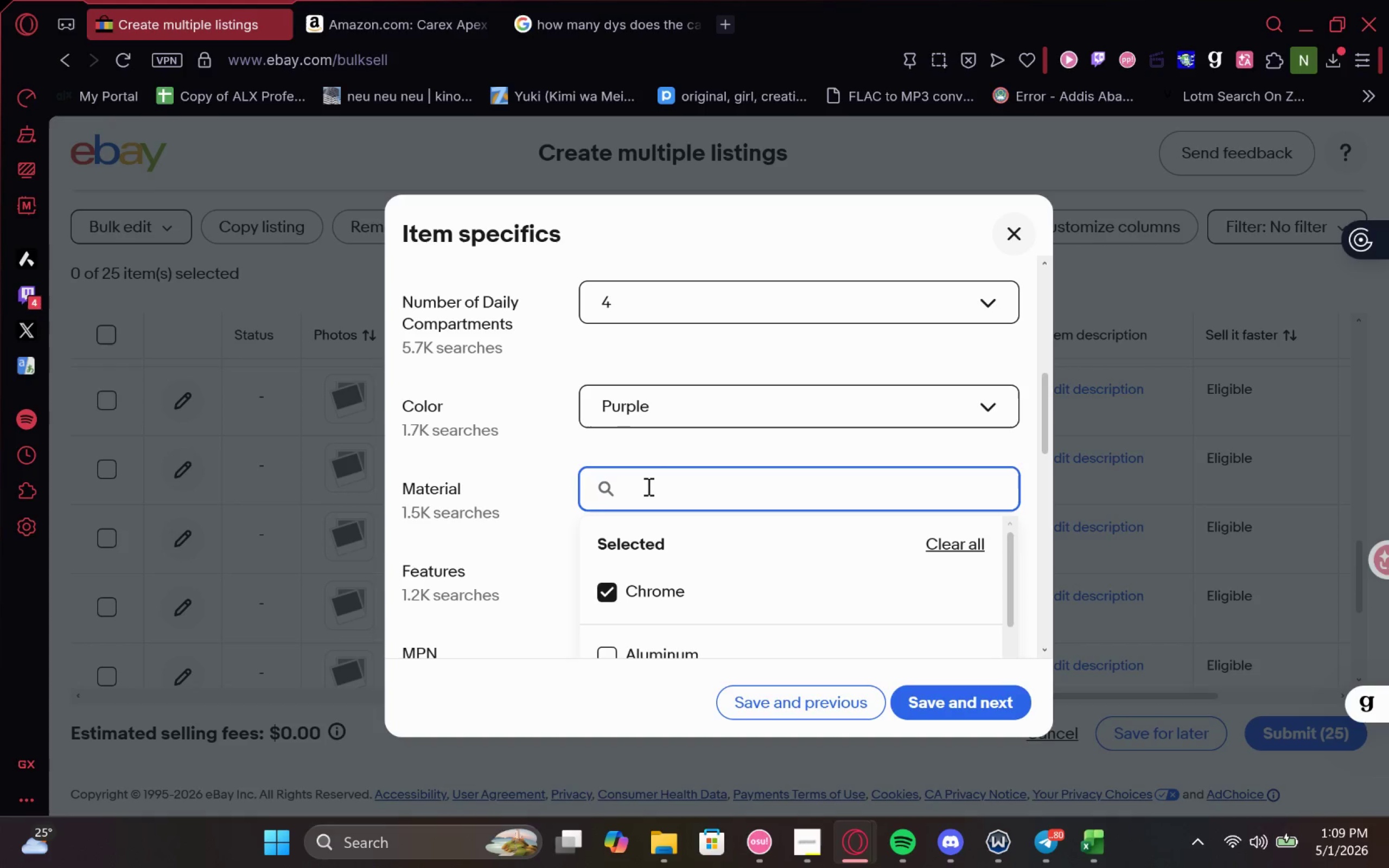 
type(plas)
 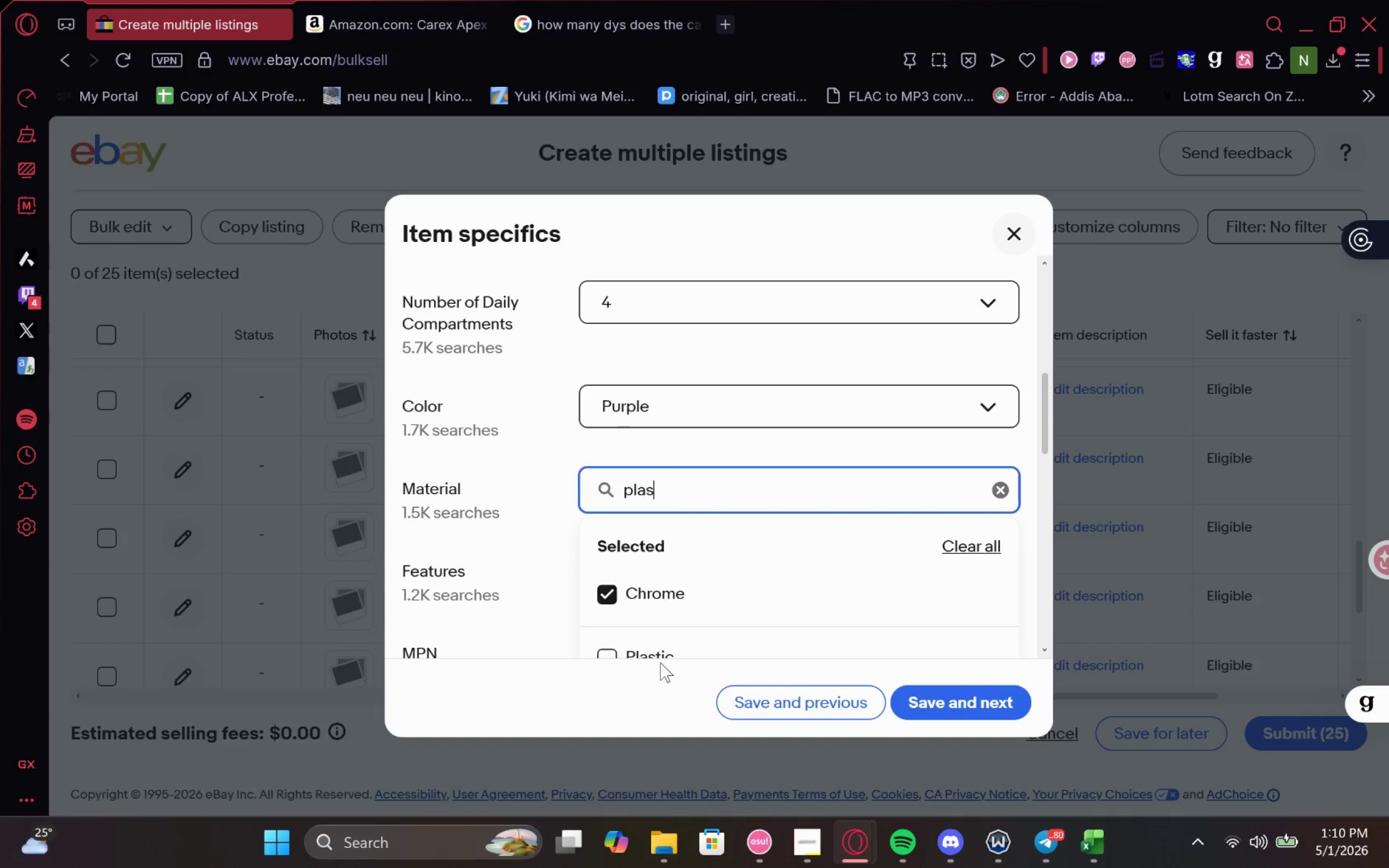 
left_click([662, 646])
 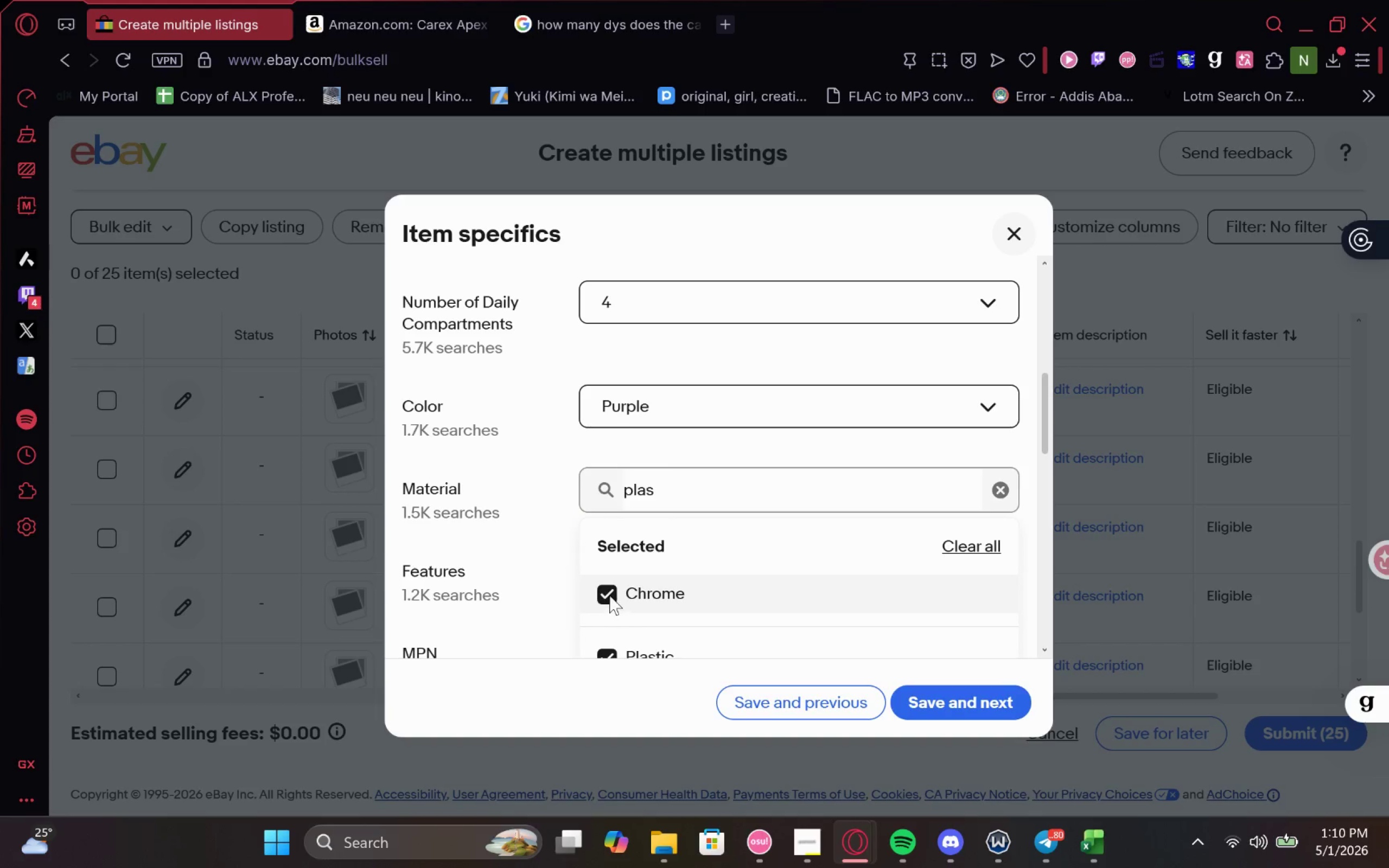 
left_click([610, 594])
 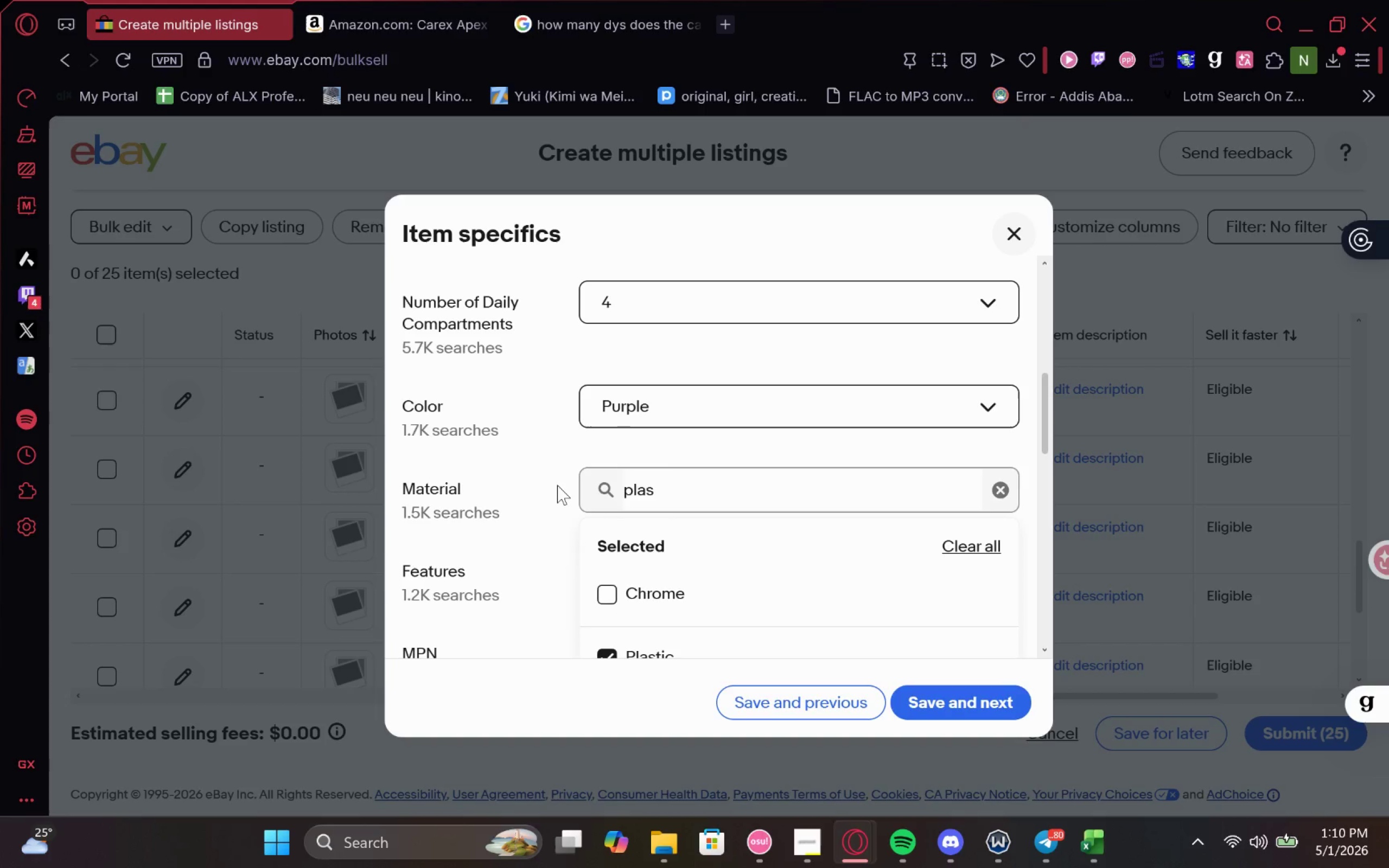 
left_click([557, 485])
 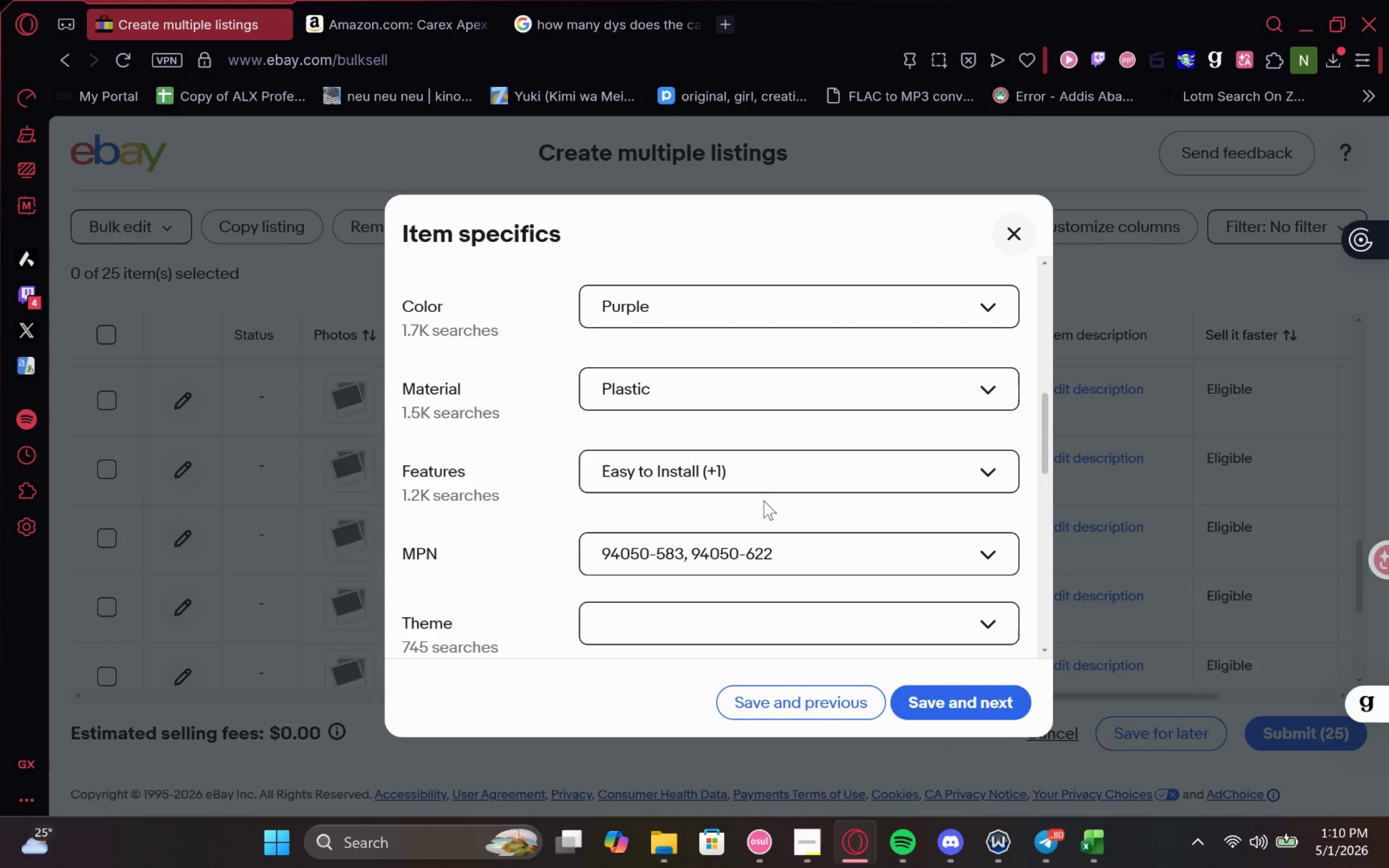 
left_click([787, 471])
 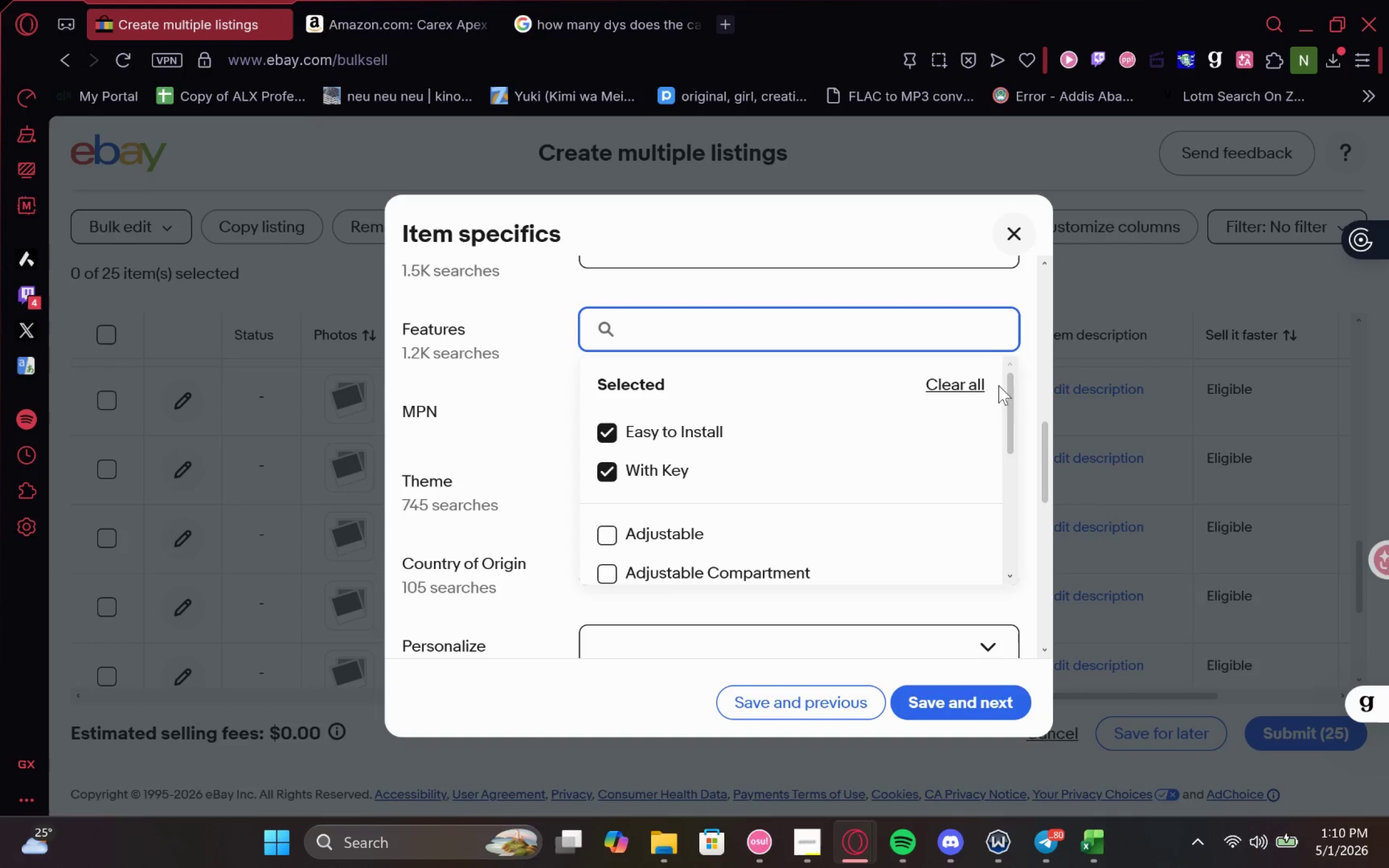 
left_click([986, 385])
 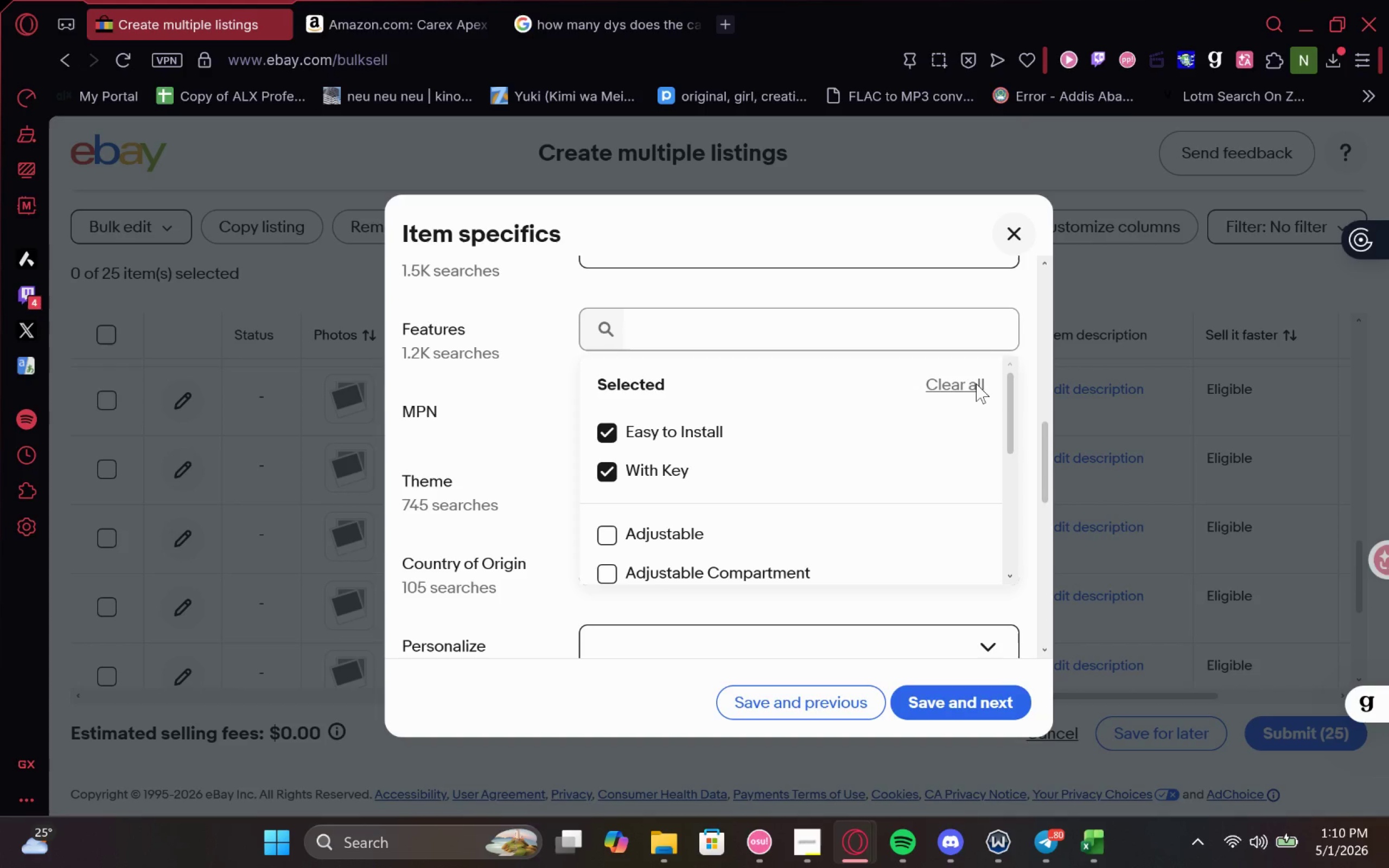 
left_click([976, 384])
 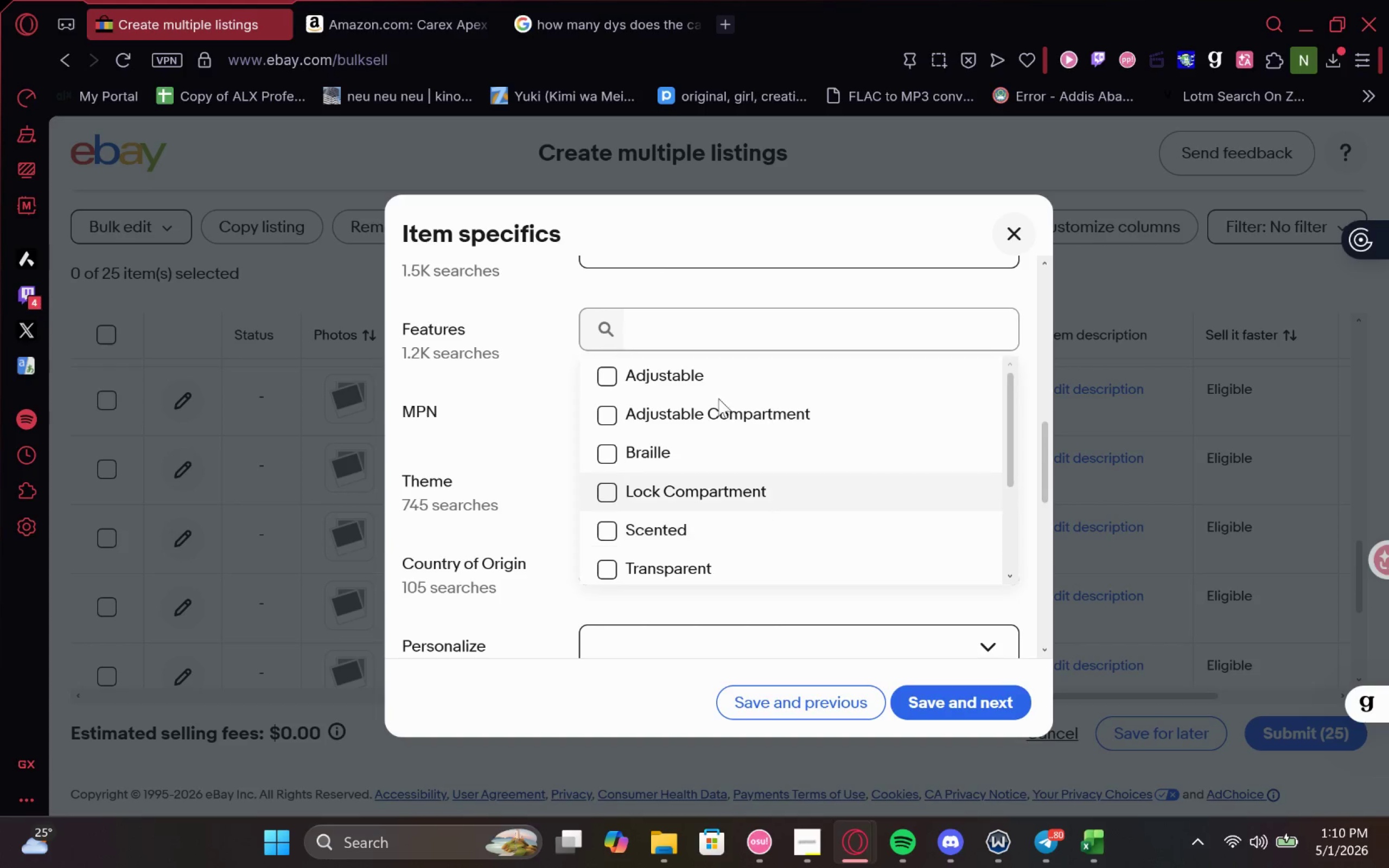 
left_click([390, 9])
 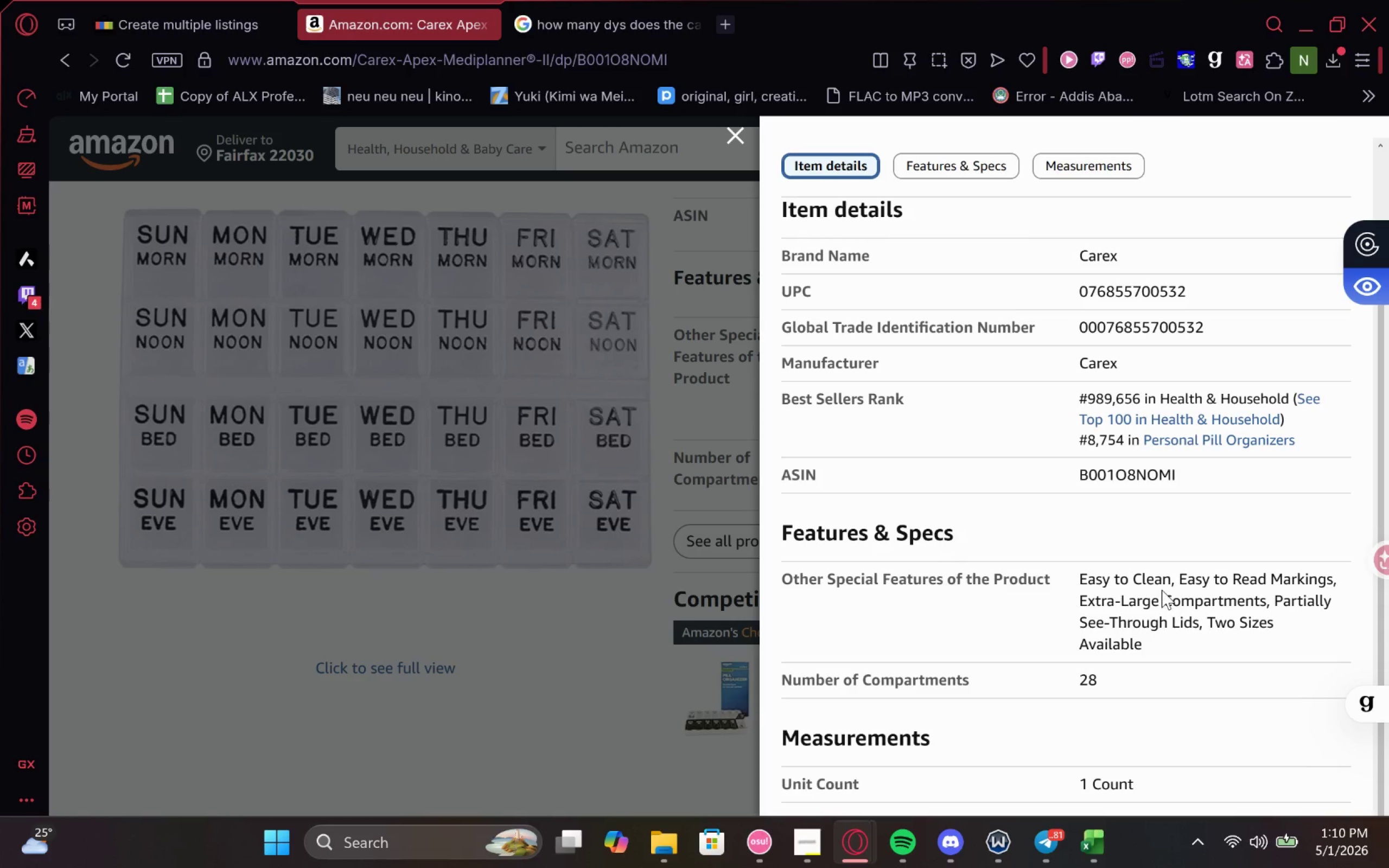 
mouse_move([301, 23])
 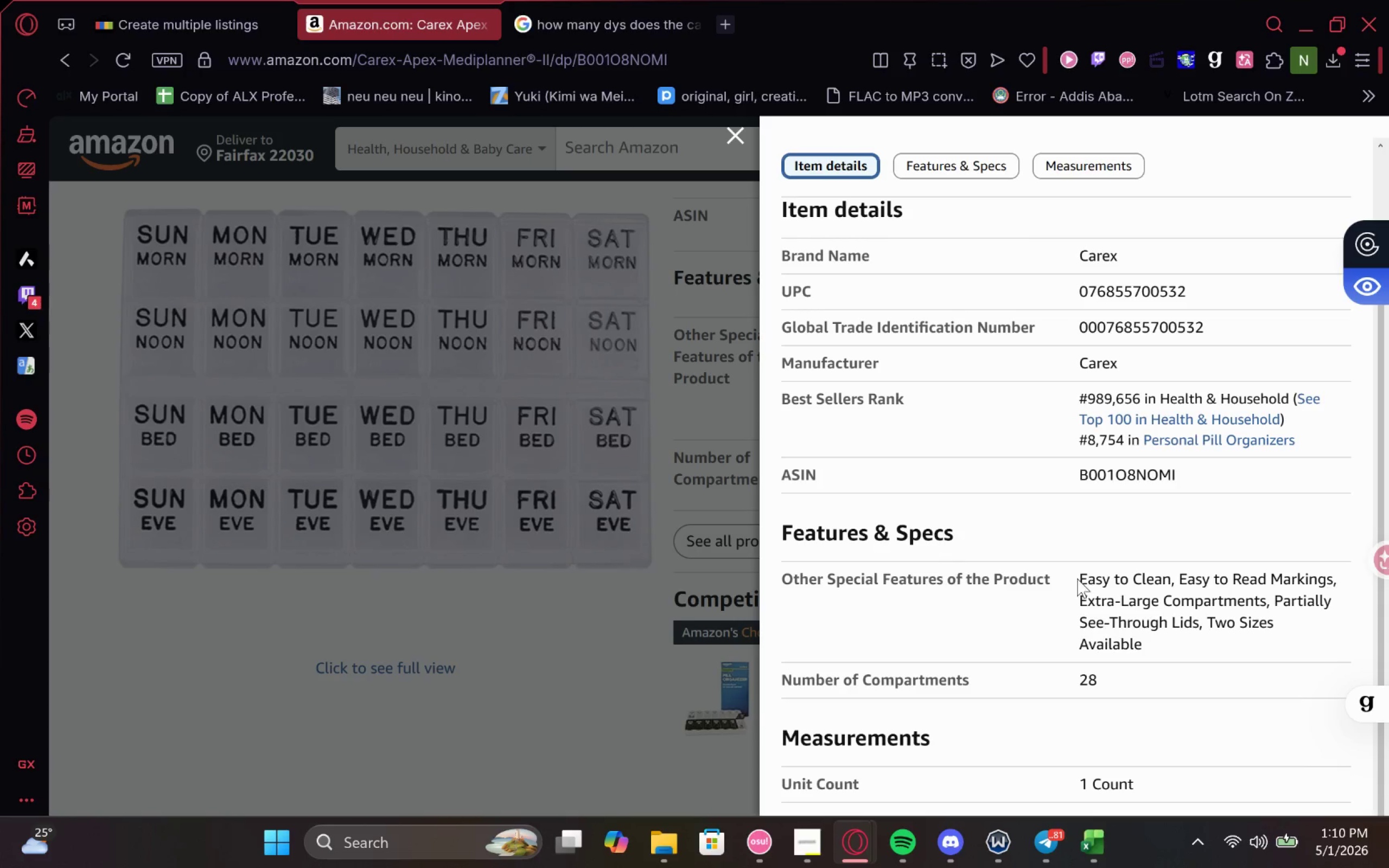 
left_click_drag(start_coordinate=[1081, 578], to_coordinate=[1171, 585])
 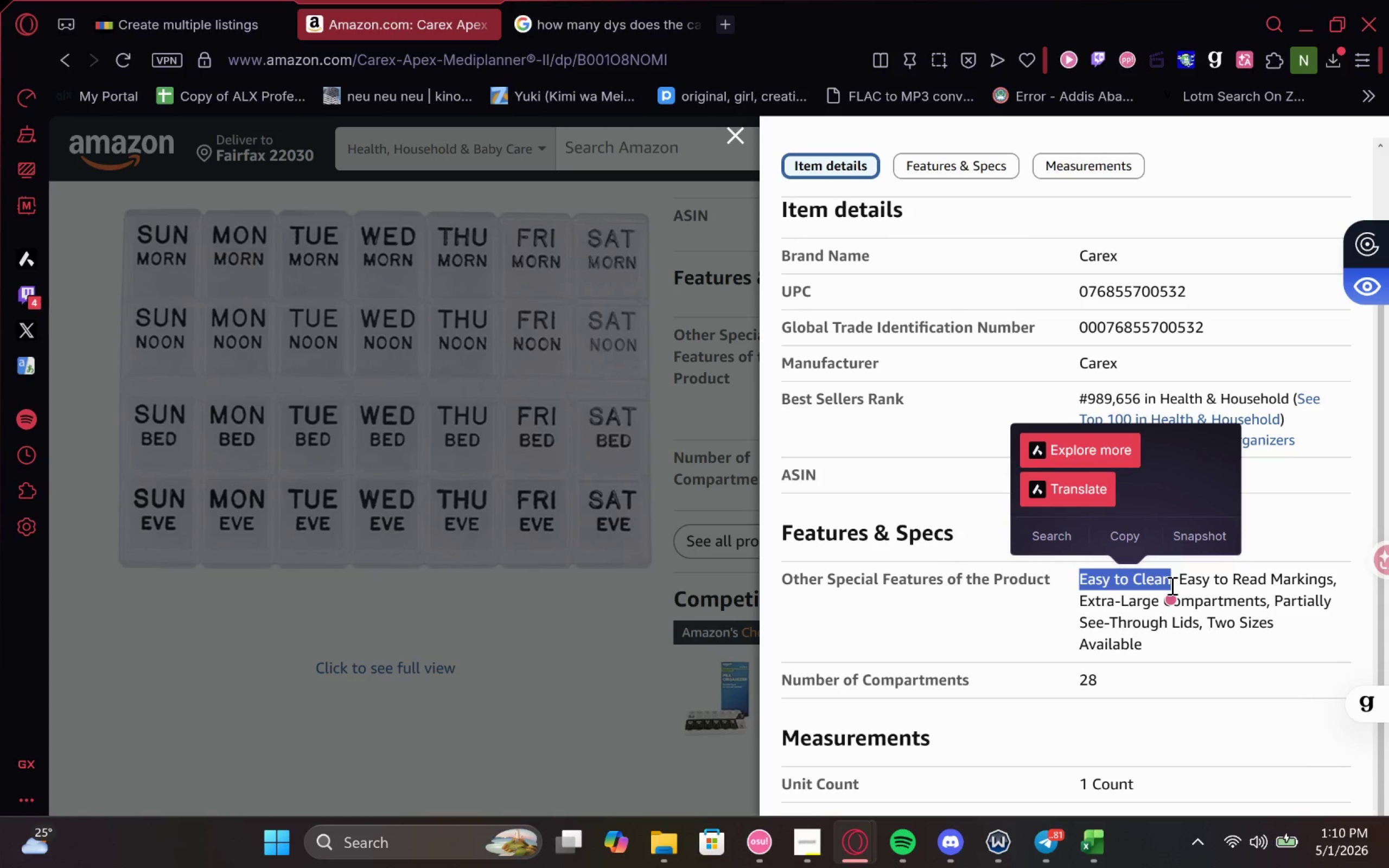 
hold_key(key=ControlLeft, duration=0.7)
 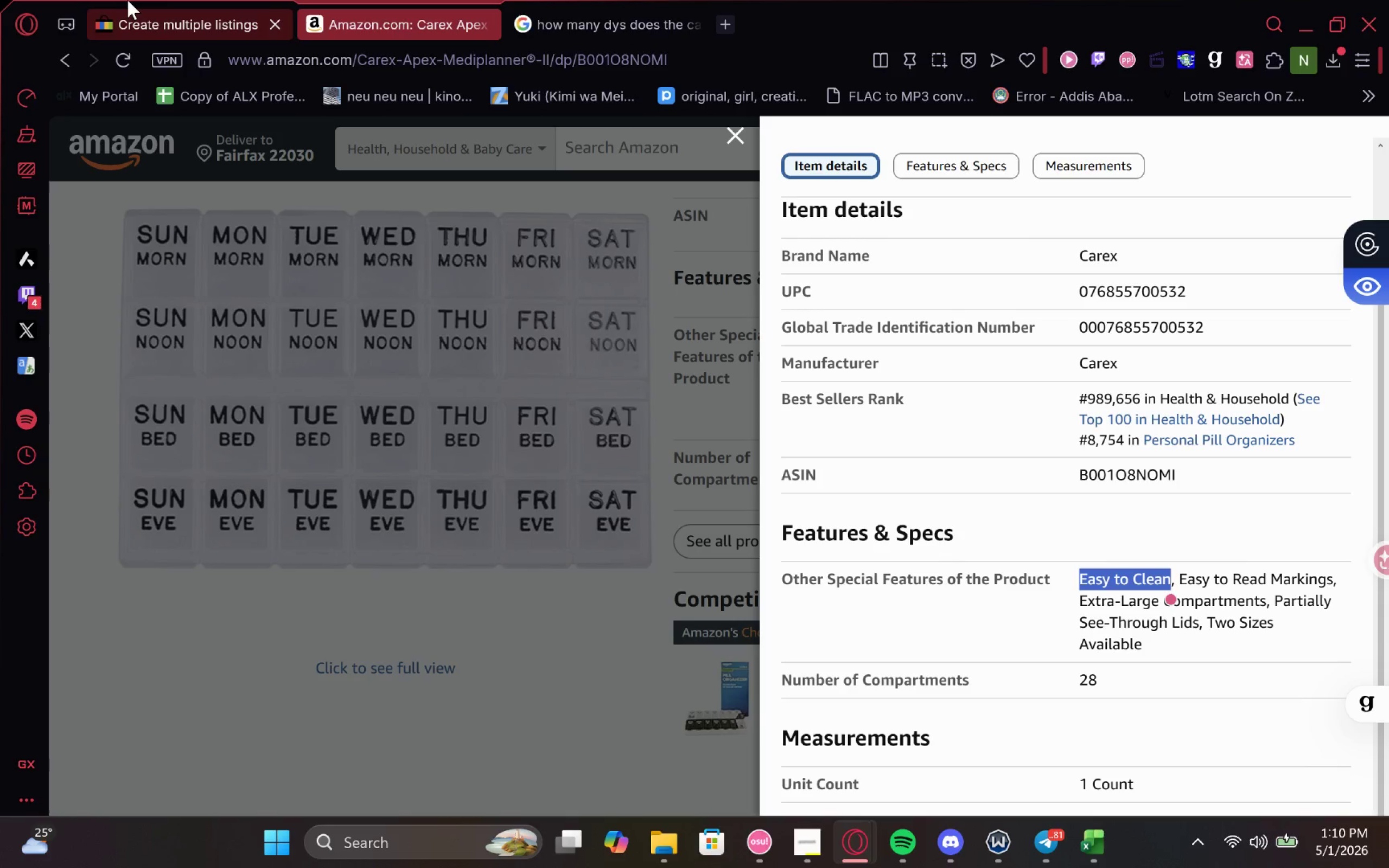 
key(Control+ControlLeft)
 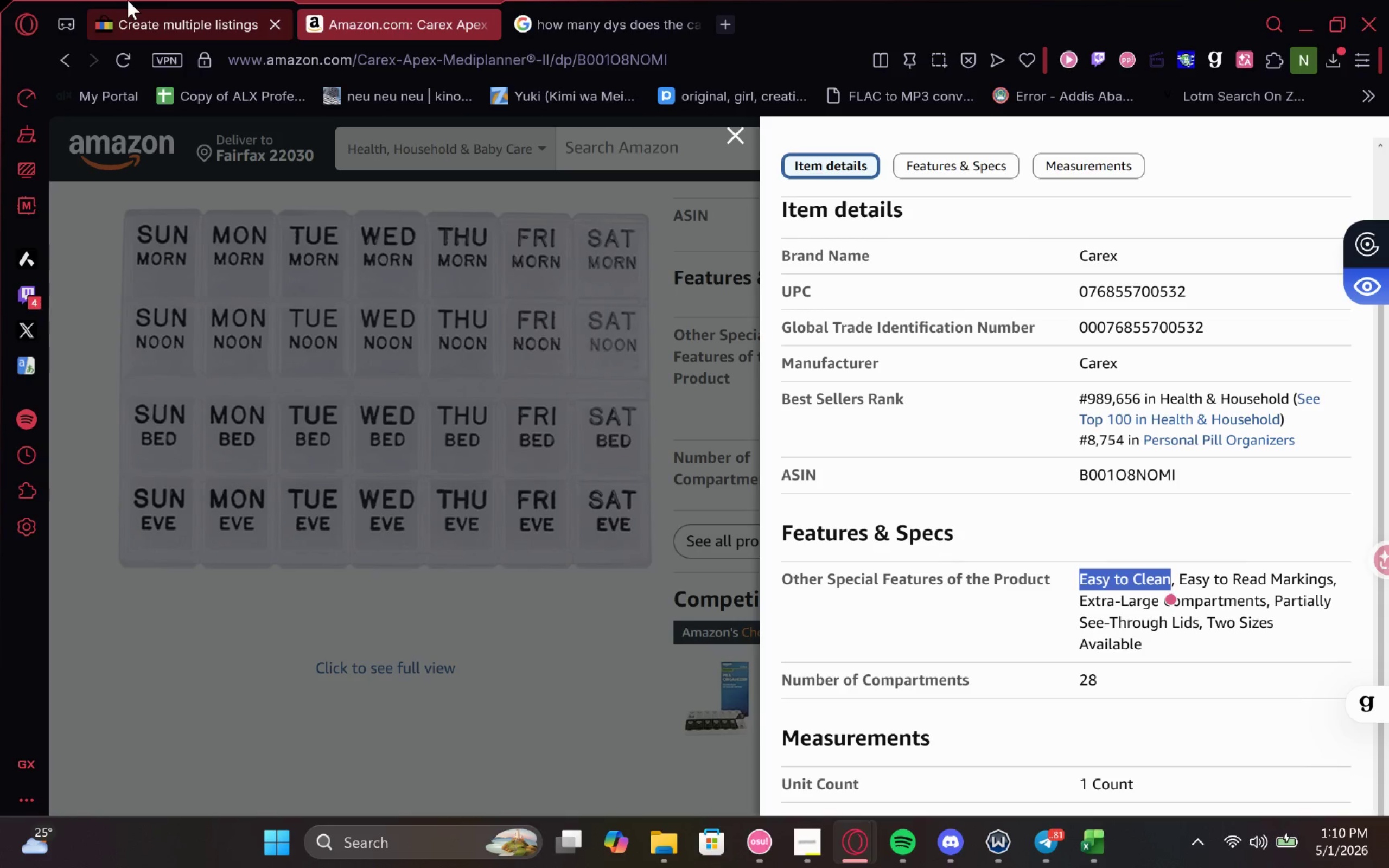 
key(Control+C)
 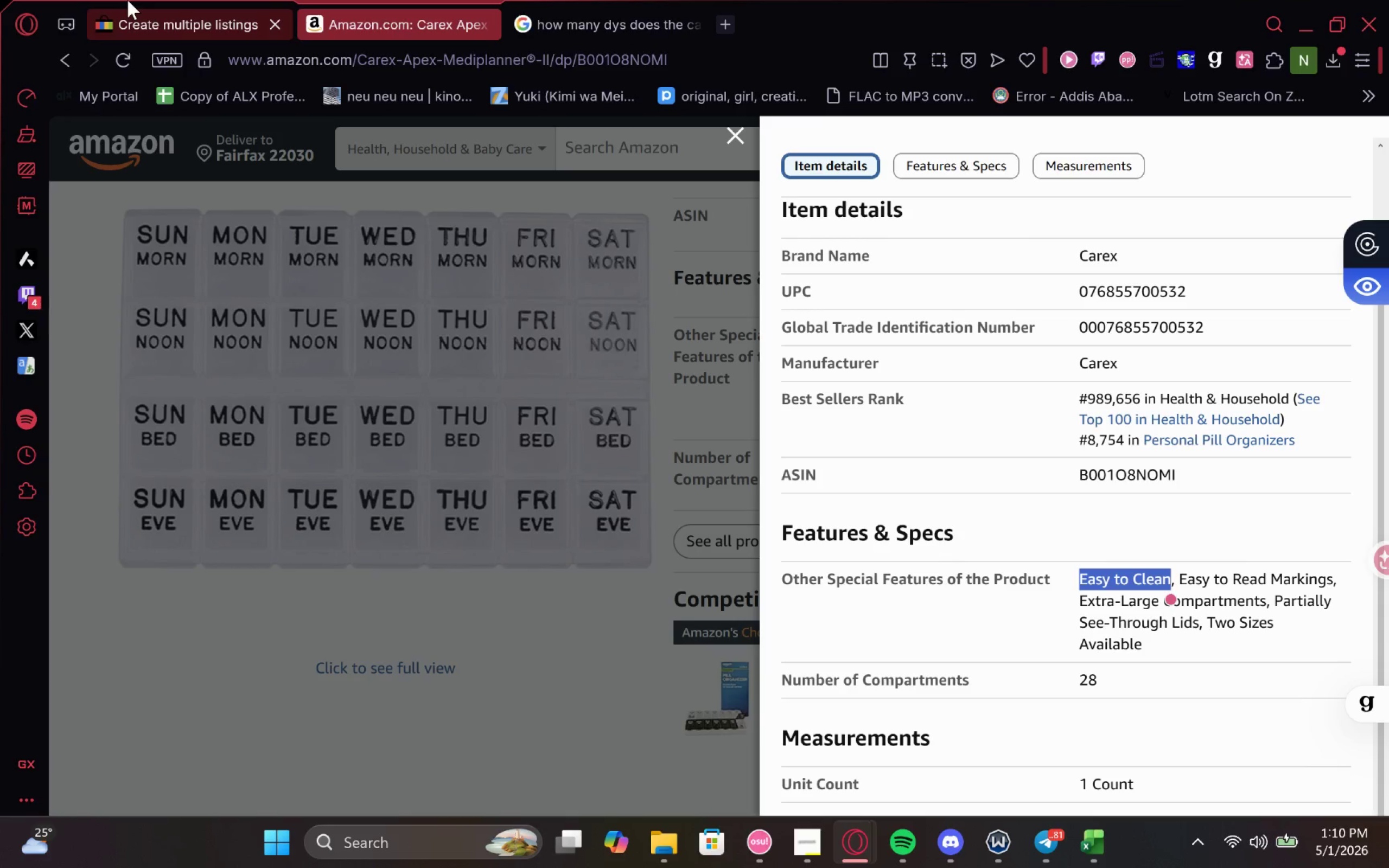 
left_click([128, 0])
 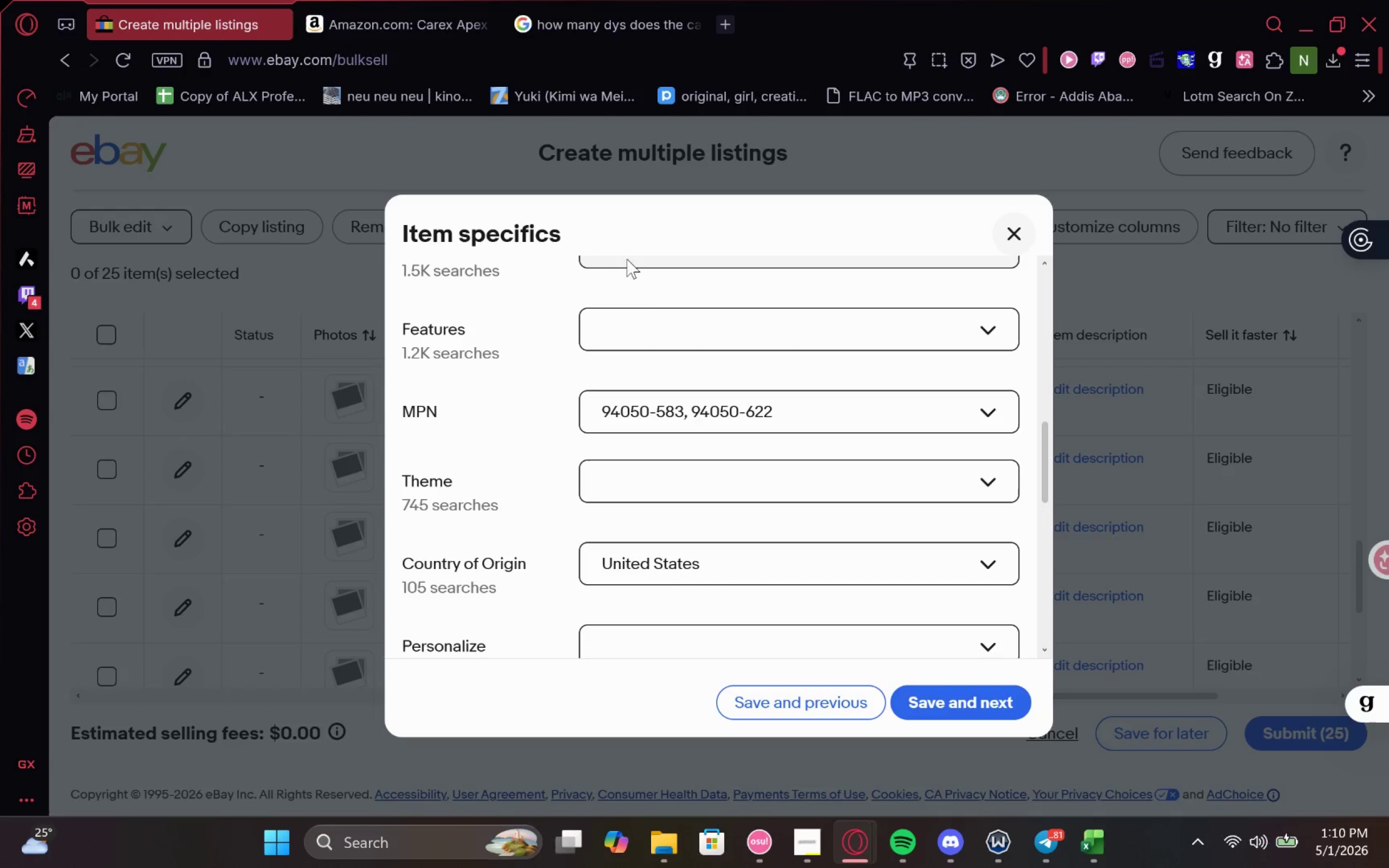 
left_click([643, 334])
 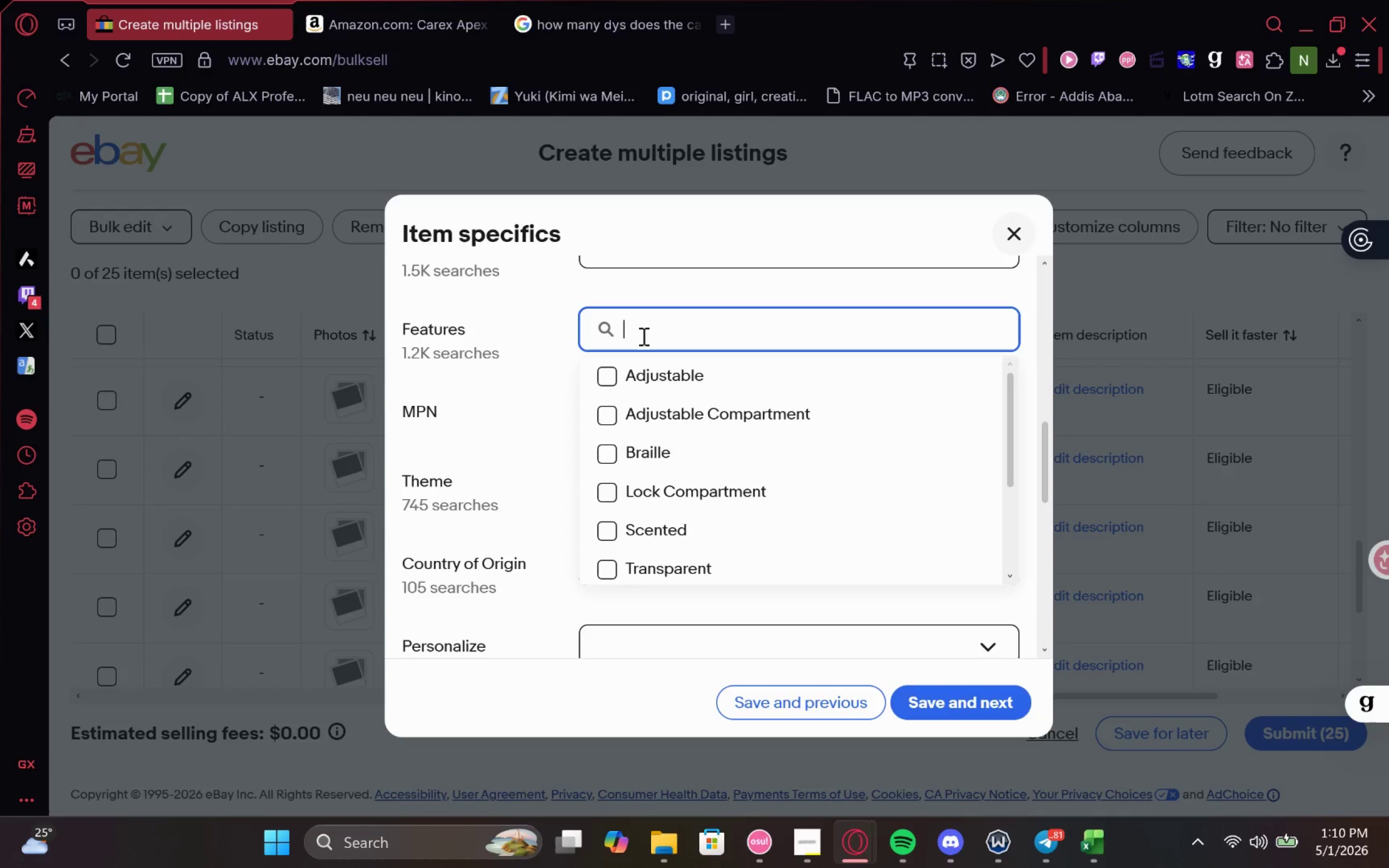 
key(Control+V)
 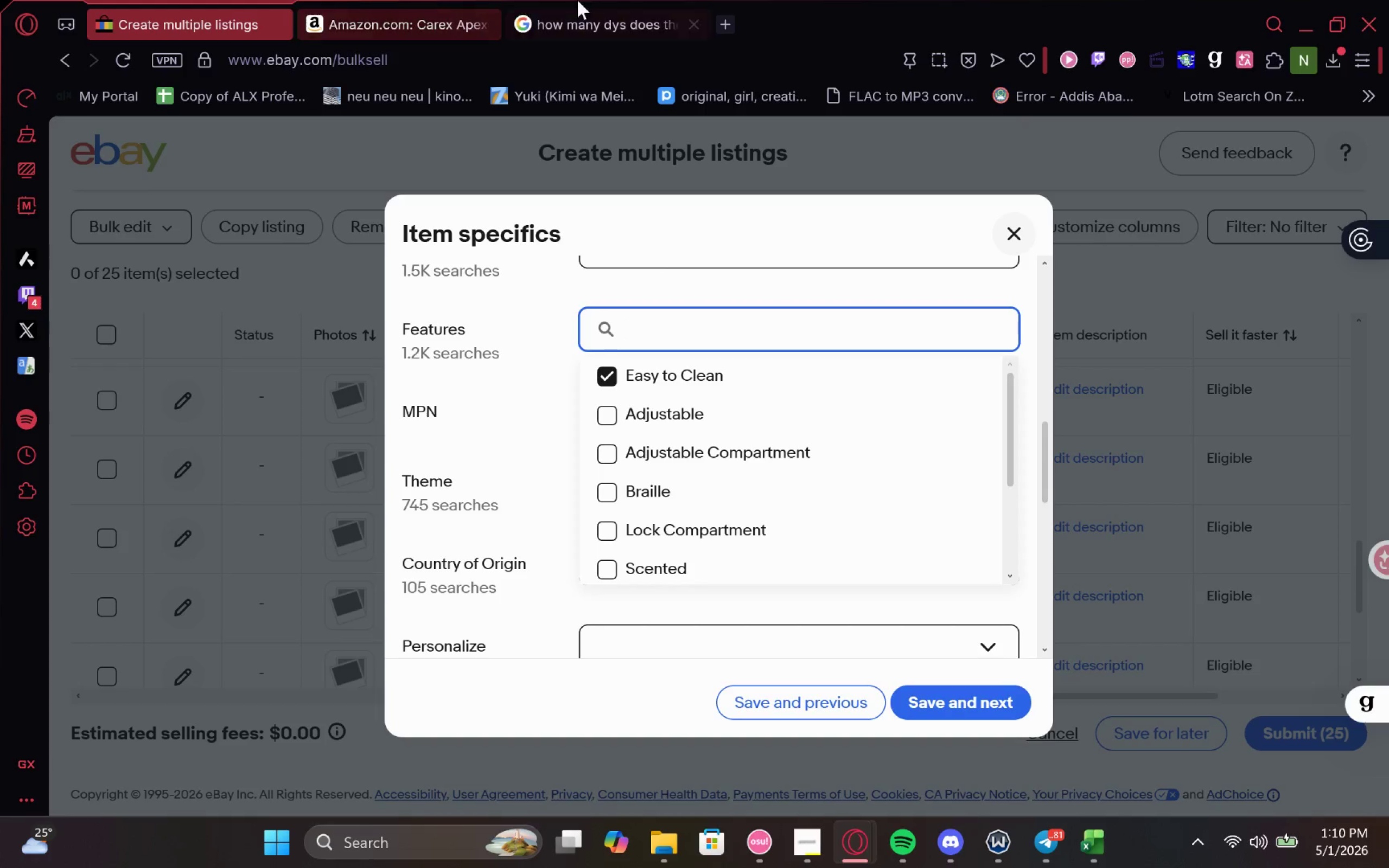 
left_click([350, 7])
 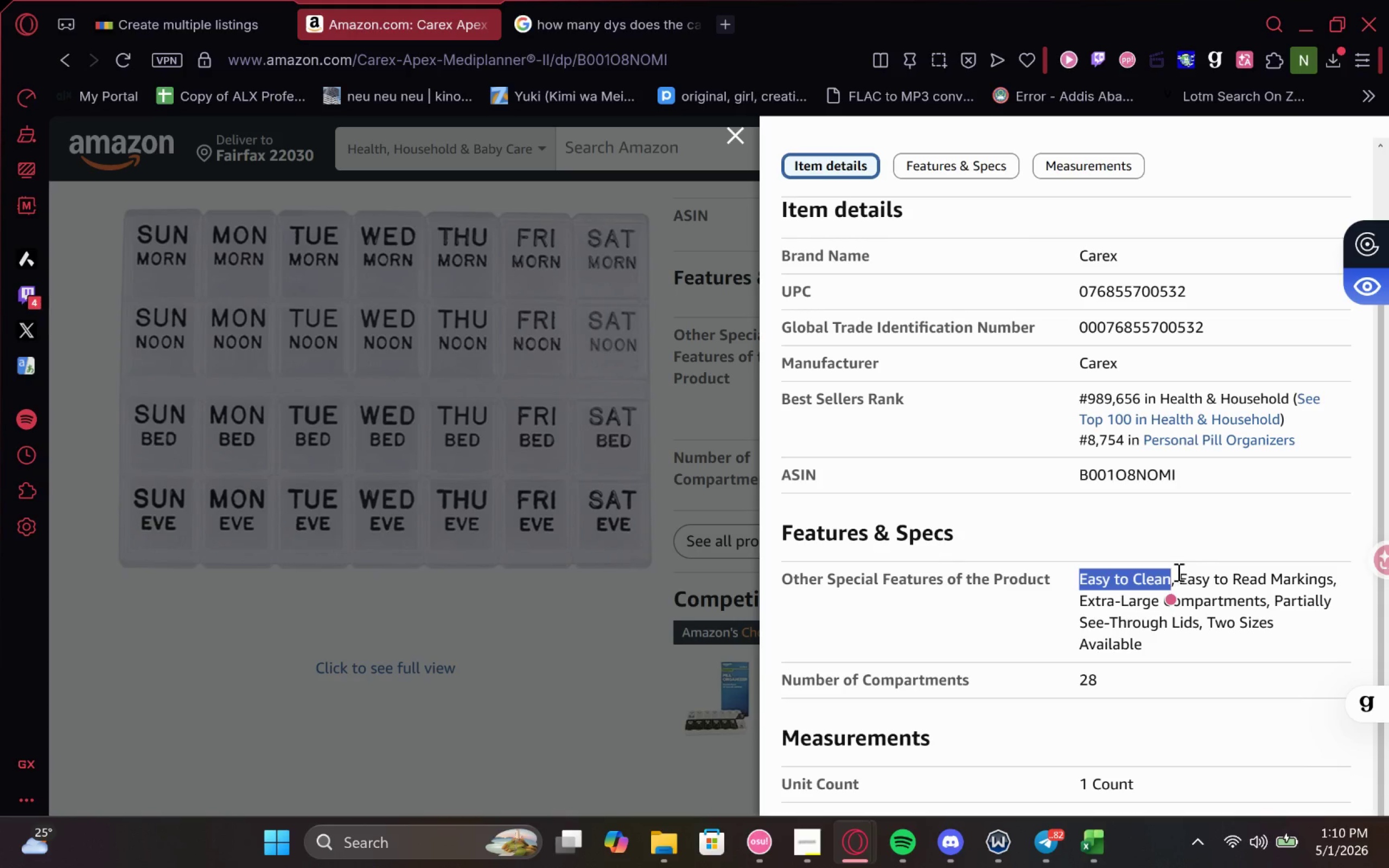 
left_click_drag(start_coordinate=[1181, 577], to_coordinate=[1334, 571])
 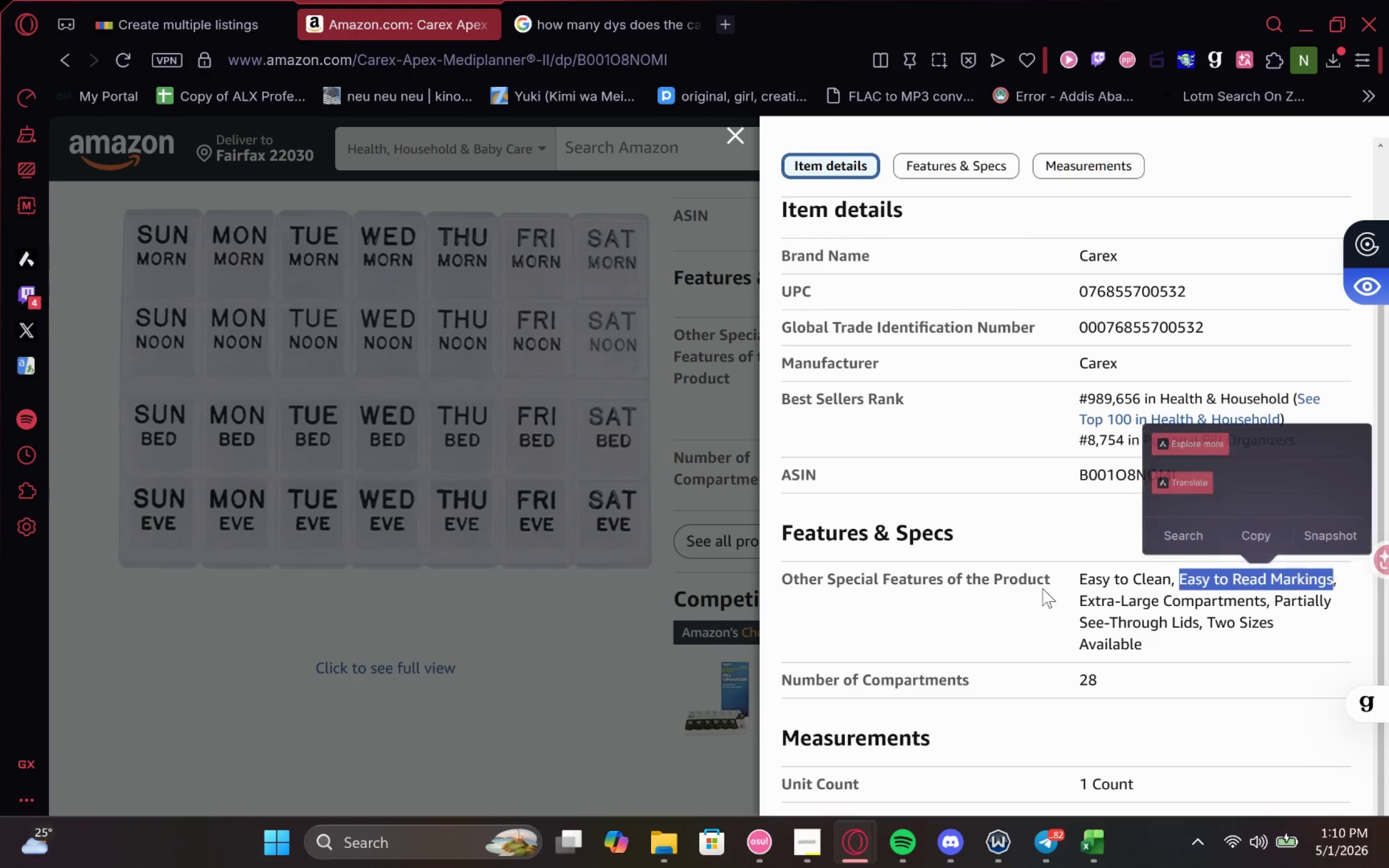 
key(Control+C)
 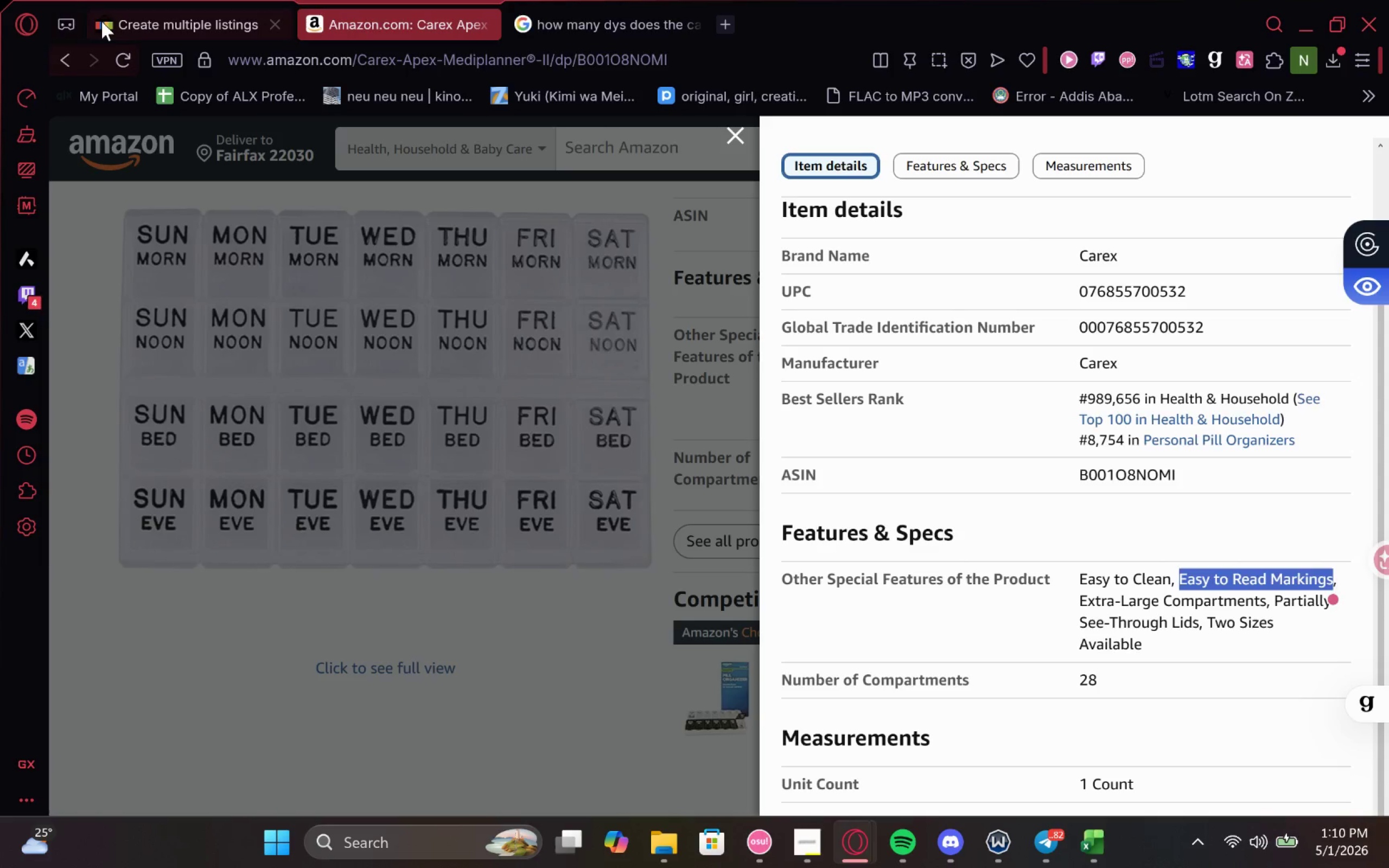 
left_click([107, 21])
 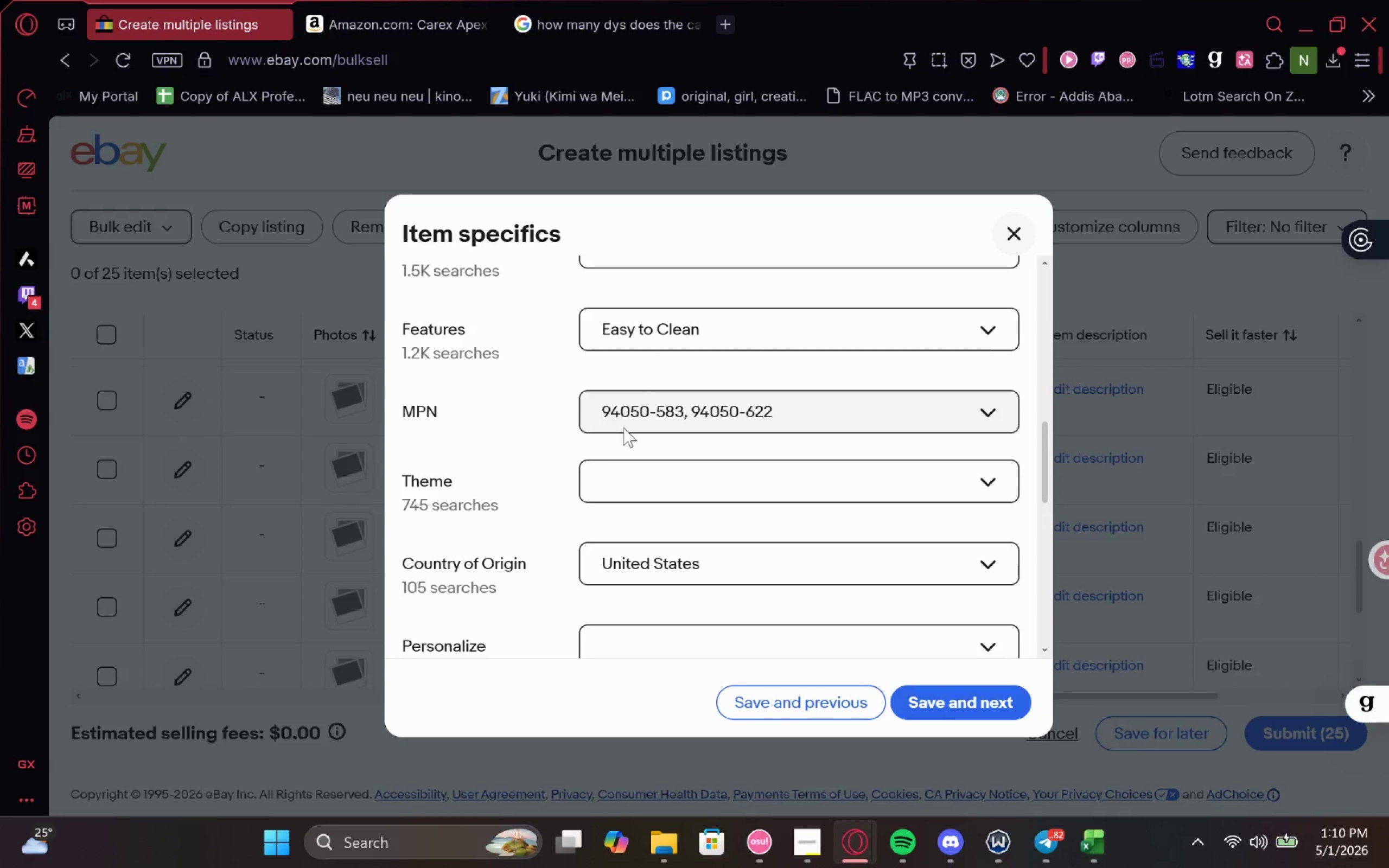 
left_click([673, 324])
 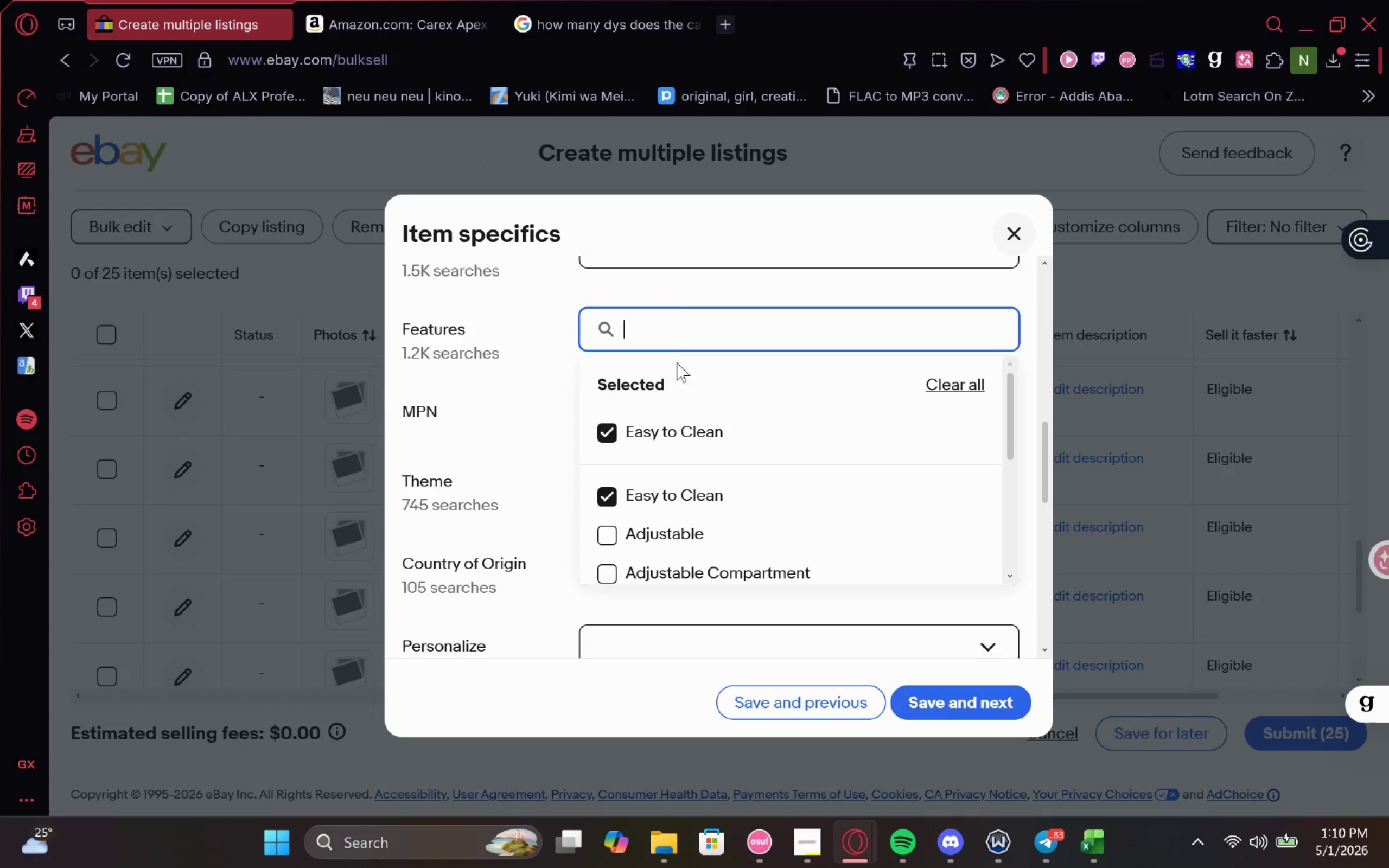 
key(Control+V)
 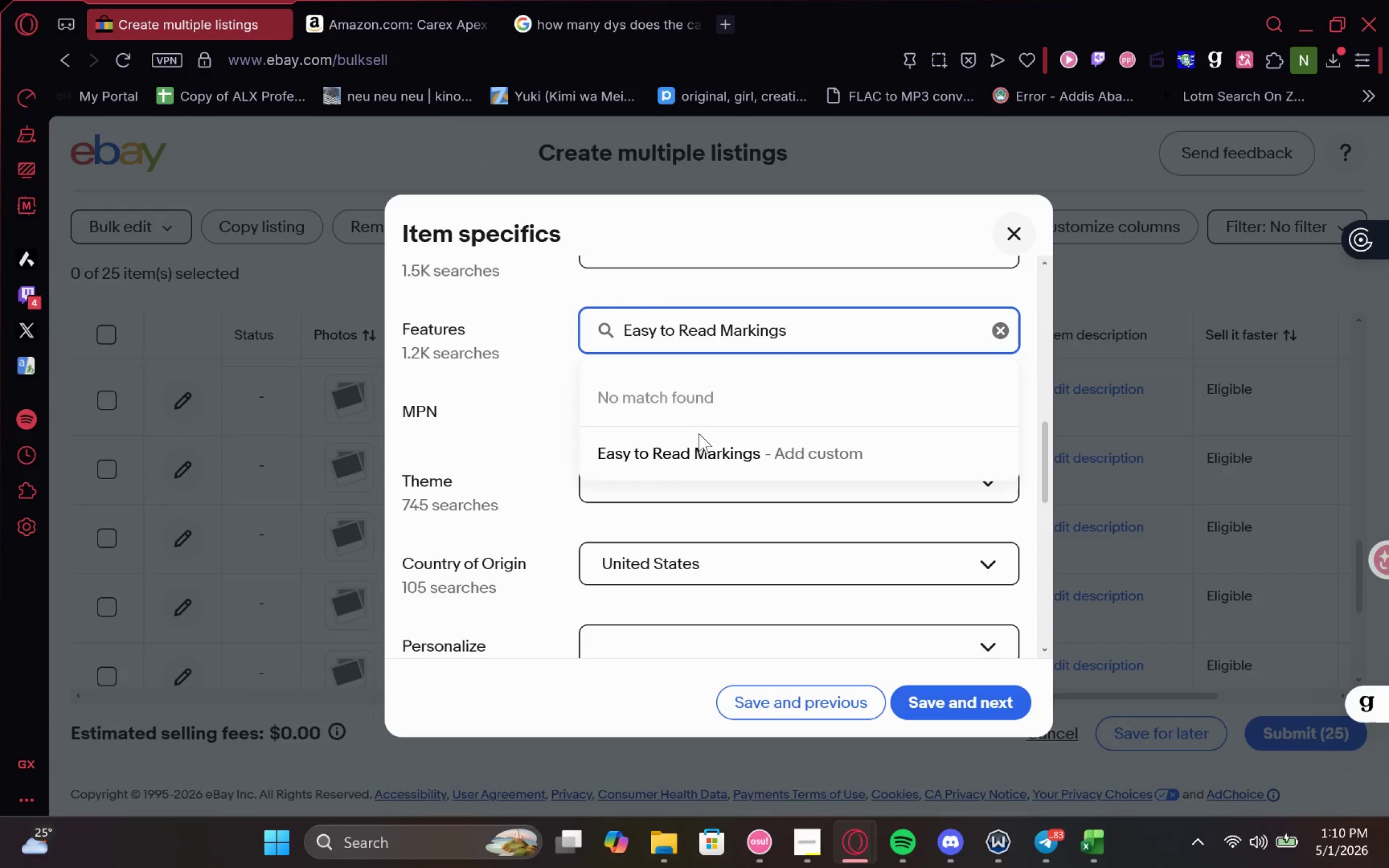 
left_click([699, 452])
 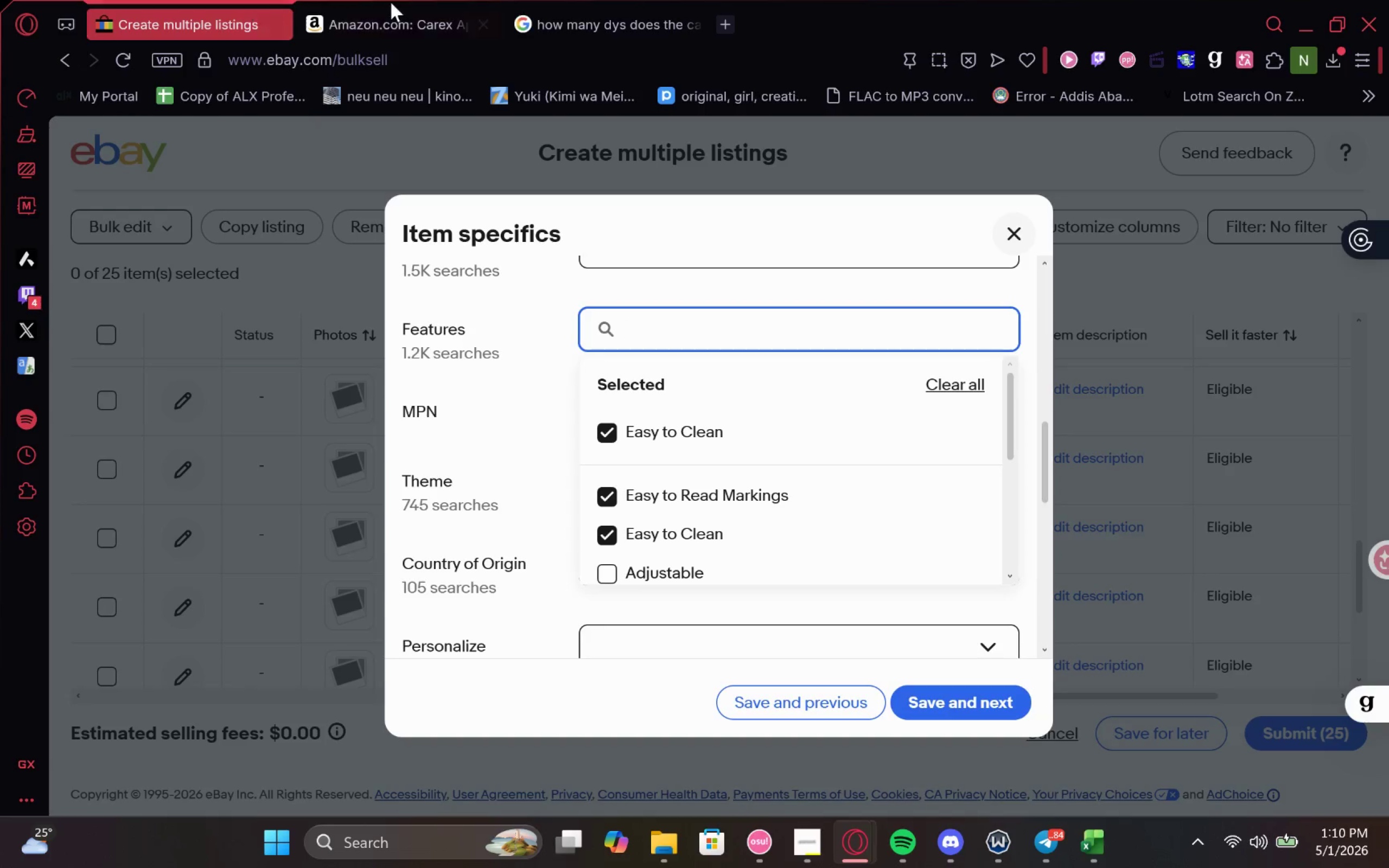 
left_click([397, 3])
 